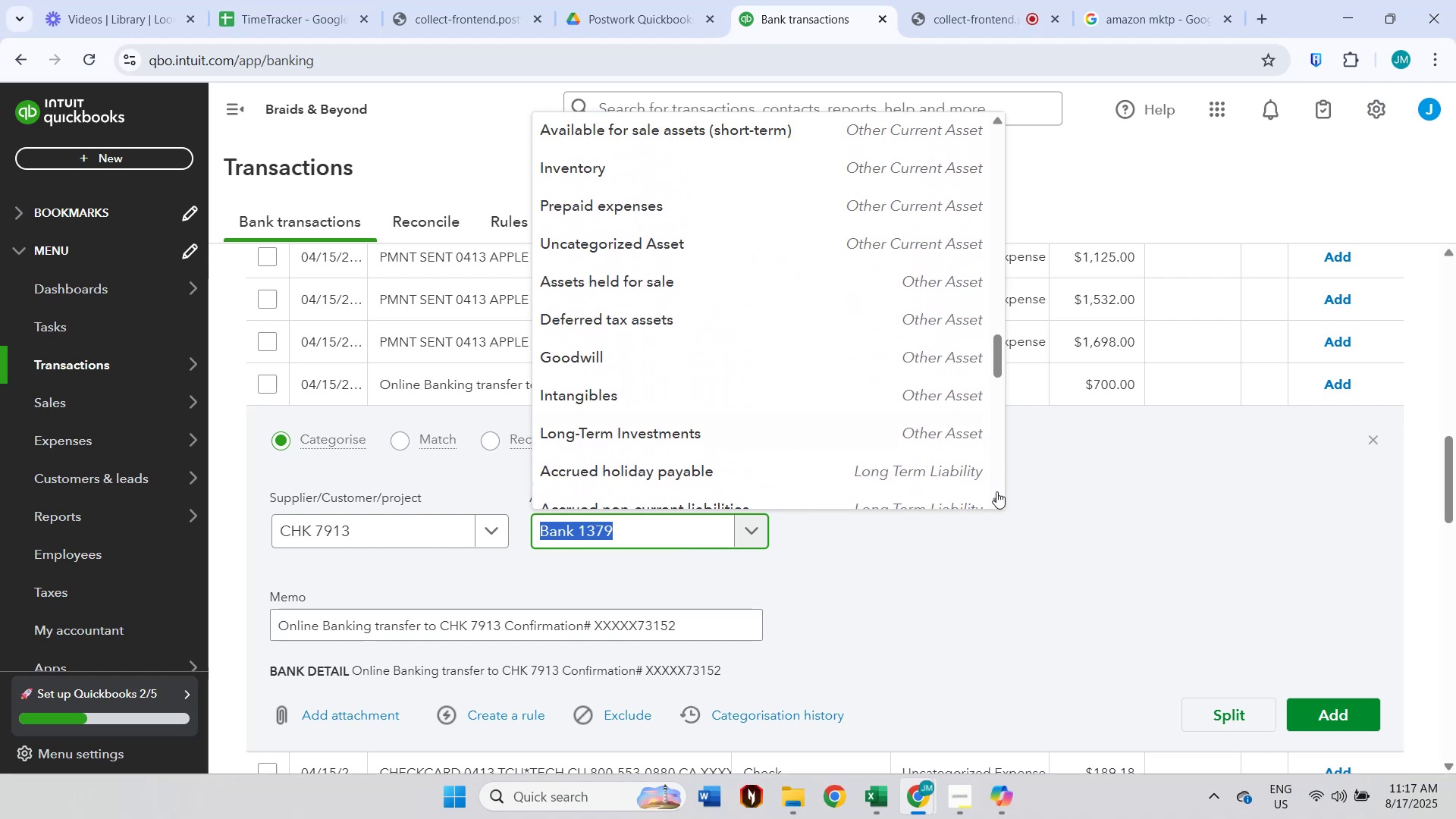 
left_click([1222, 544])
 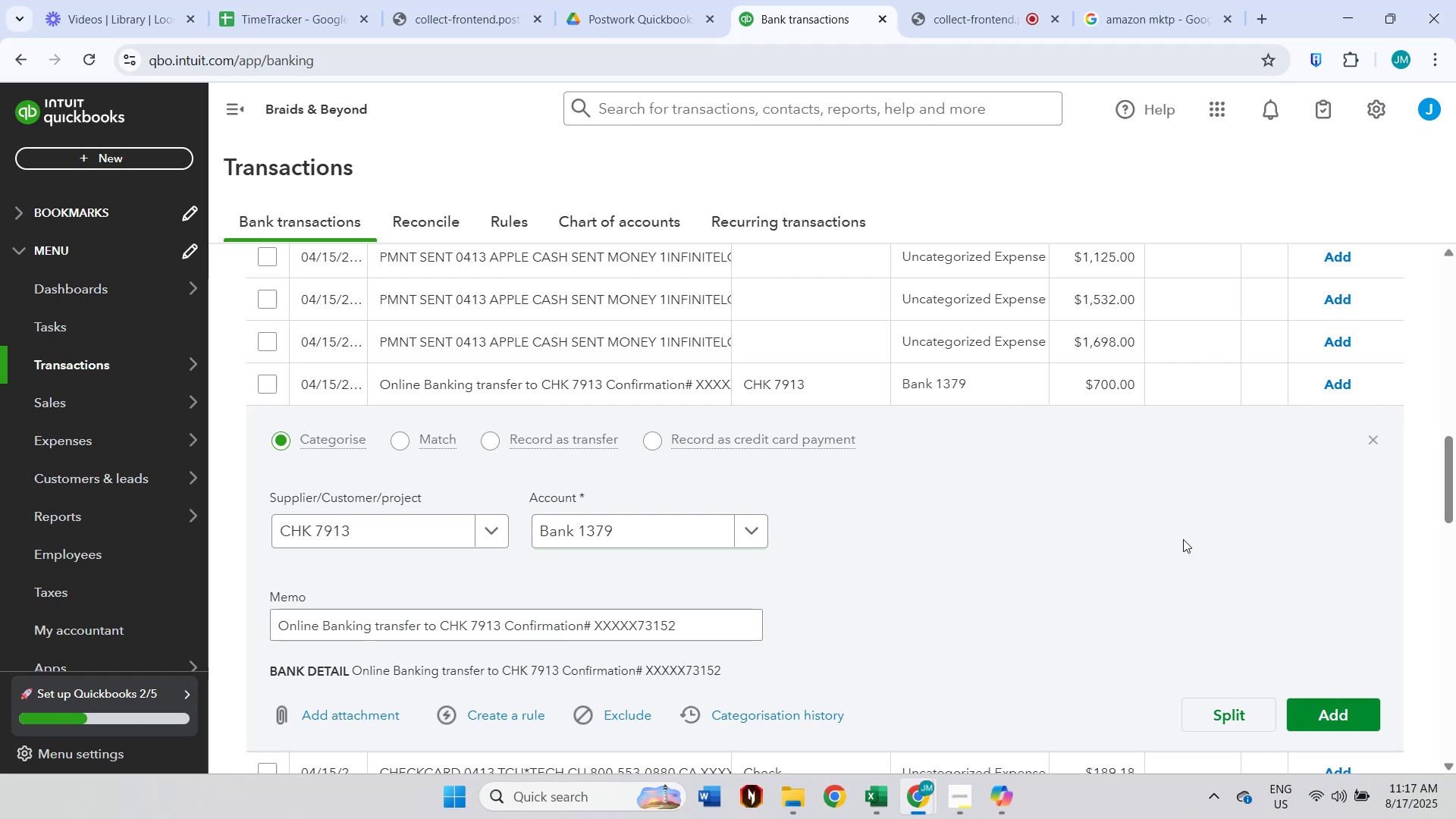 
left_click([742, 540])
 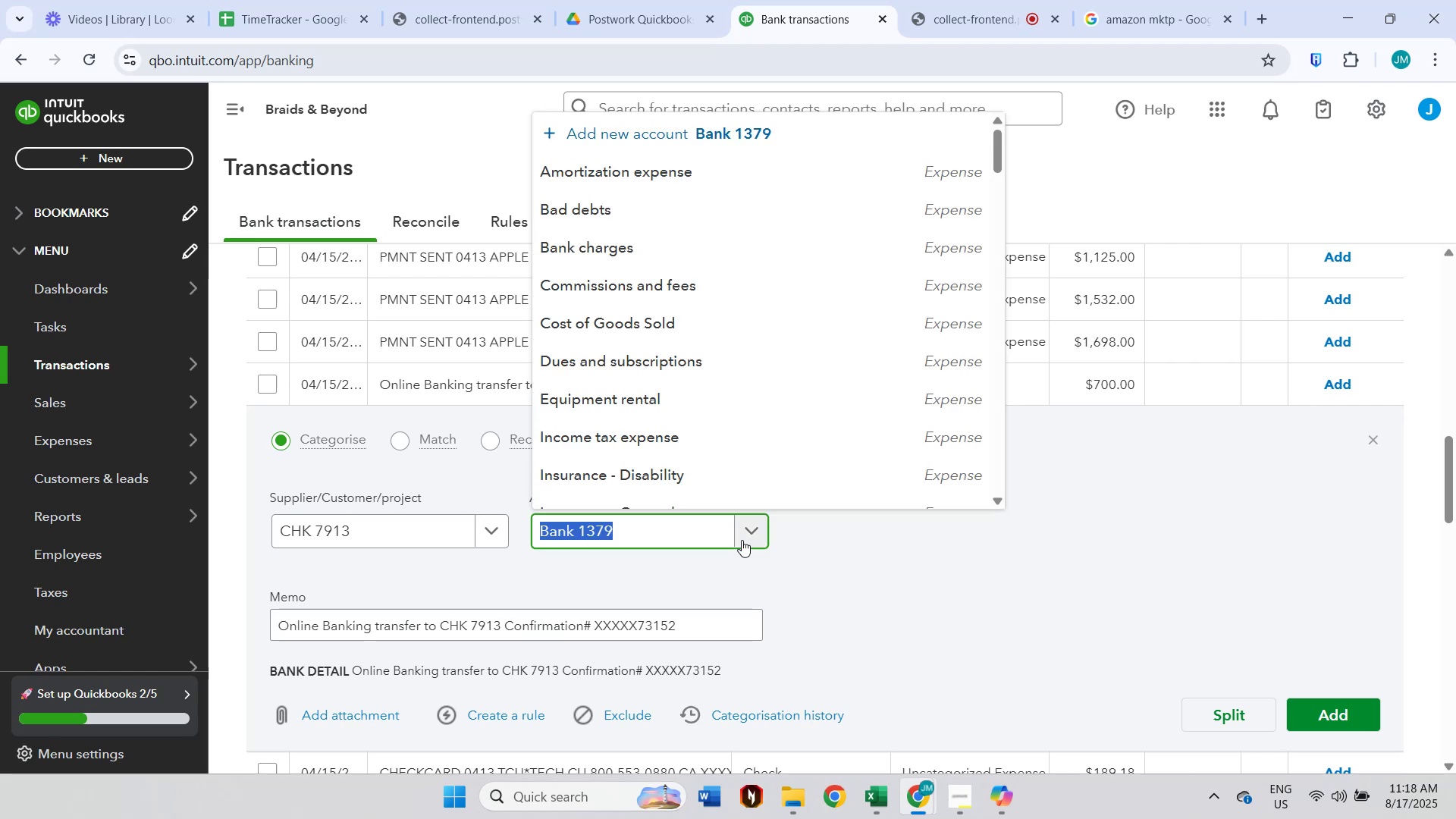 
type(other)
 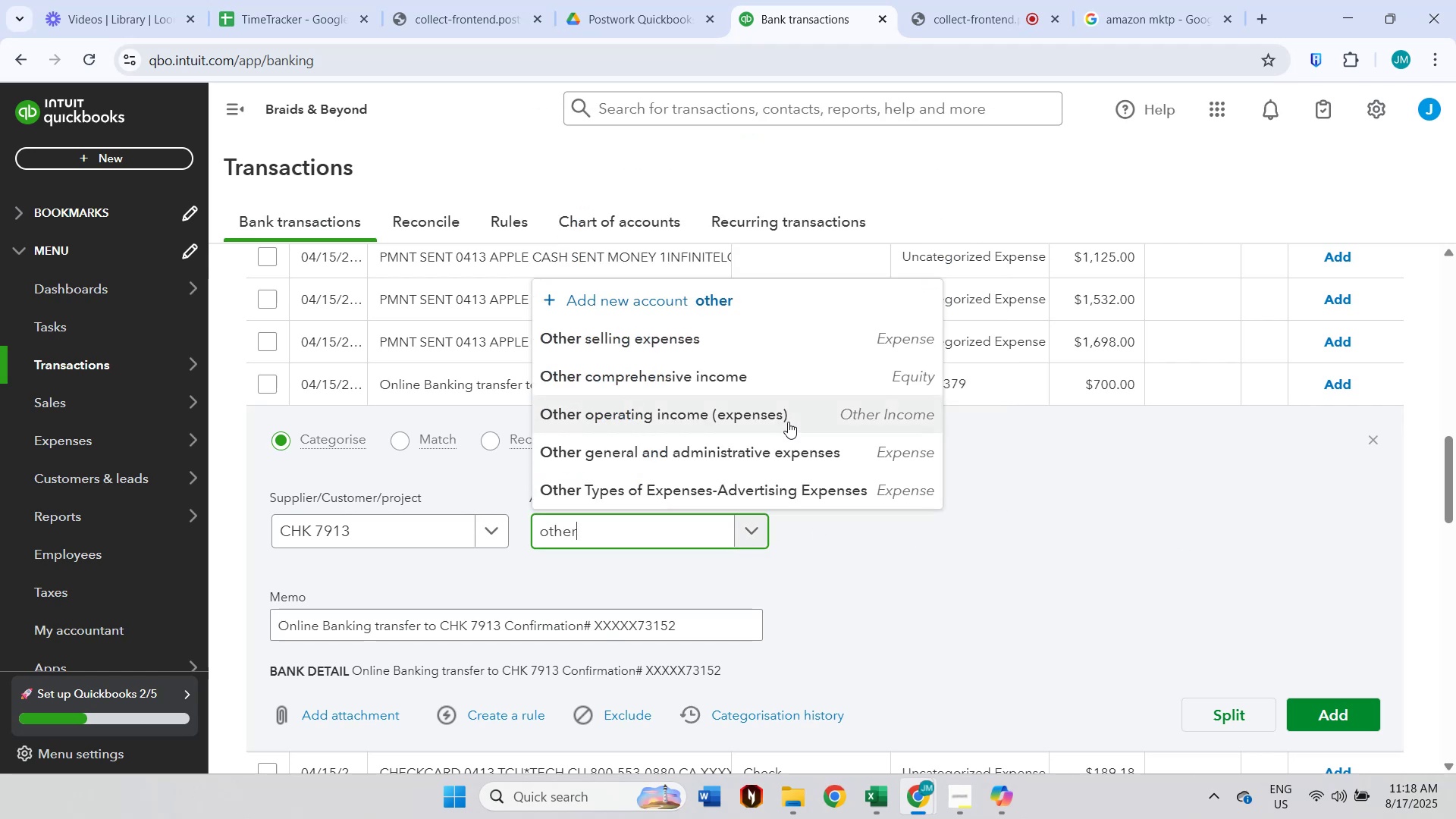 
left_click([780, 460])
 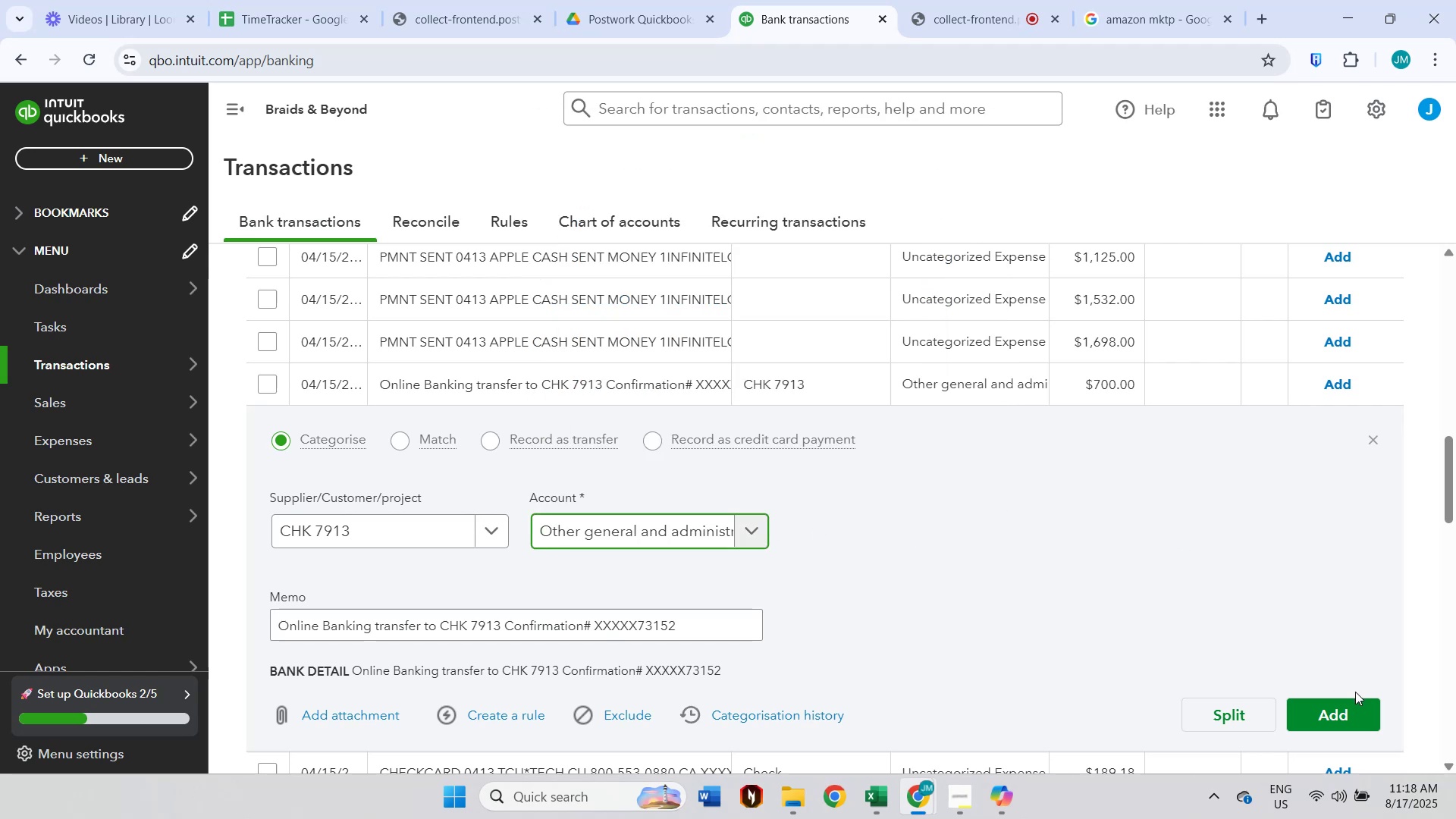 
left_click([1360, 703])
 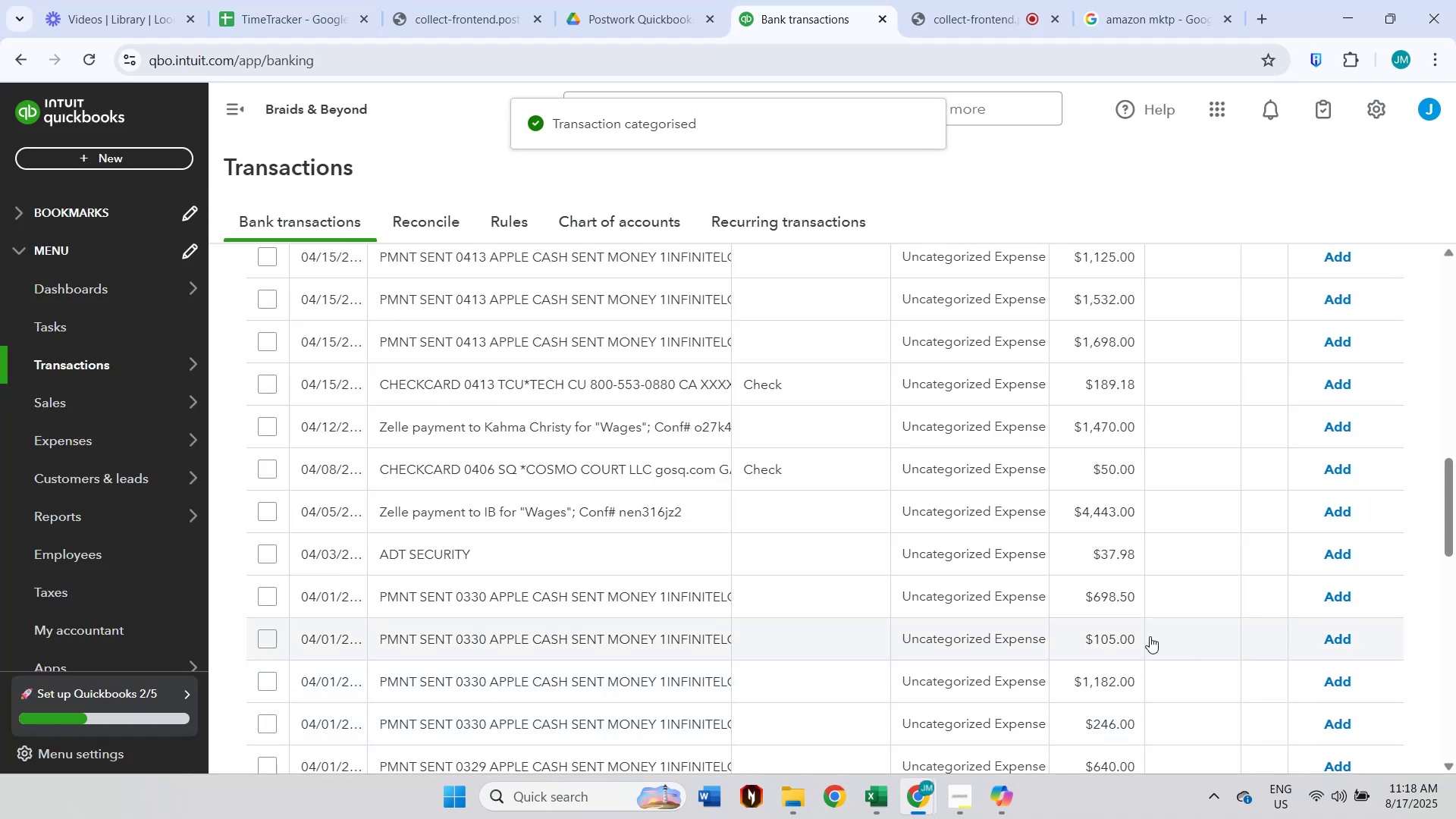 
wait(9.9)
 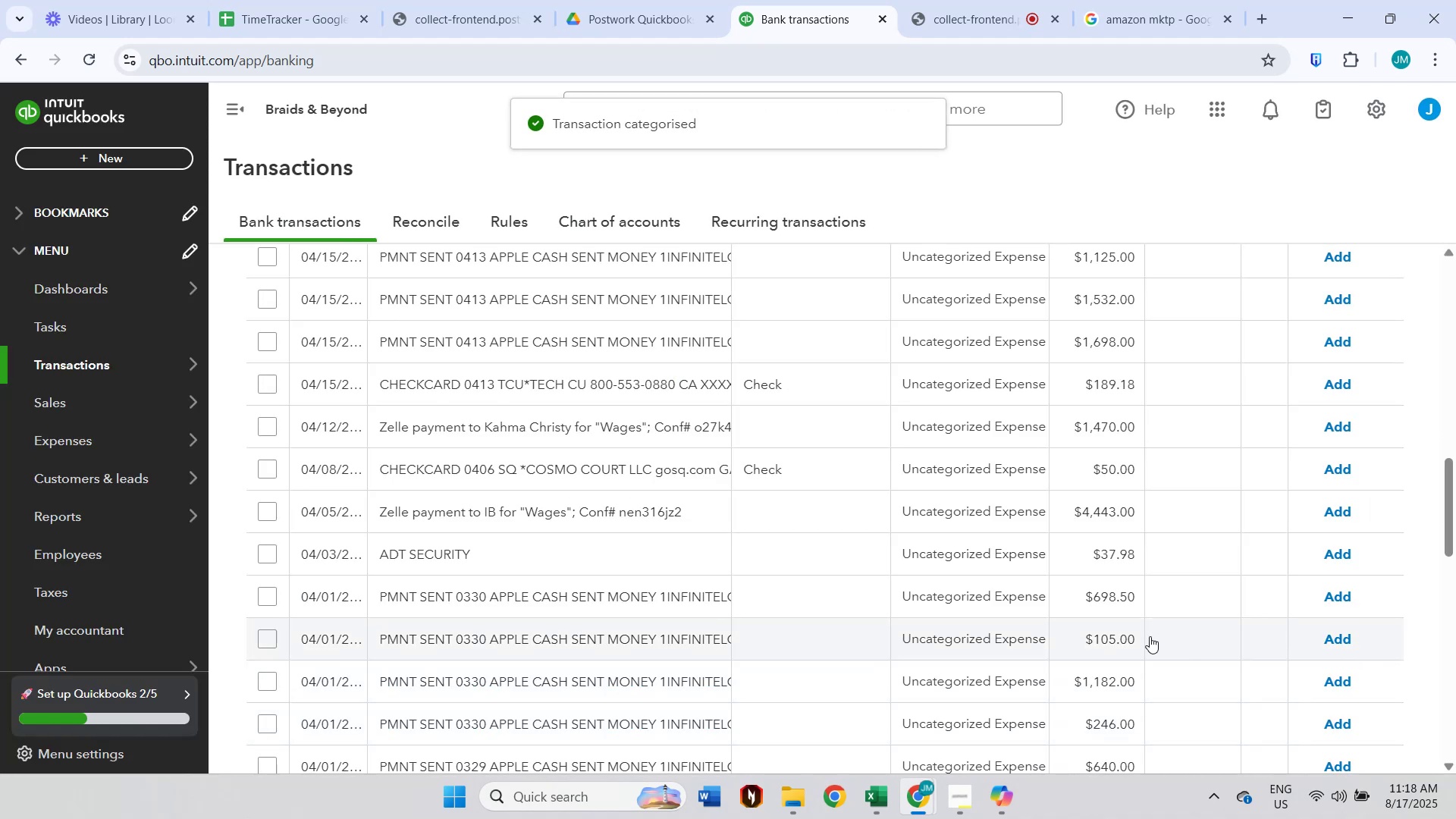 
left_click([582, 524])
 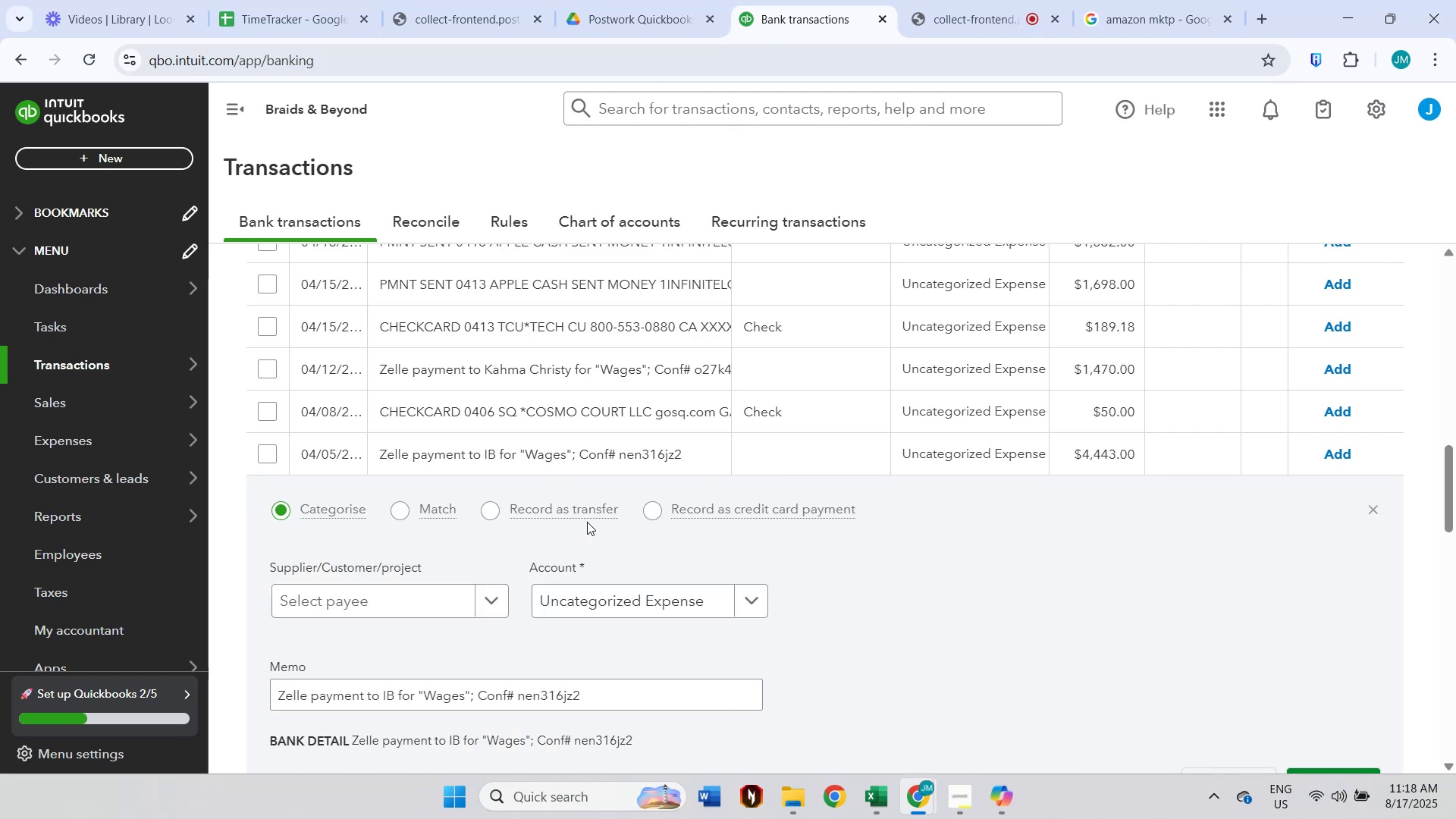 
scroll: coordinate [589, 522], scroll_direction: down, amount: 1.0
 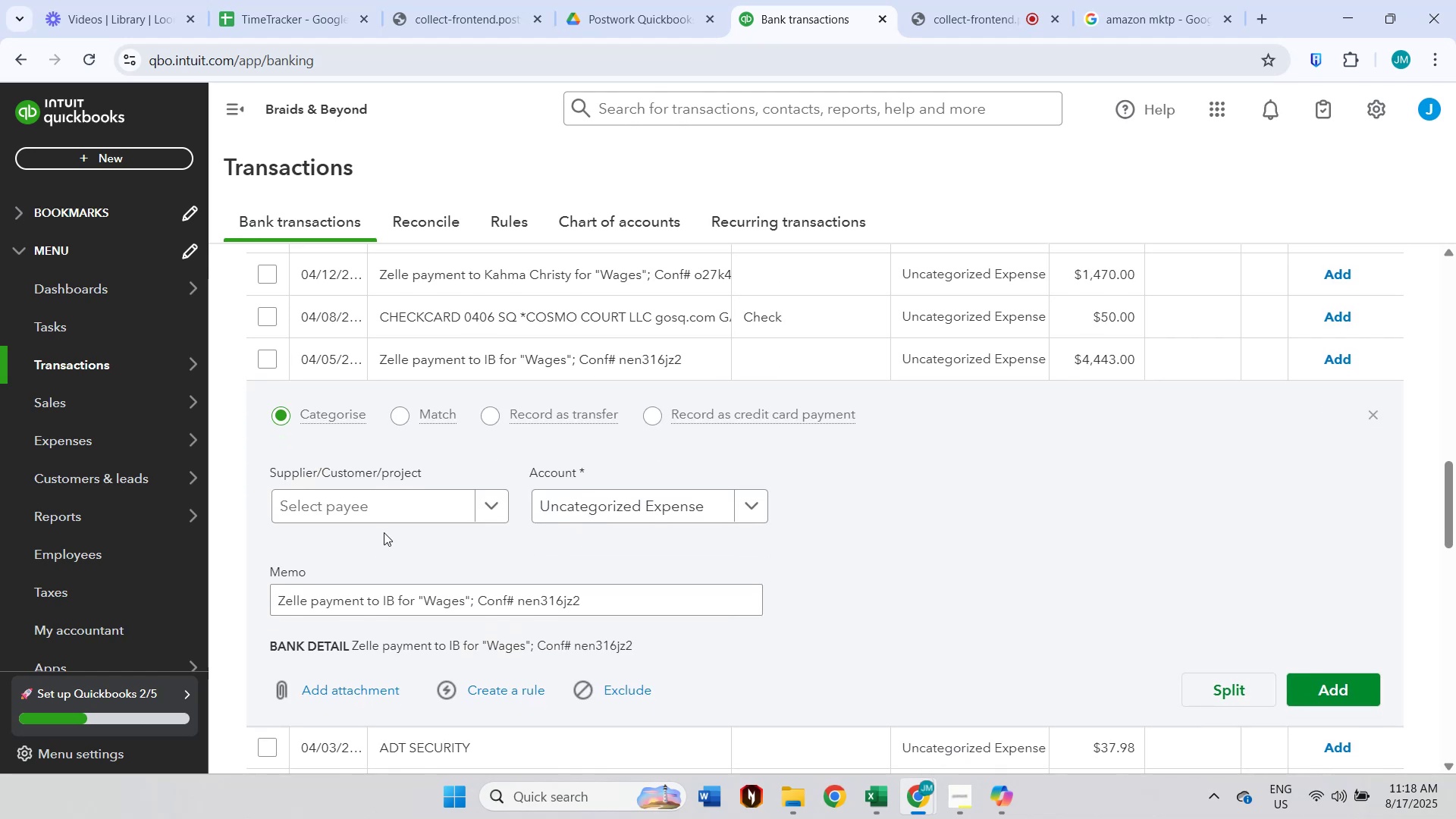 
left_click([370, 508])
 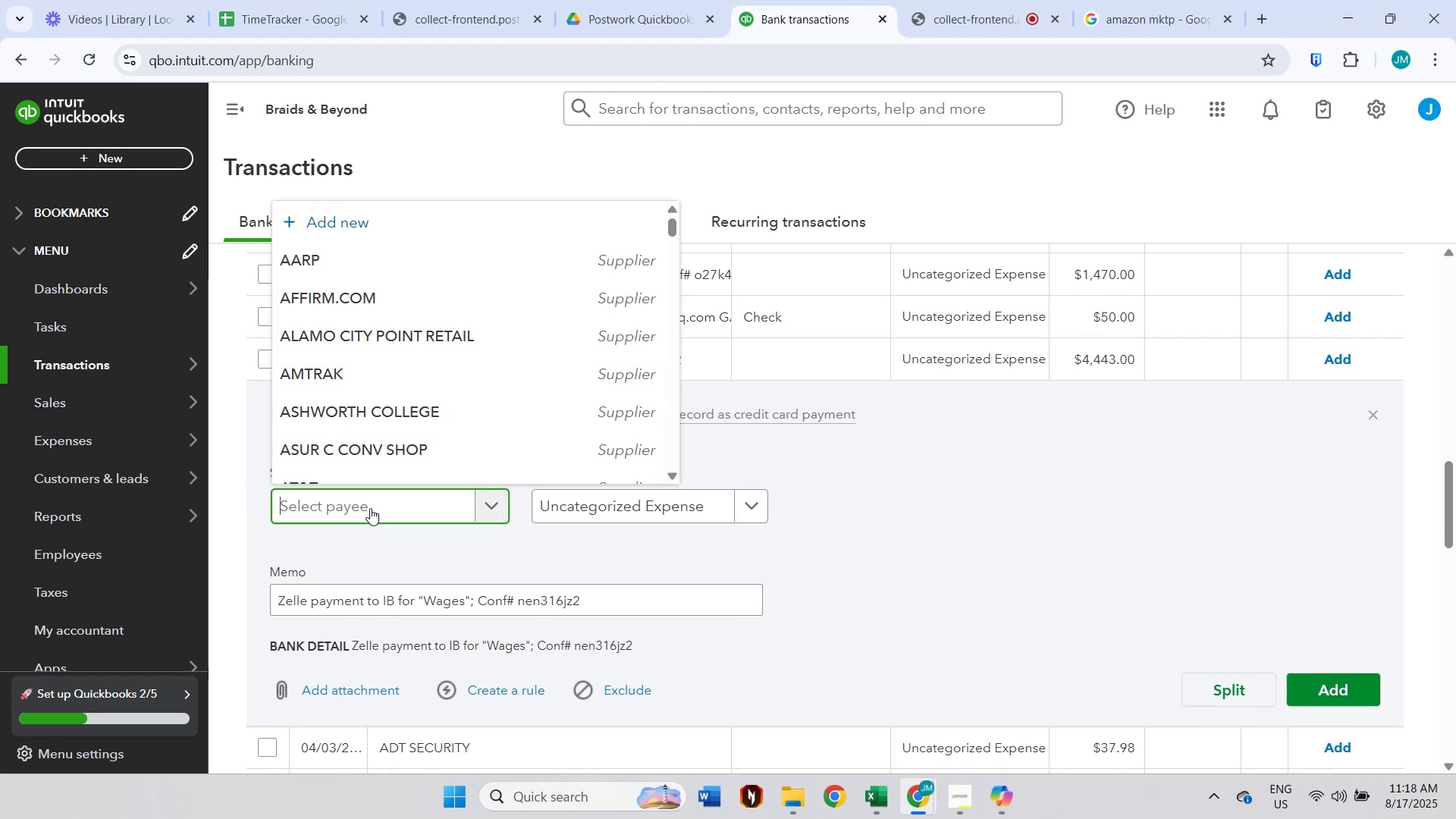 
type(IB)
 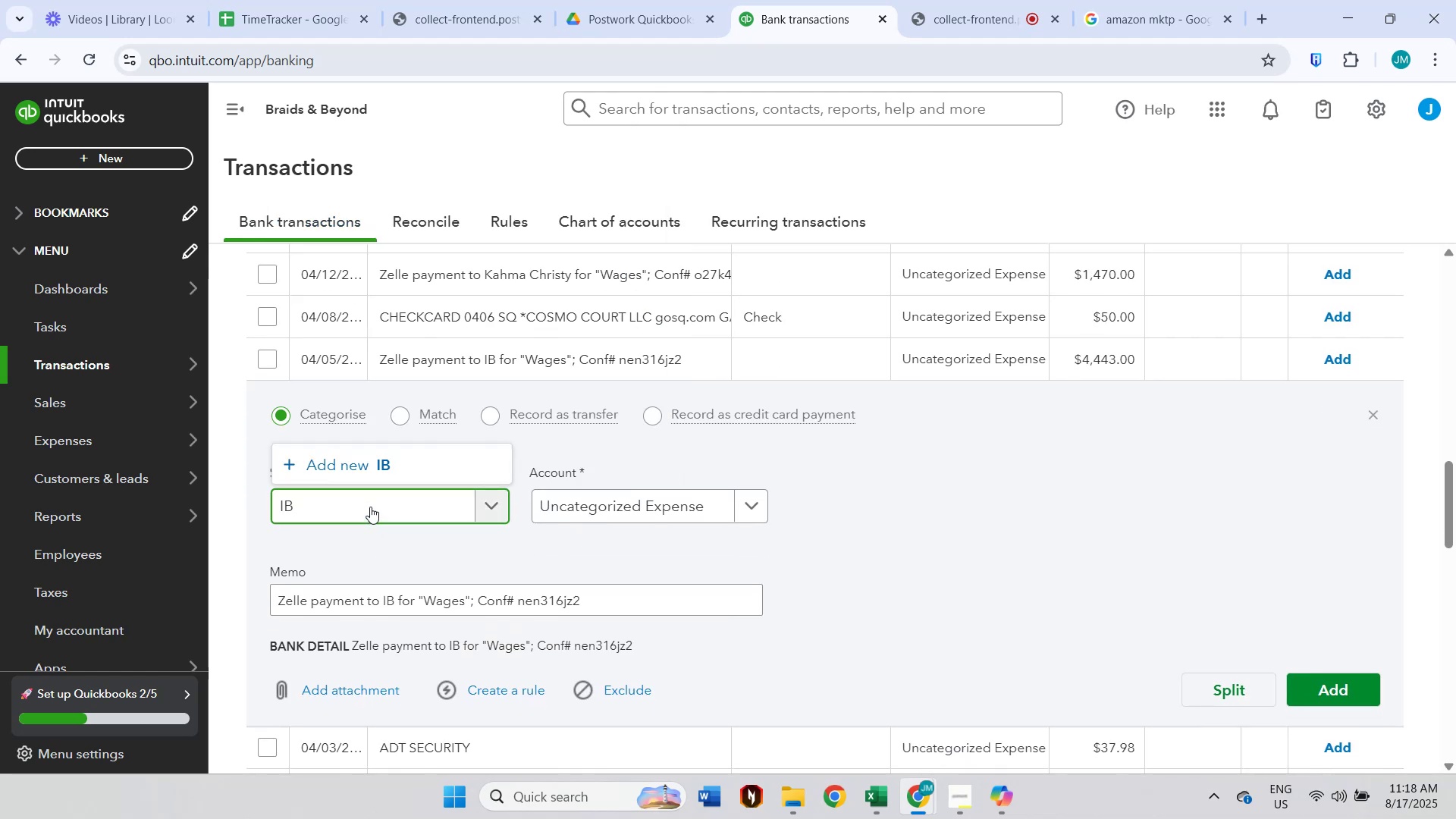 
left_click([402, 469])
 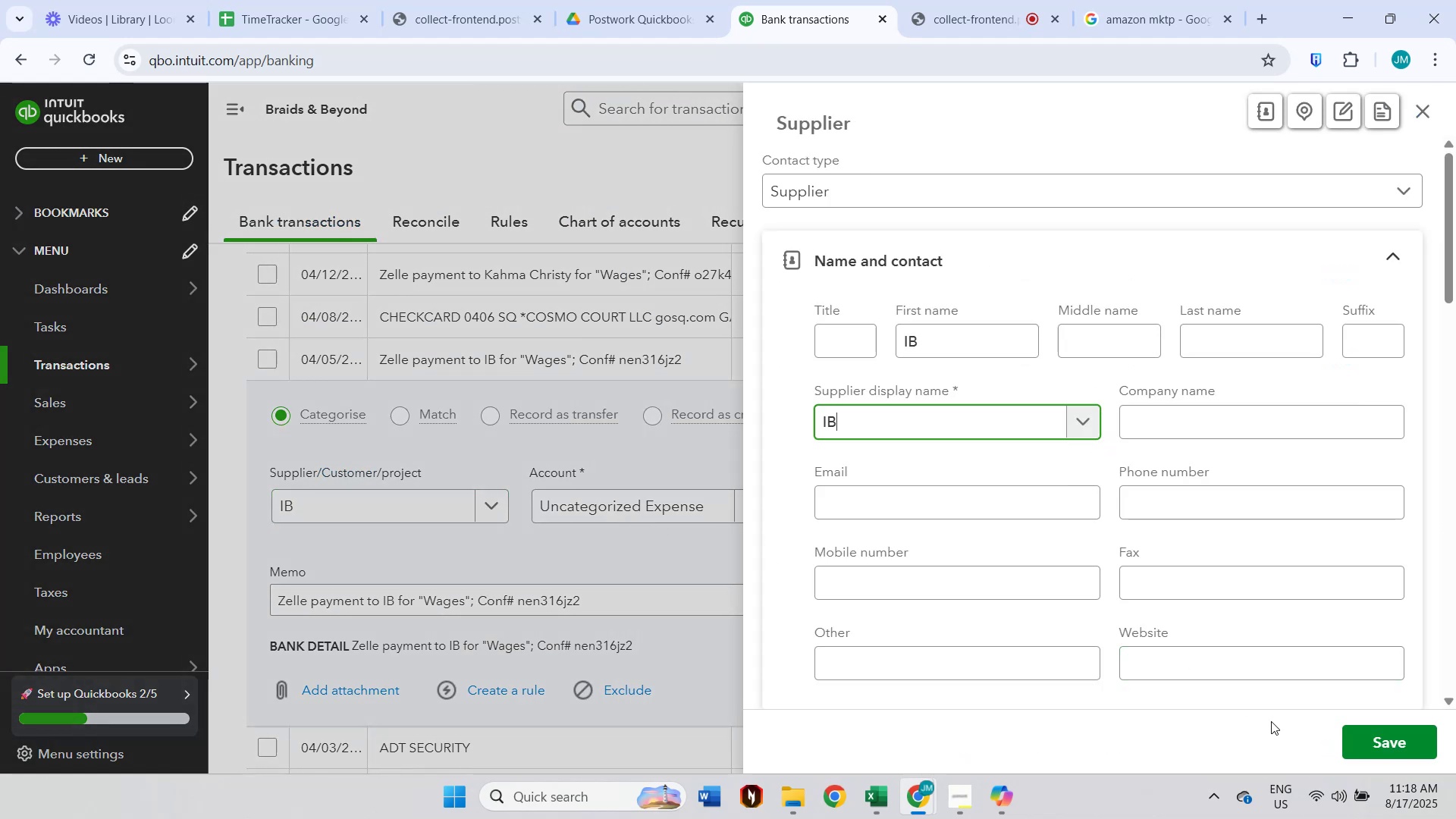 
left_click([1373, 754])
 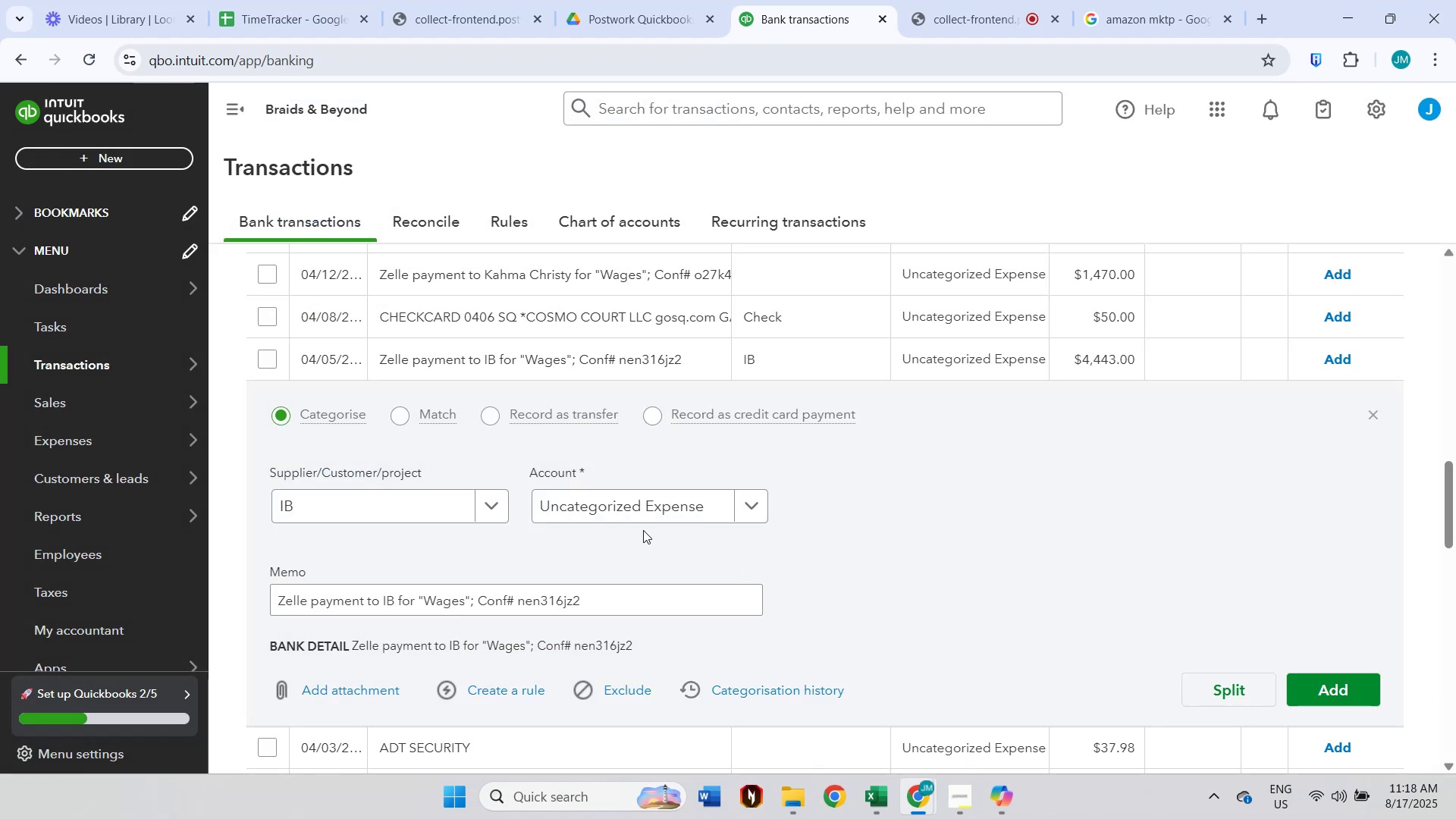 
left_click([641, 516])
 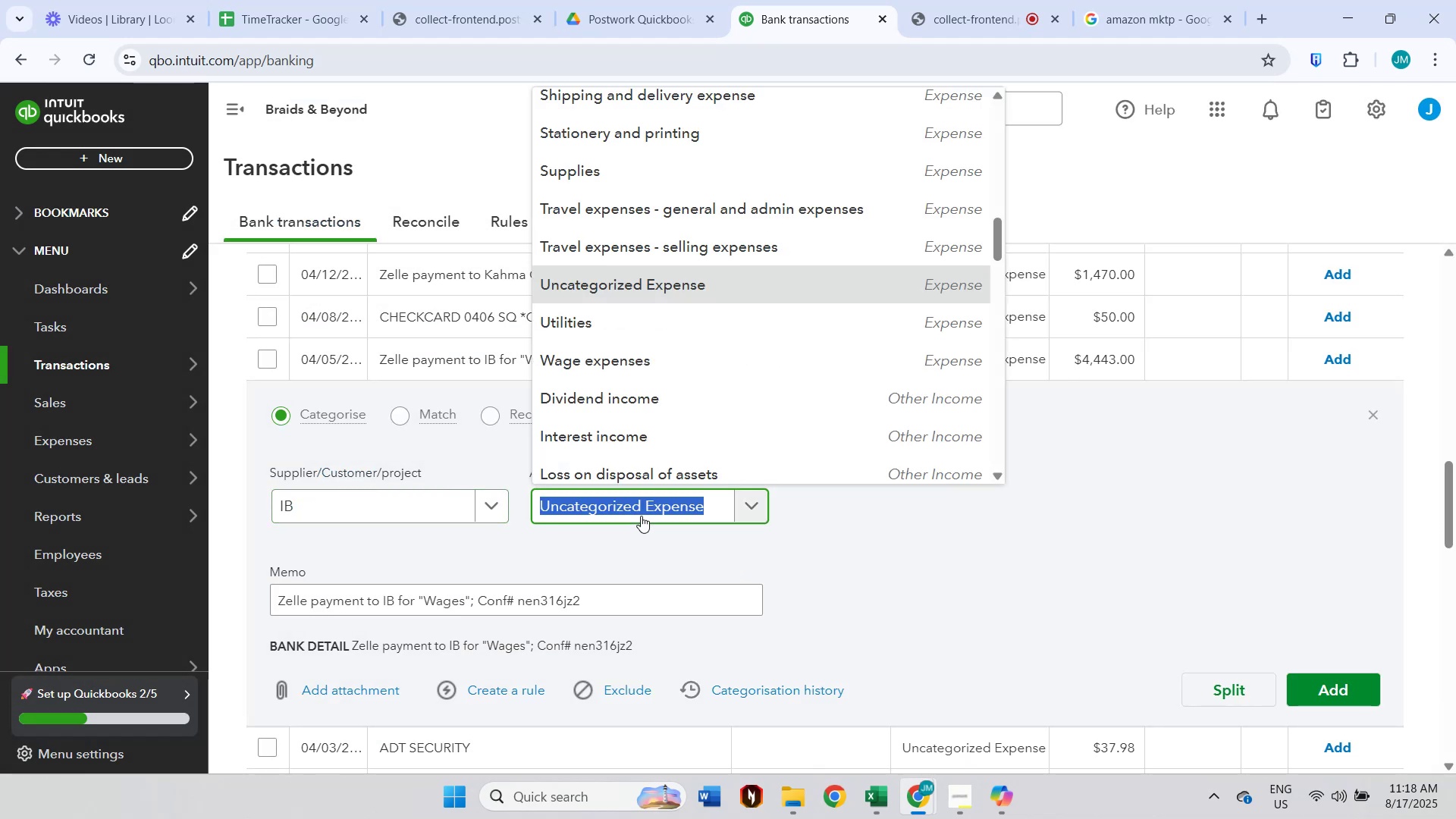 
type(wa)
 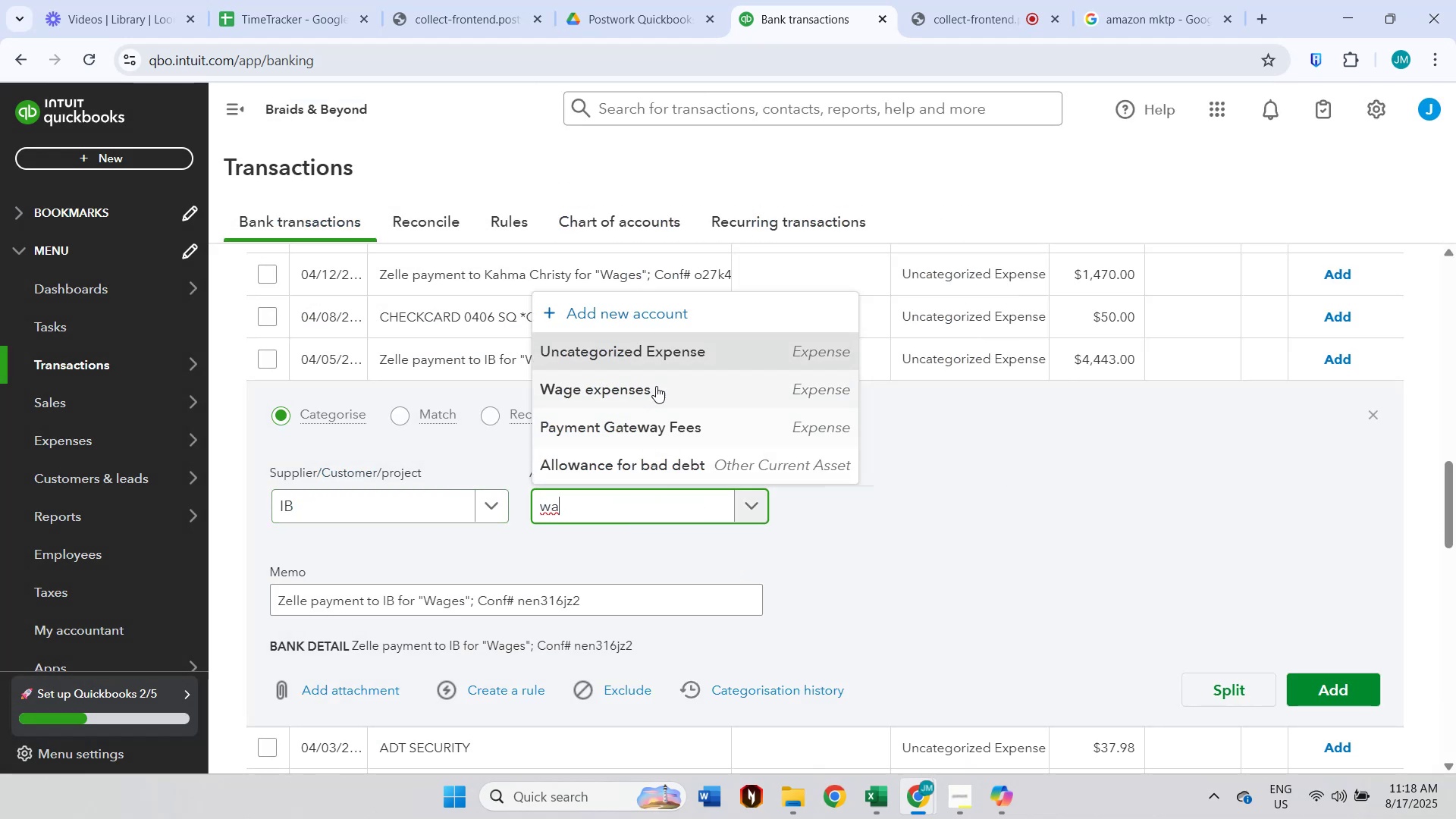 
left_click([656, 384])
 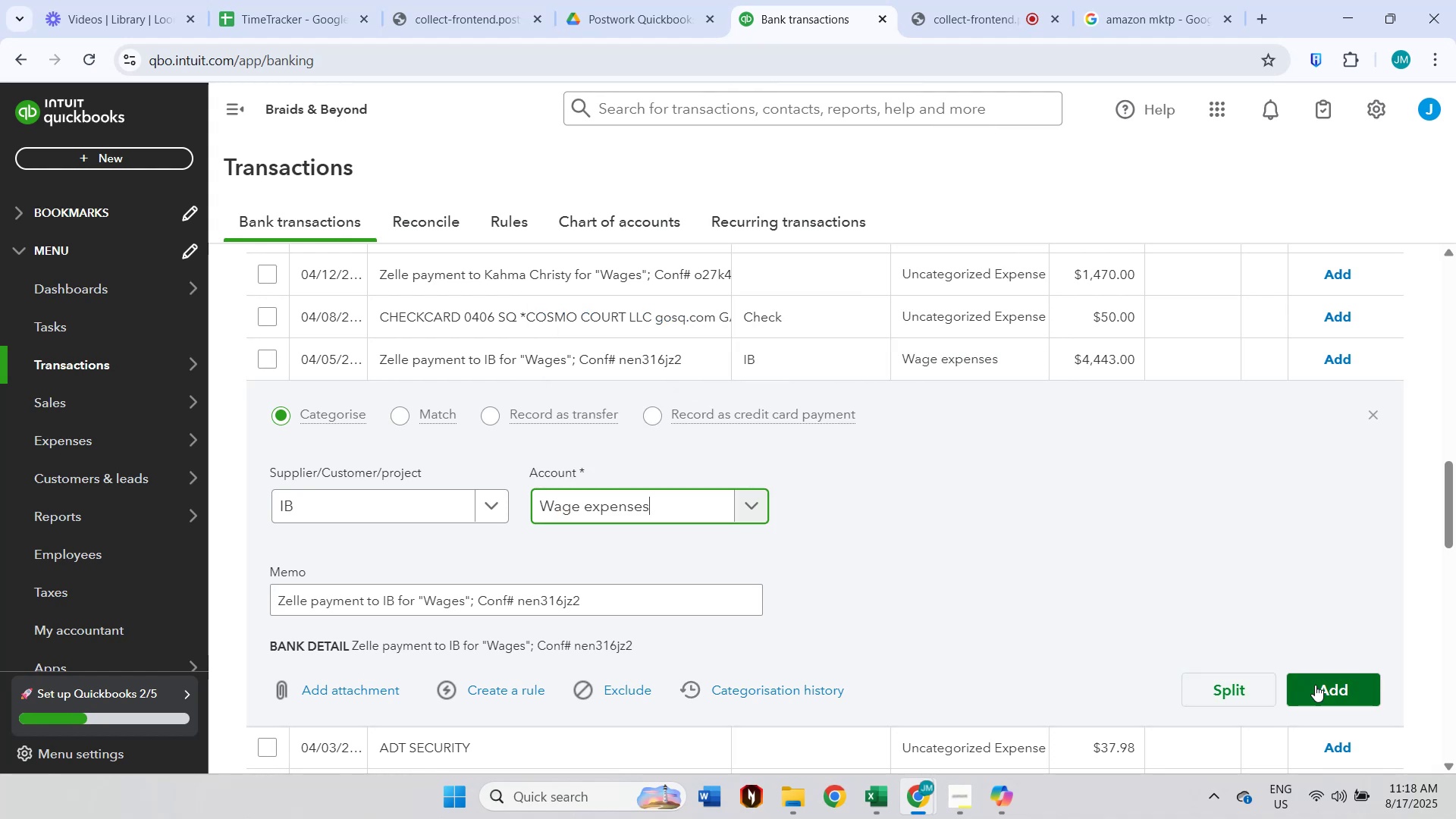 
left_click([1315, 685])
 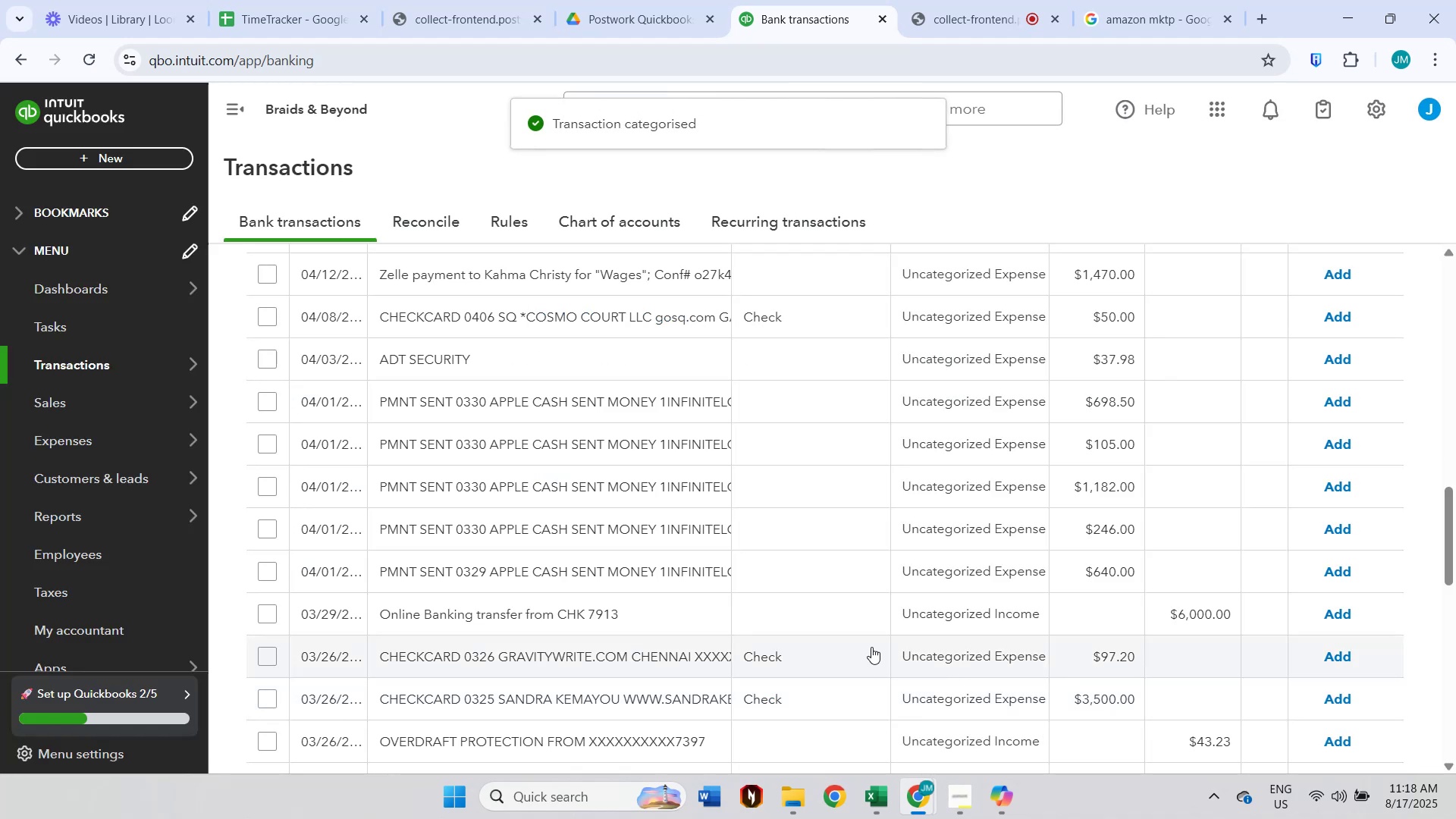 
wait(10.9)
 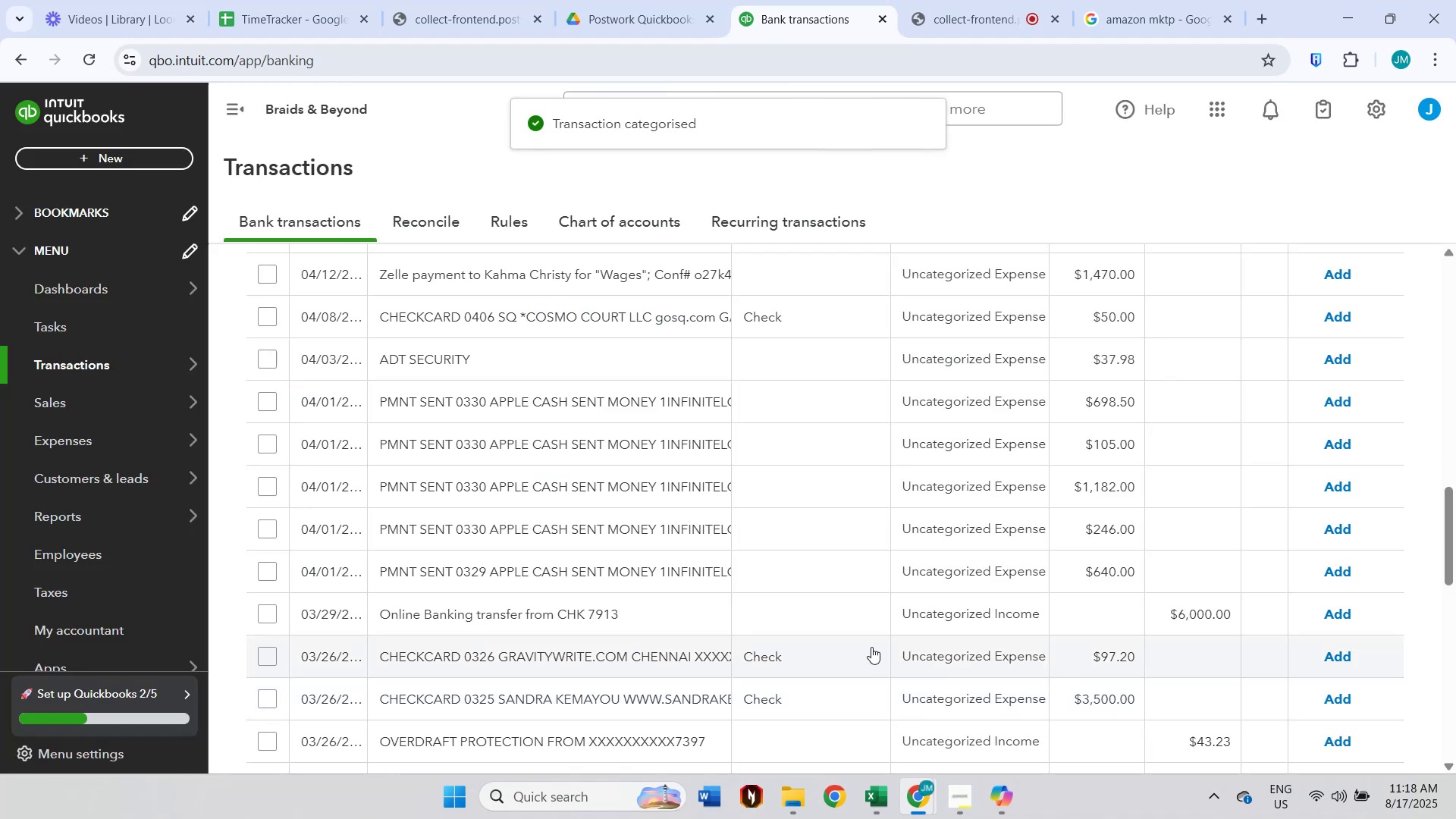 
scroll: coordinate [923, 595], scroll_direction: none, amount: 0.0
 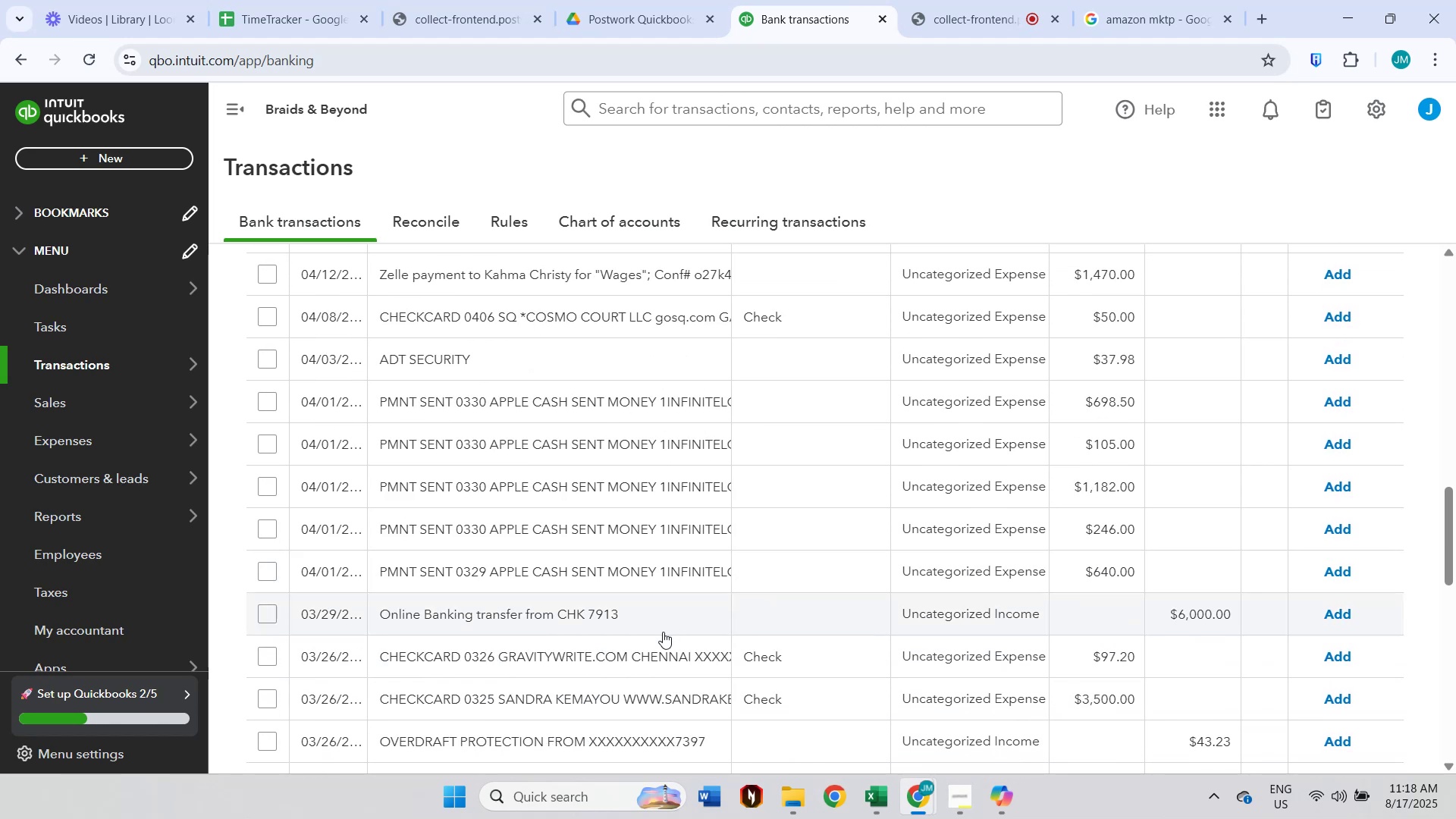 
left_click([663, 632])
 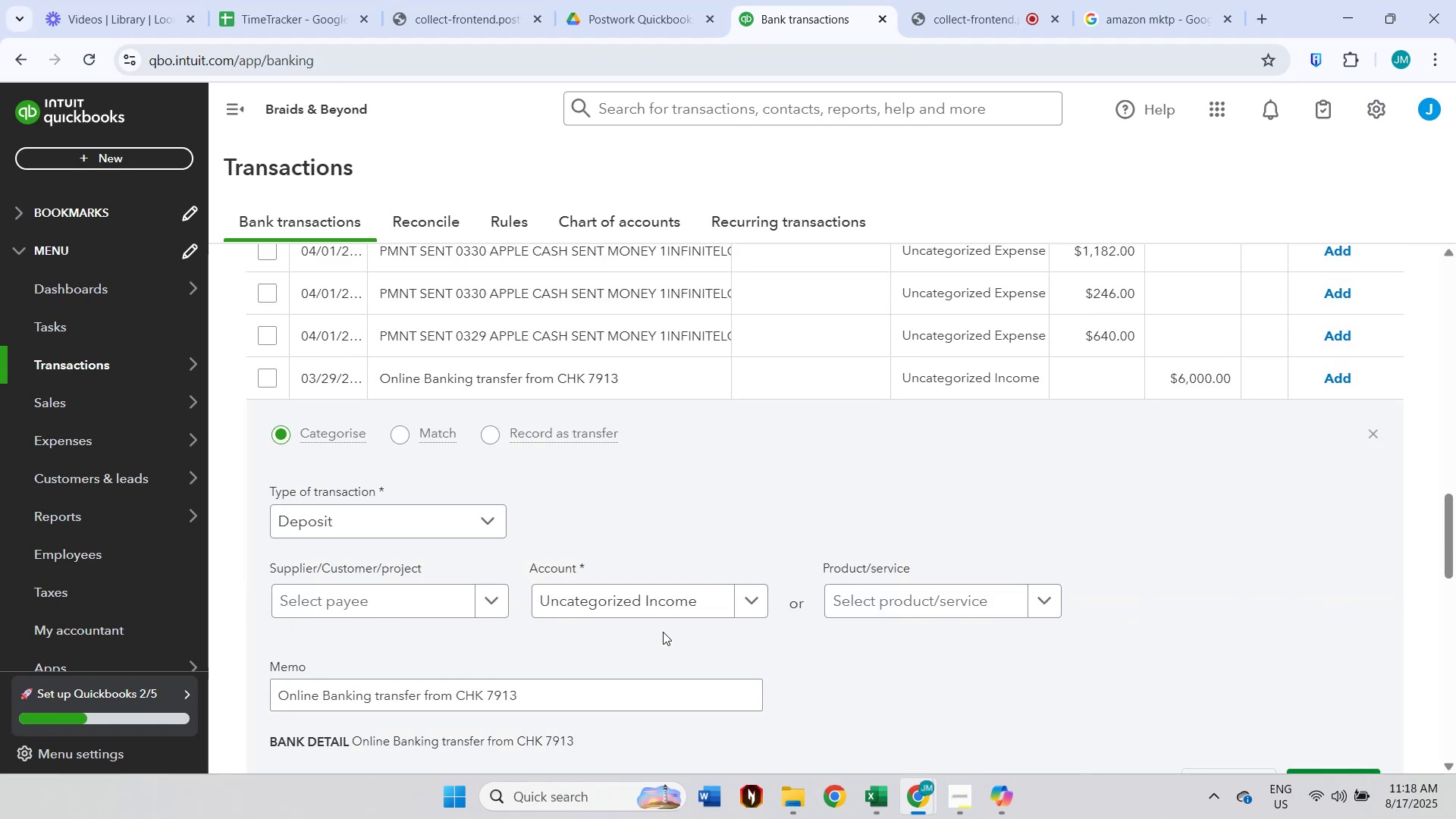 
scroll: coordinate [628, 629], scroll_direction: down, amount: 1.0
 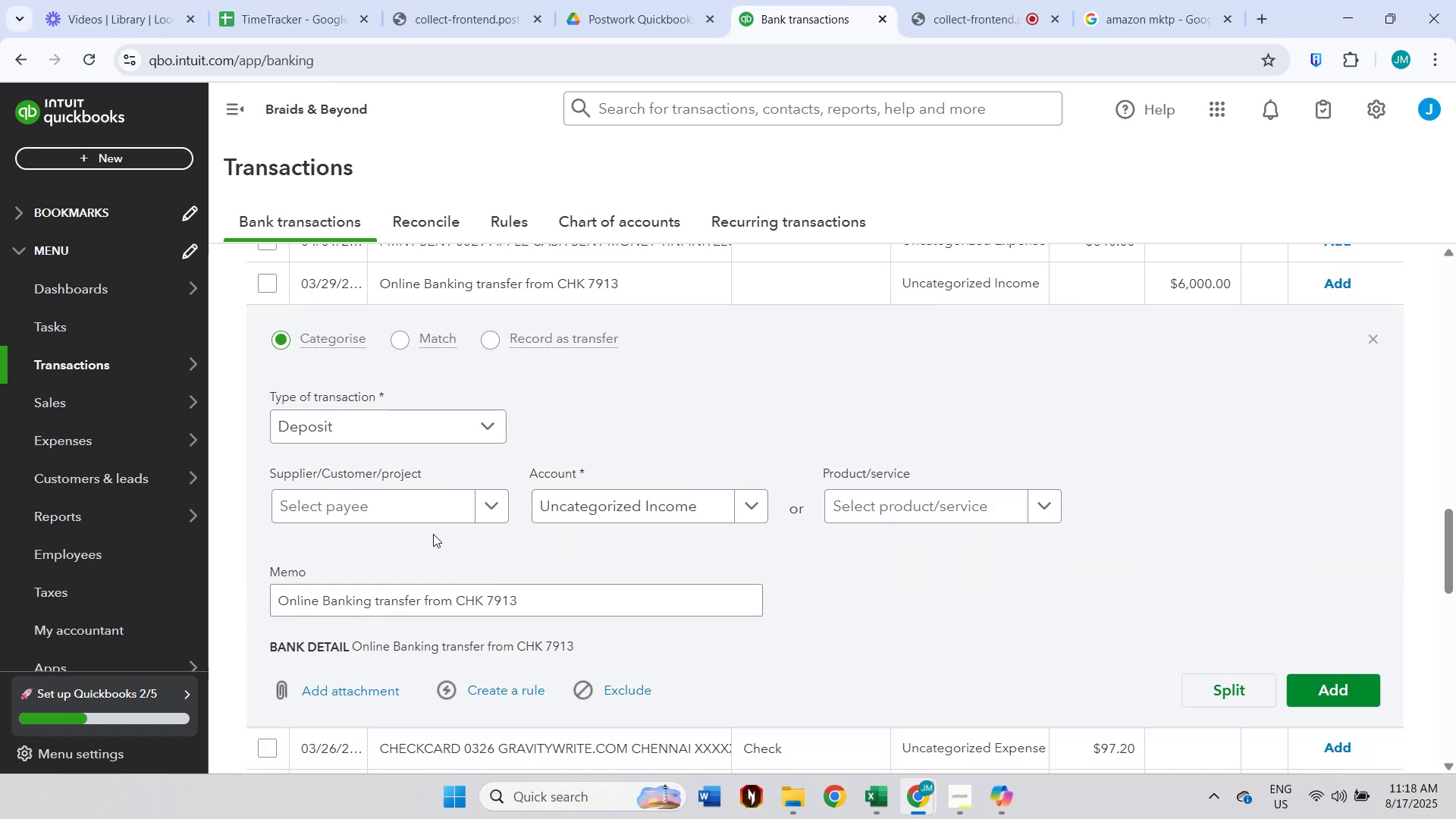 
left_click([414, 516])
 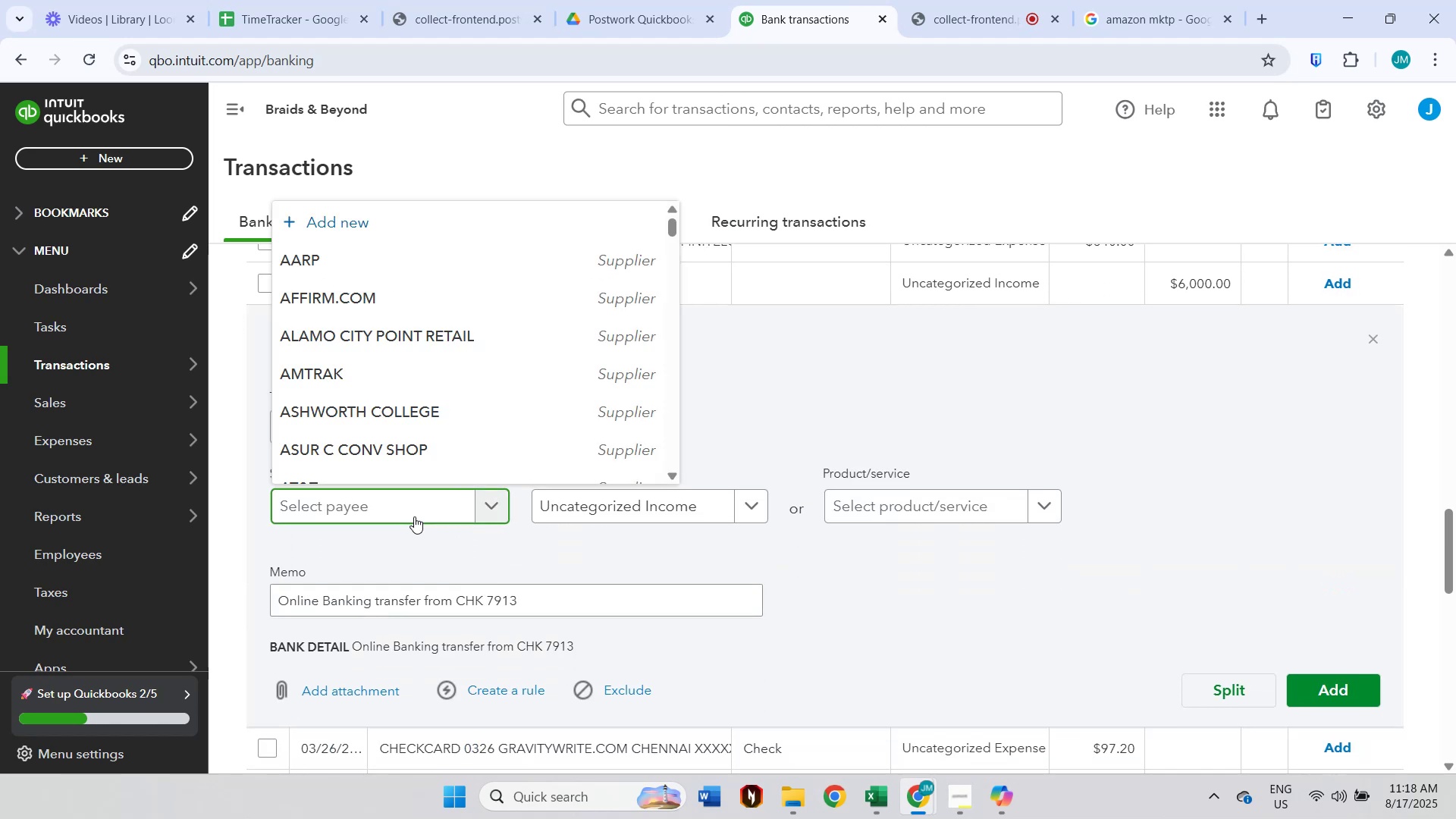 
type(chk)
key(Backspace)
key(Backspace)
key(Backspace)
key(Backspace)
type(cus)
key(Backspace)
key(Backspace)
key(Backspace)
key(Backspace)
type(chk)
 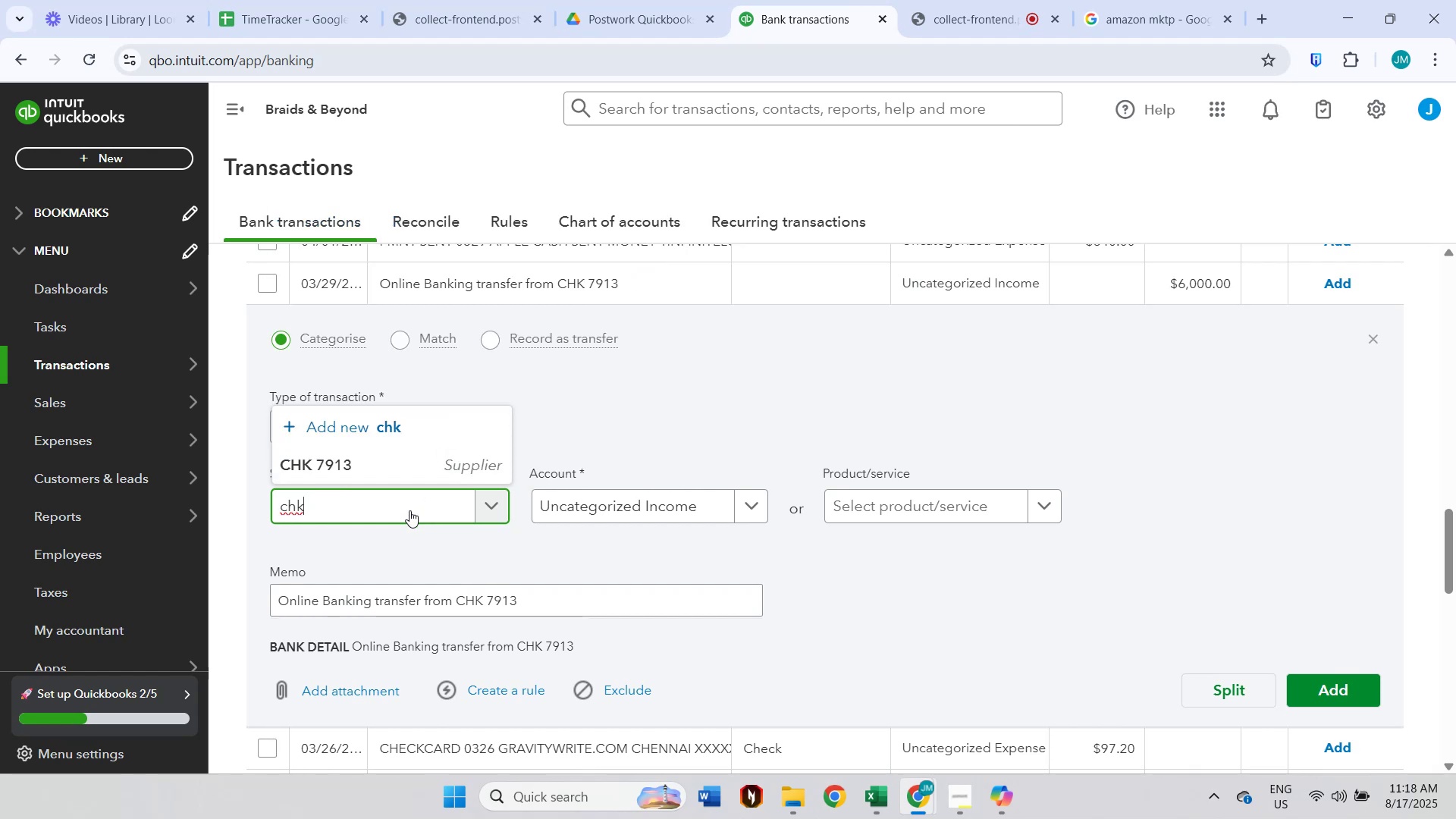 
left_click([419, 466])
 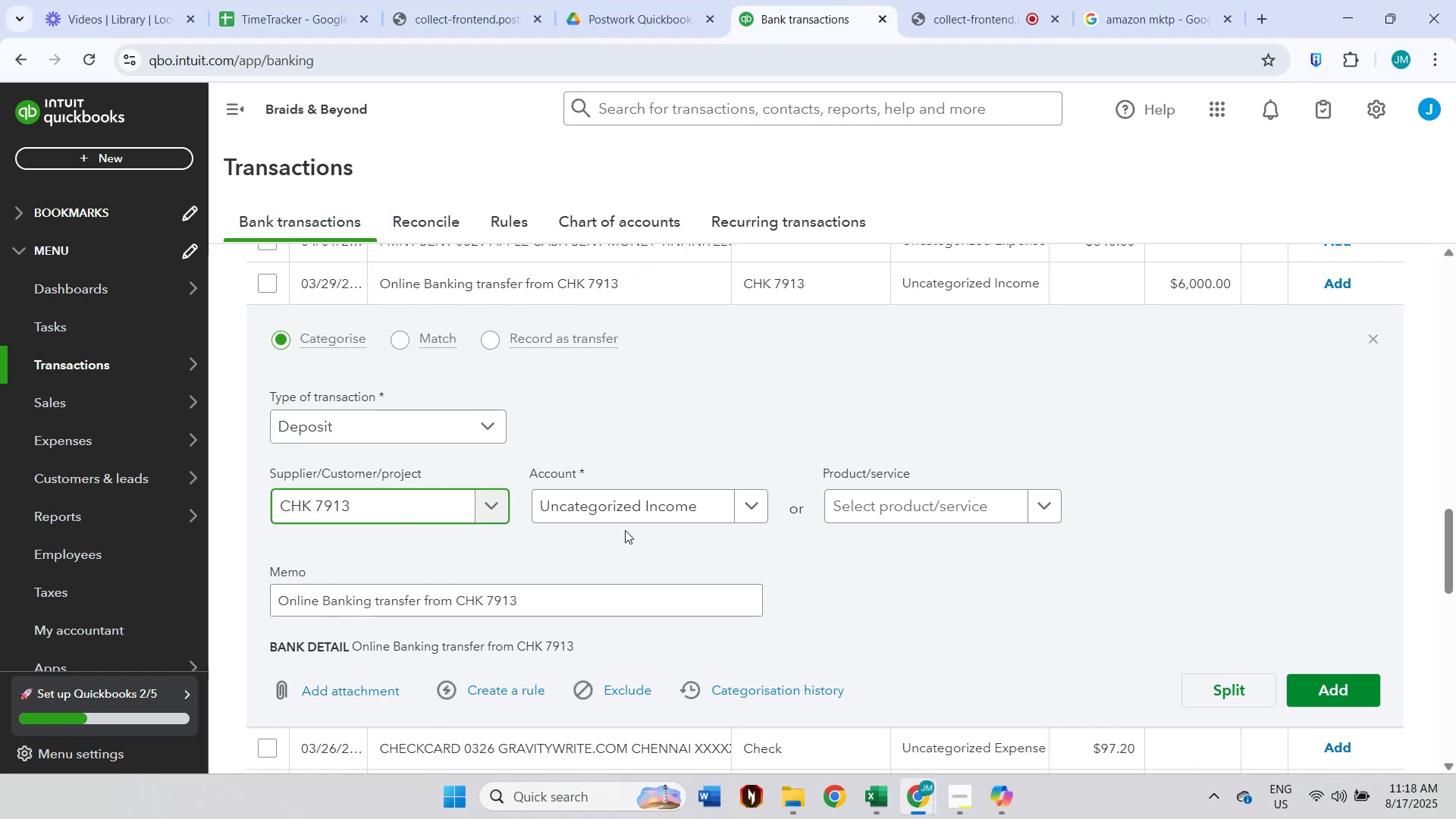 
left_click([642, 513])
 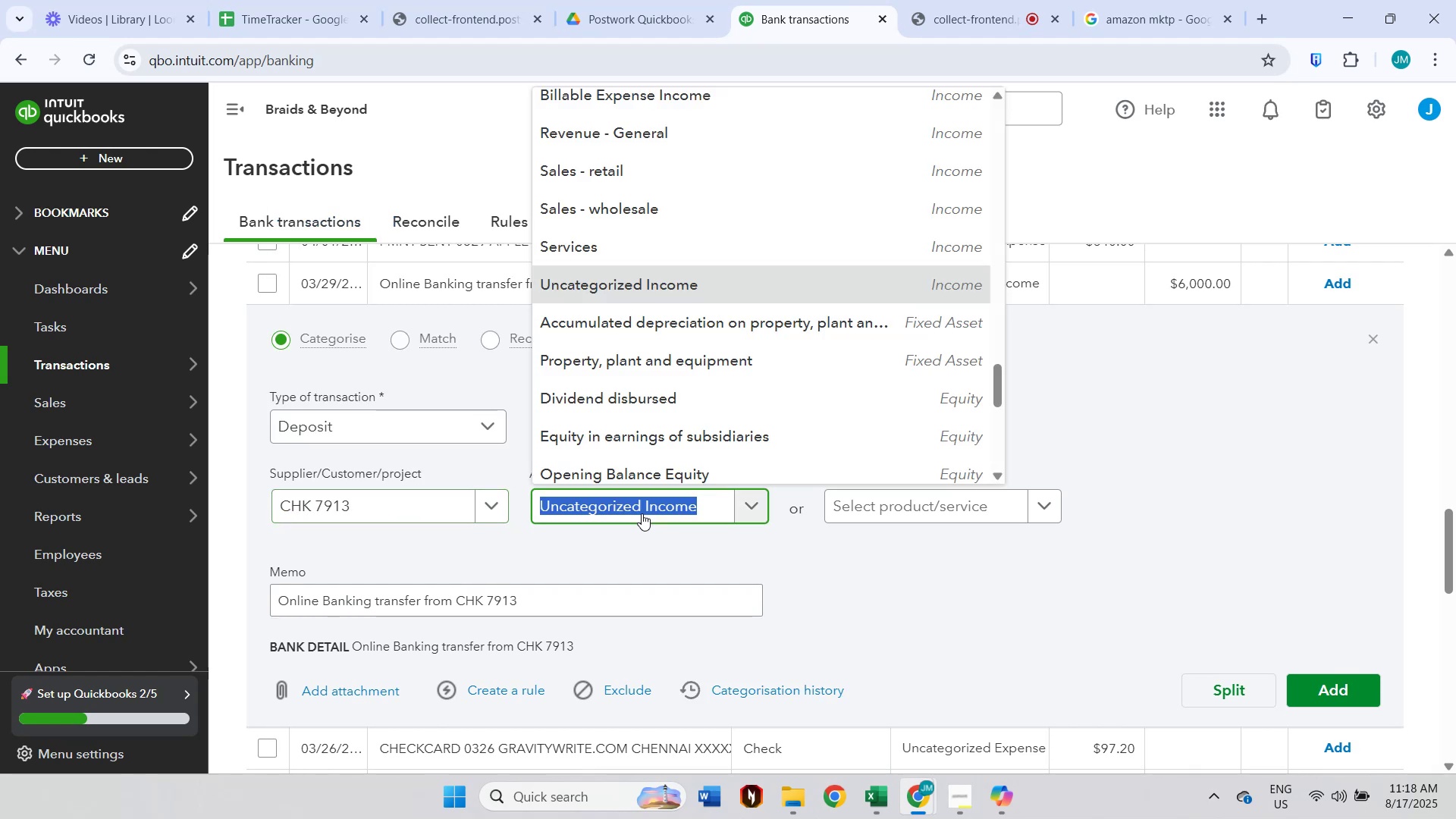 
type(reve)
 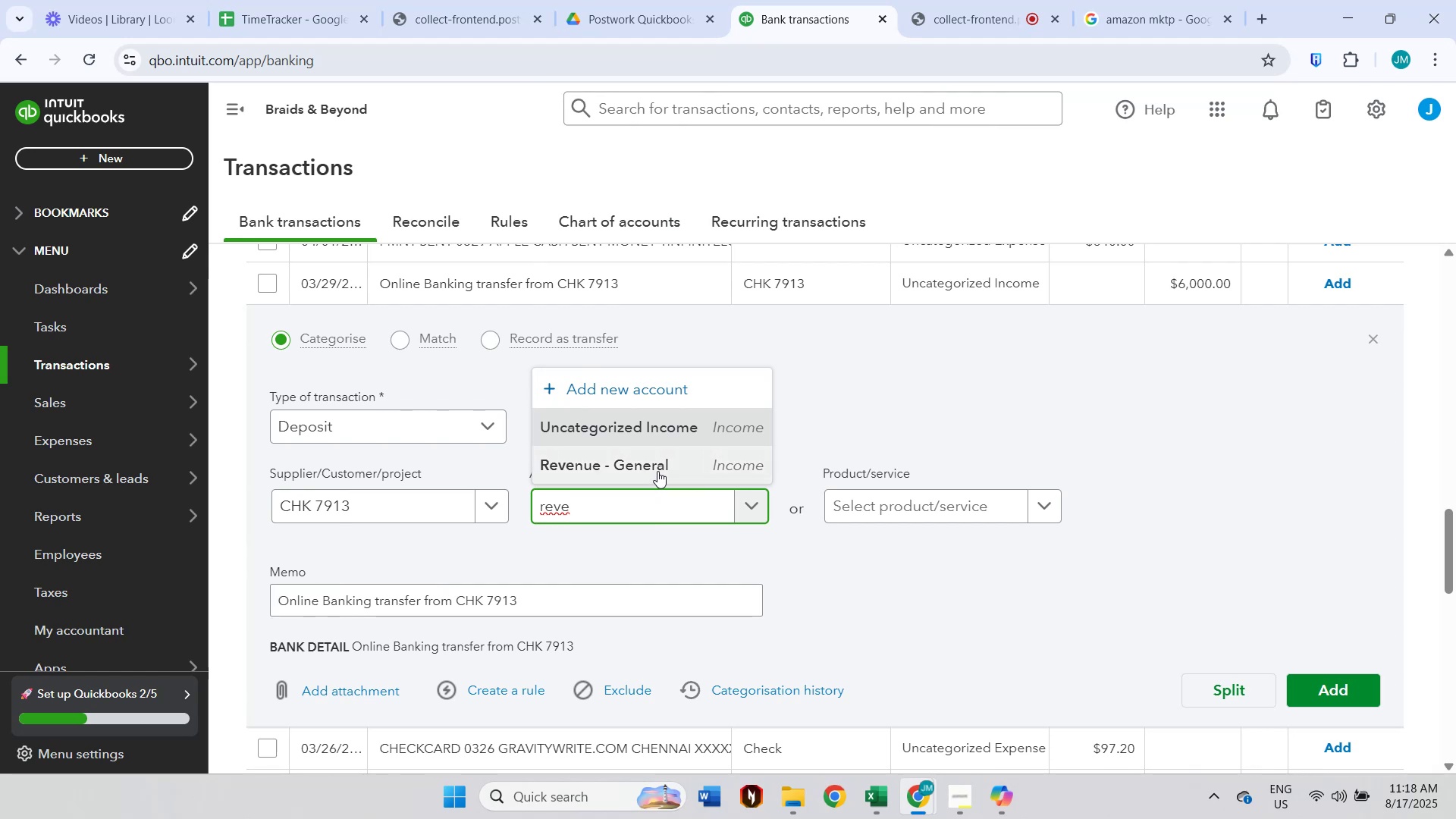 
left_click([657, 471])
 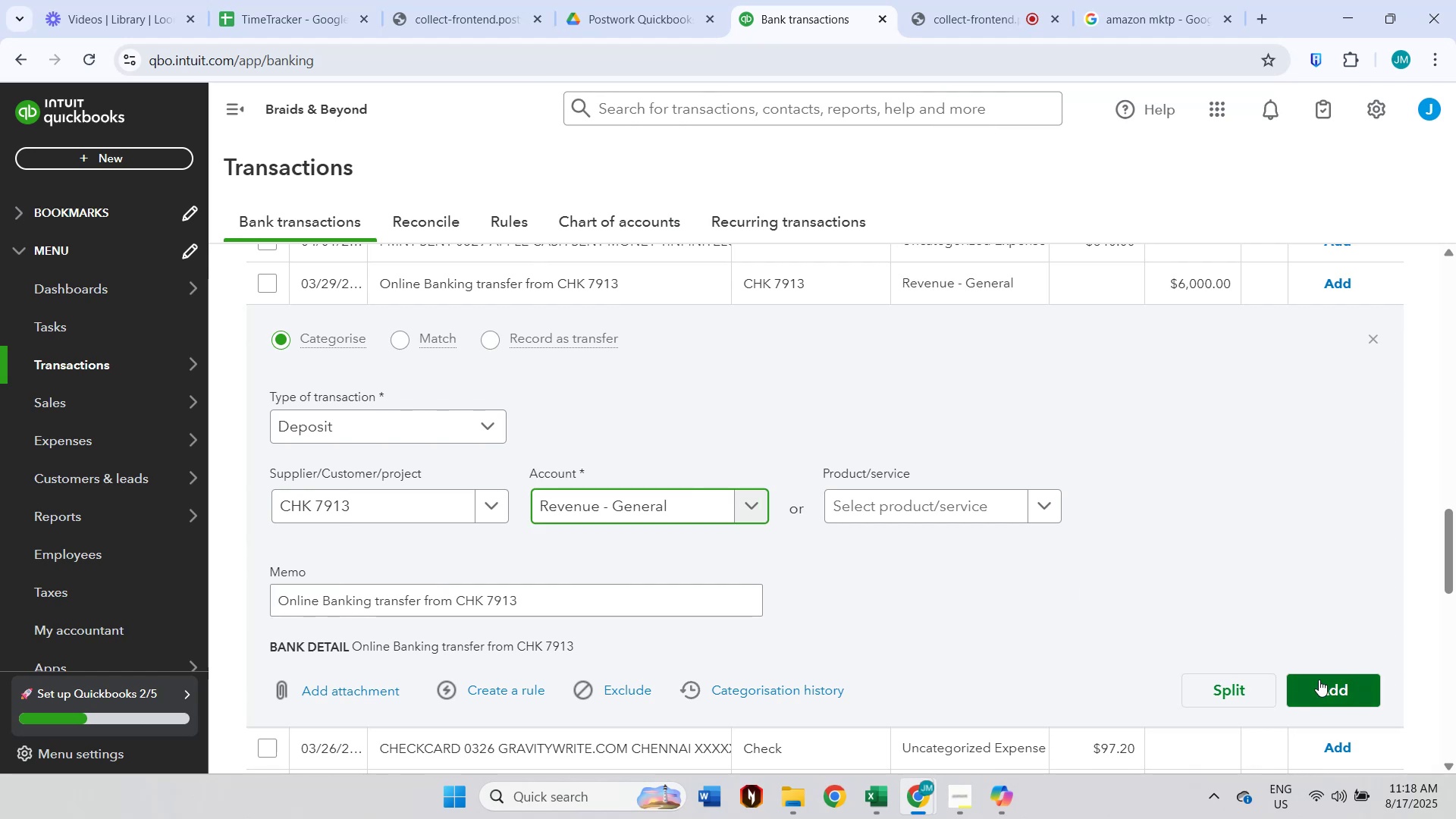 
left_click([499, 434])
 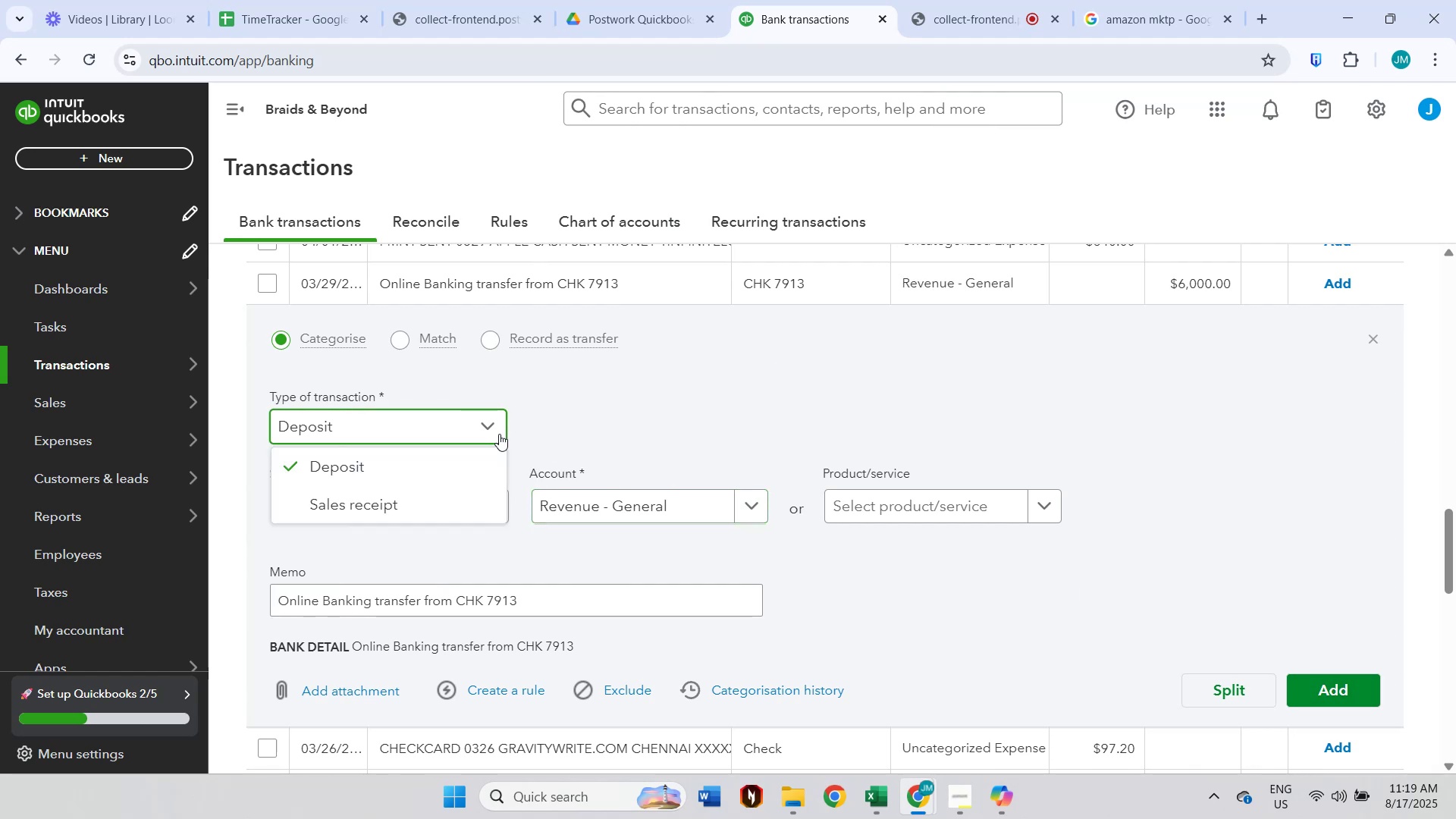 
left_click([767, 431])
 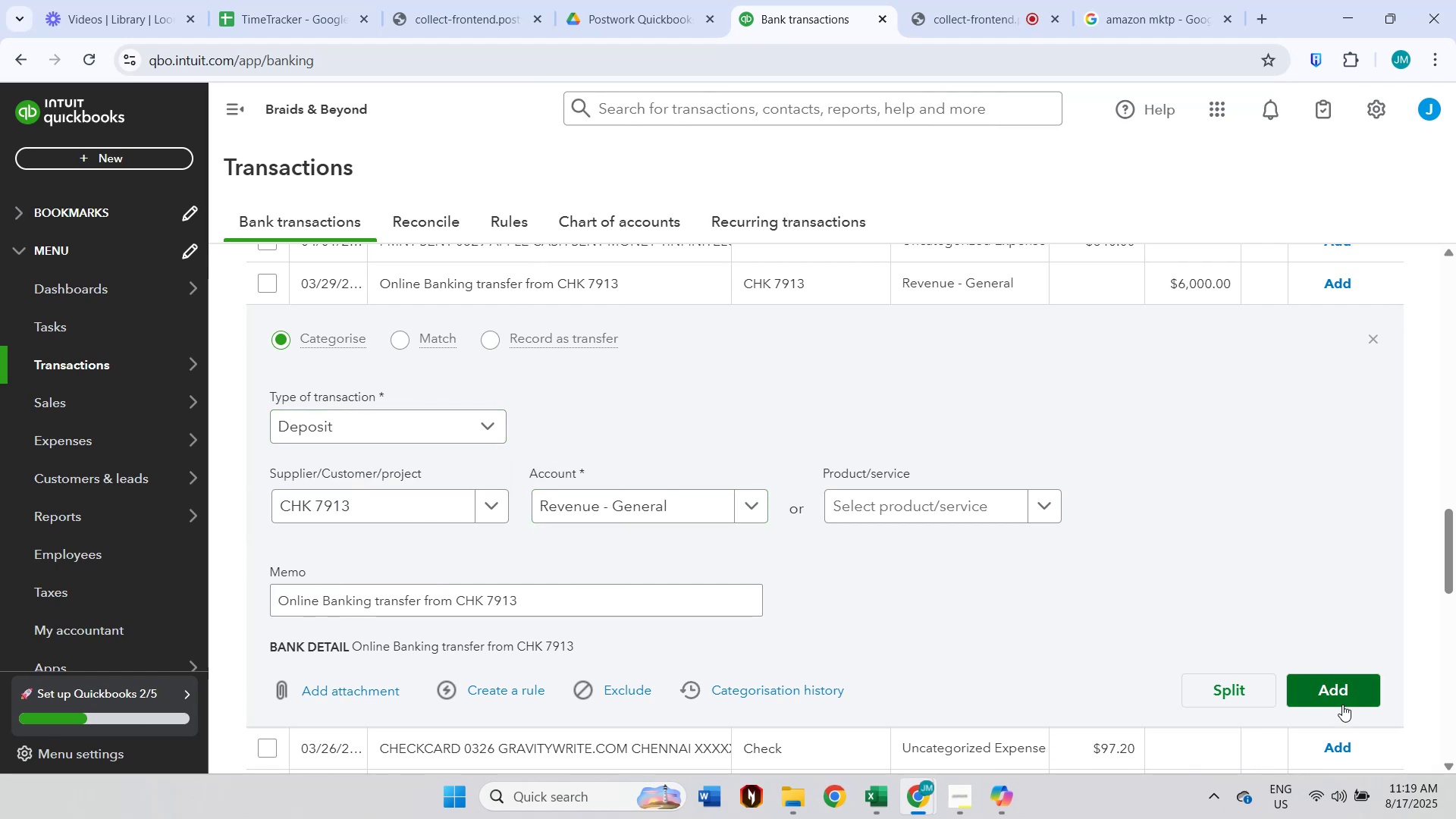 
scroll: coordinate [1176, 548], scroll_direction: up, amount: 2.0
 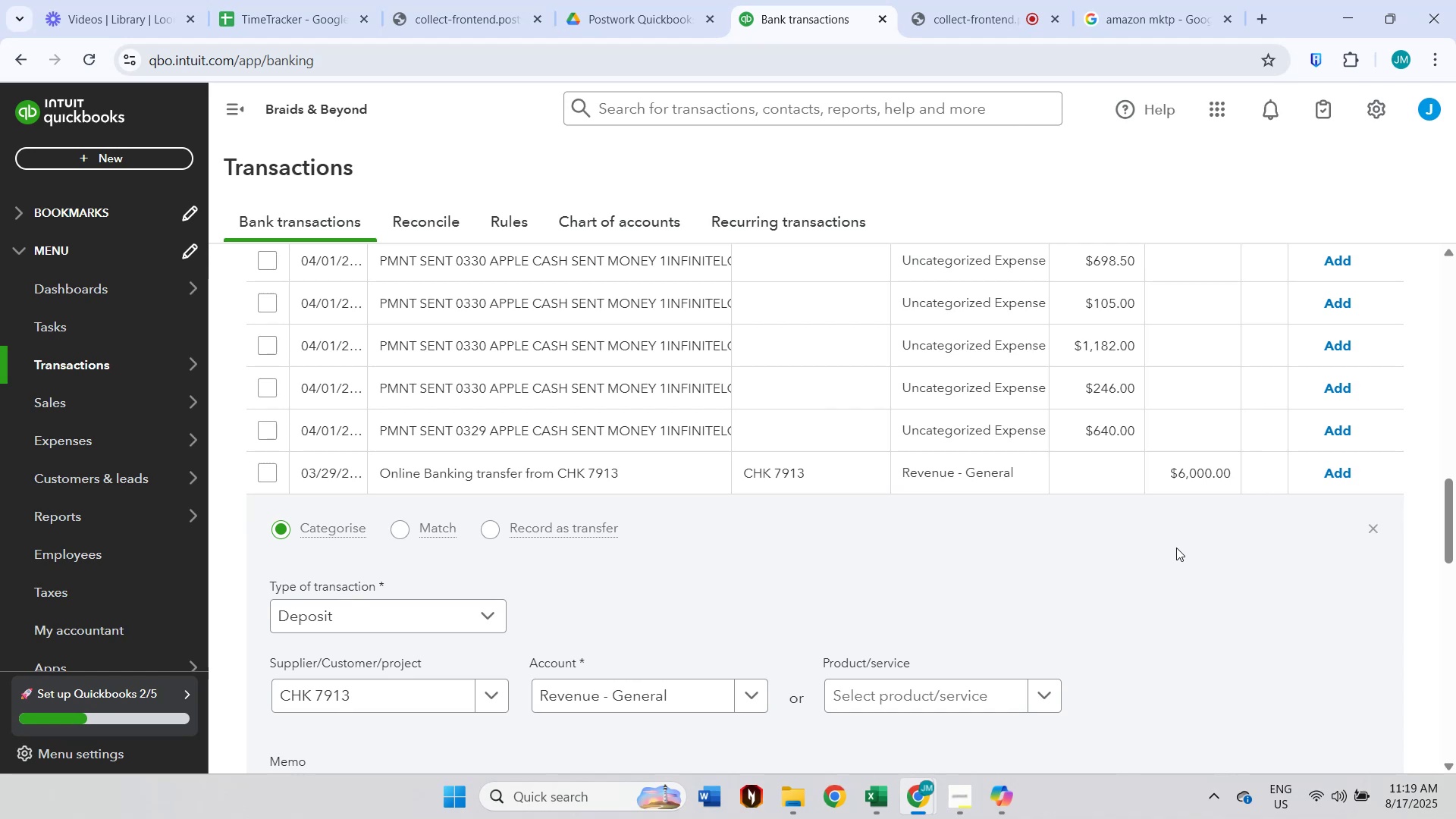 
scroll: coordinate [1232, 606], scroll_direction: down, amount: 3.0
 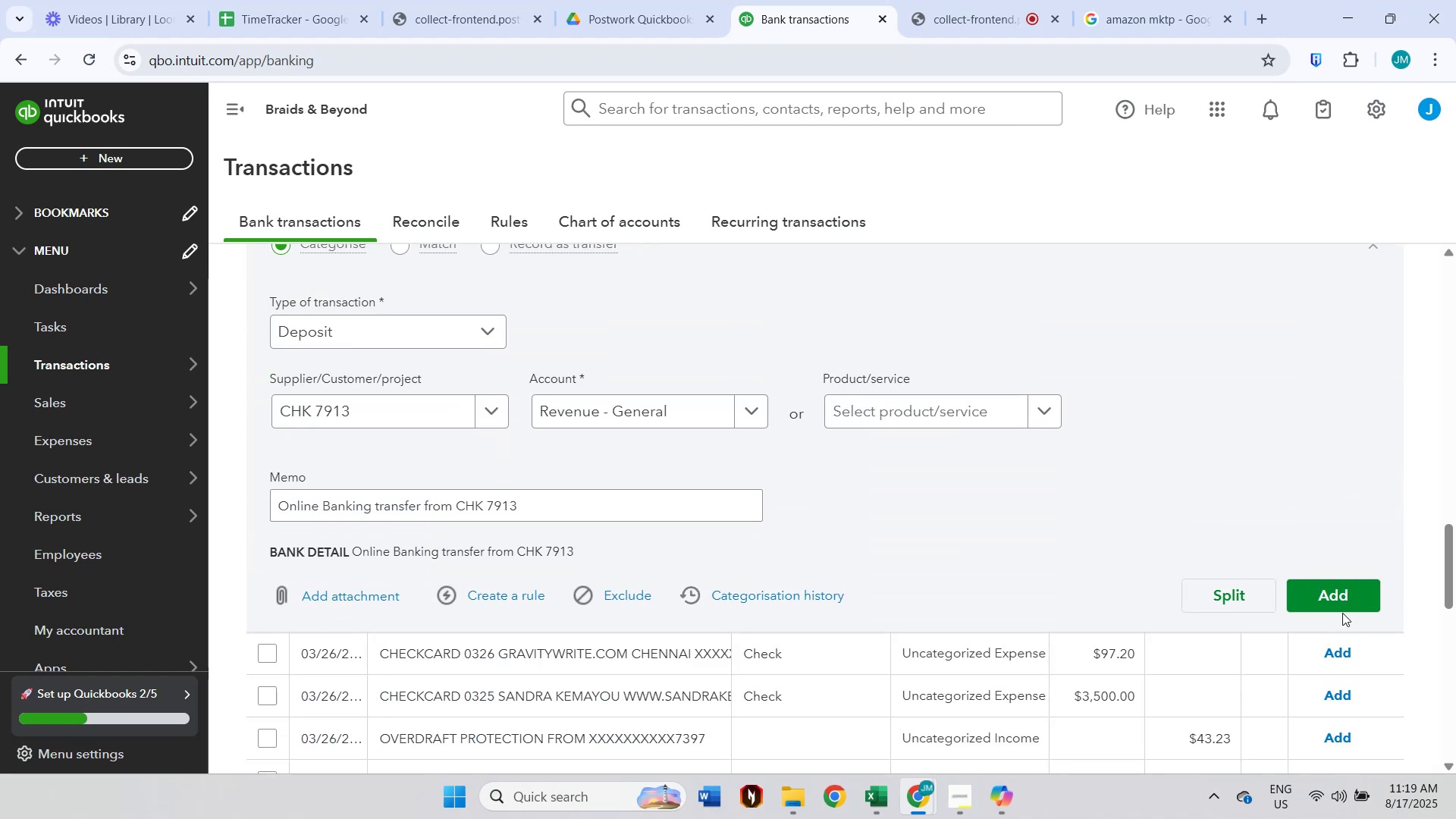 
left_click([1342, 609])
 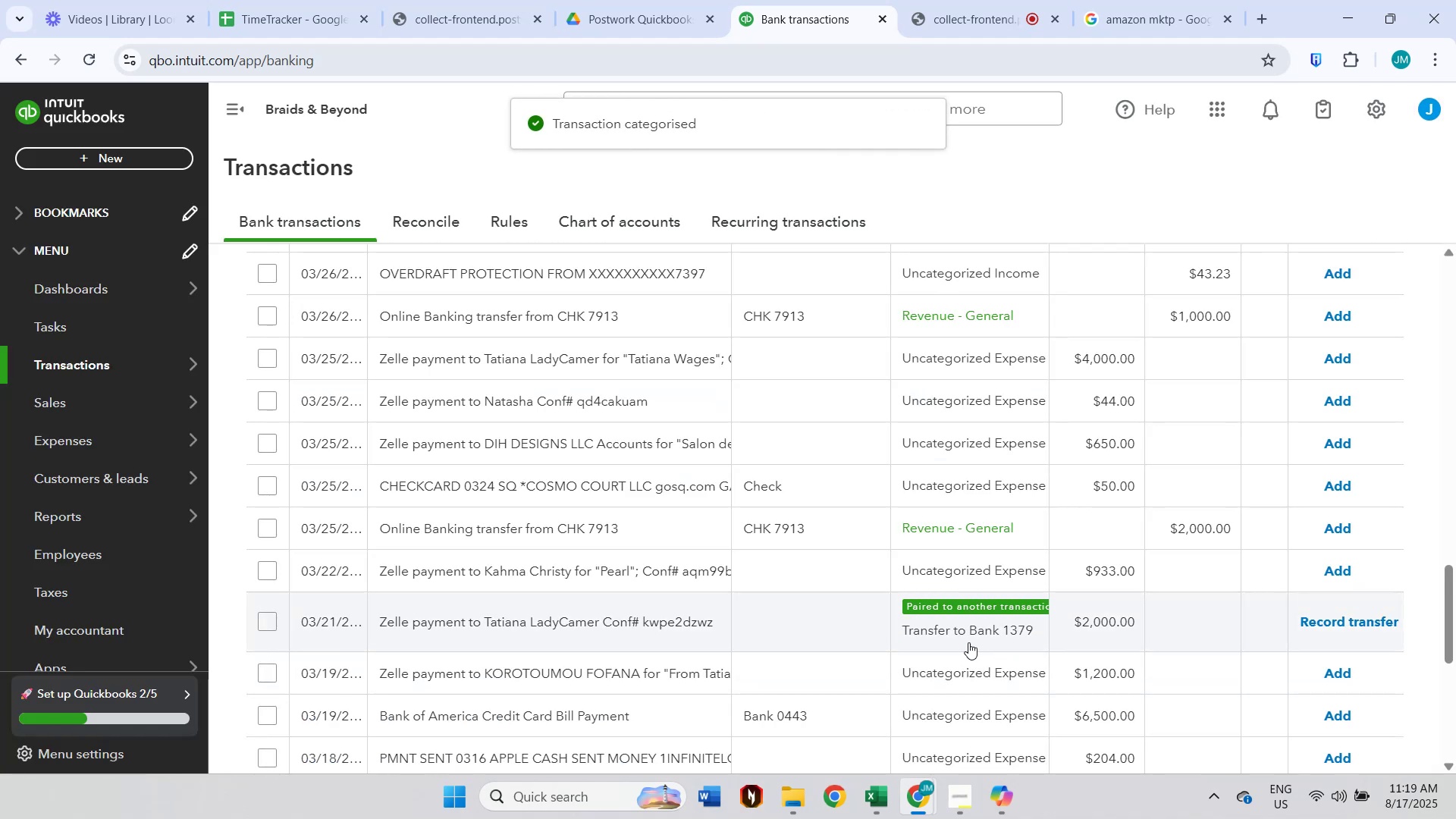 
wait(7.81)
 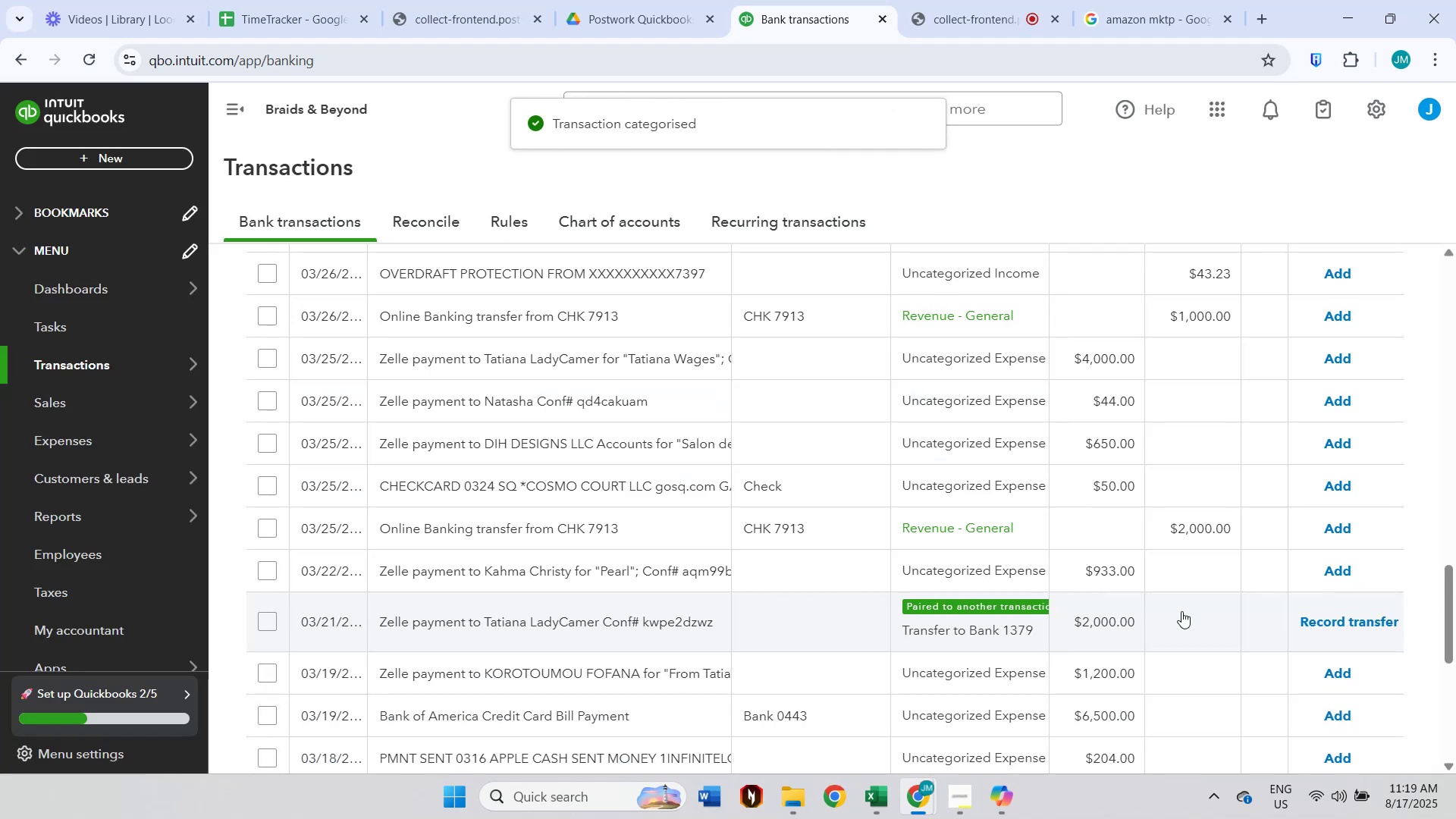 
left_click([968, 642])
 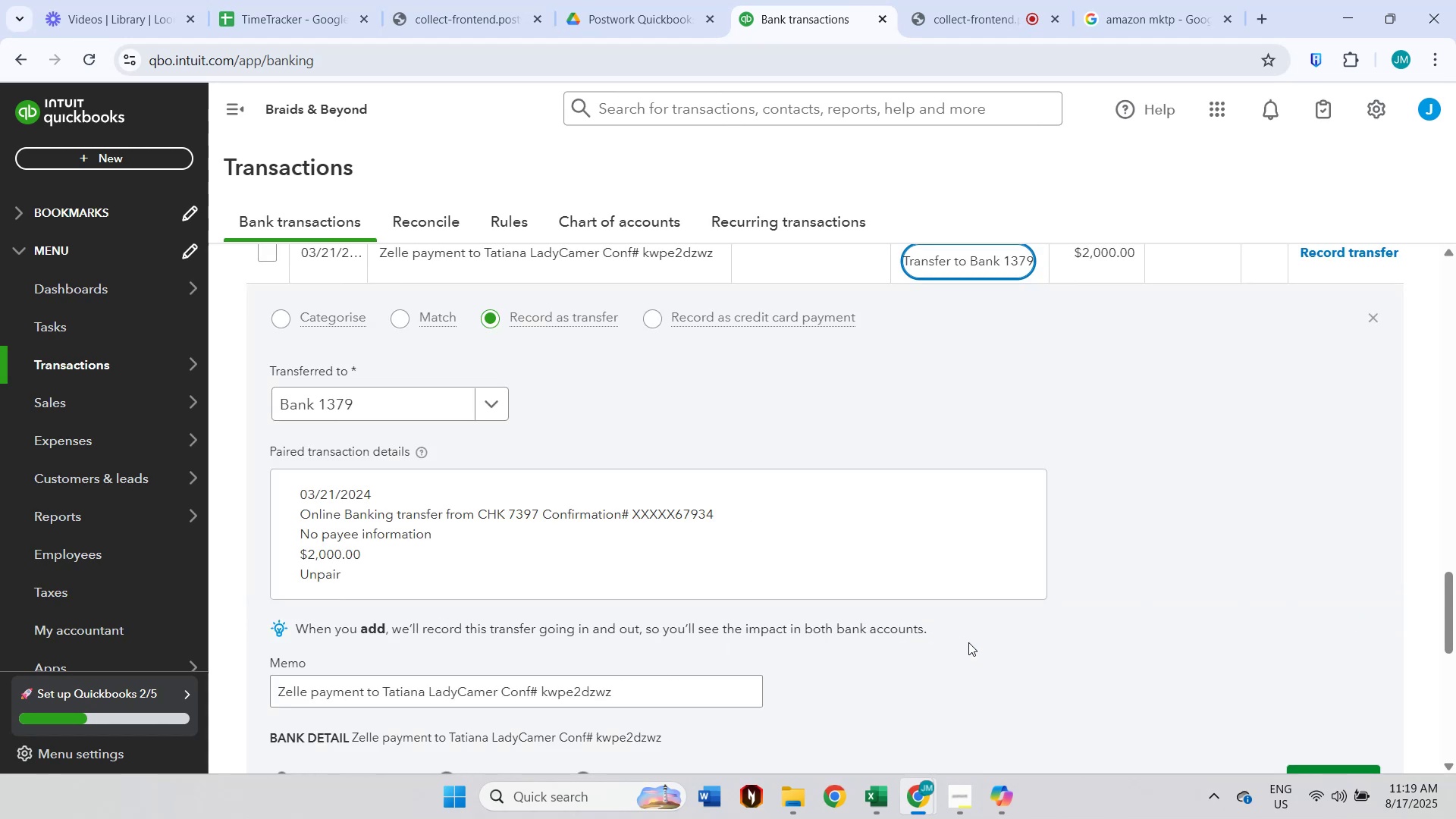 
scroll: coordinate [968, 642], scroll_direction: up, amount: 2.0
 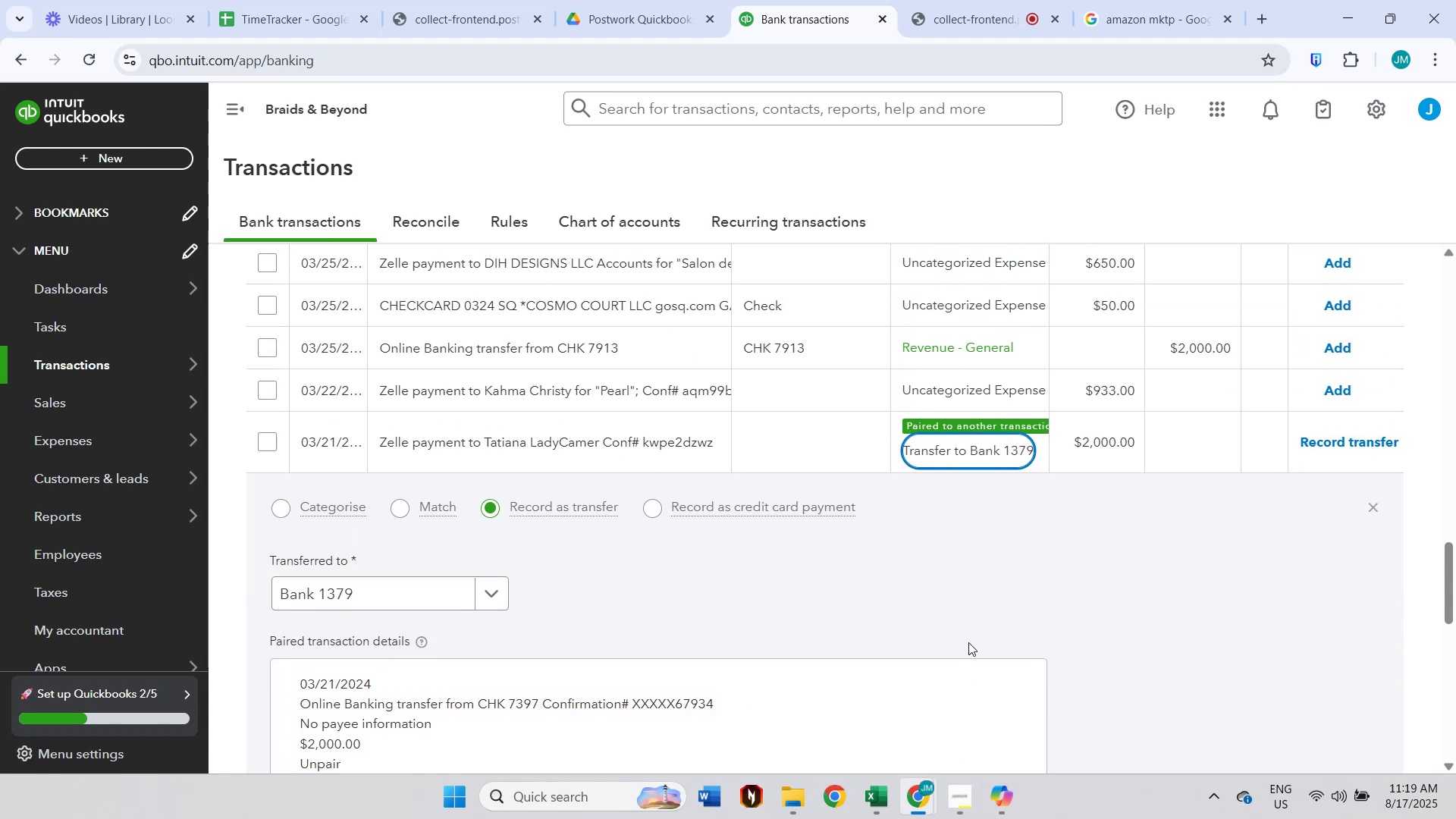 
scroll: coordinate [966, 642], scroll_direction: down, amount: 4.0
 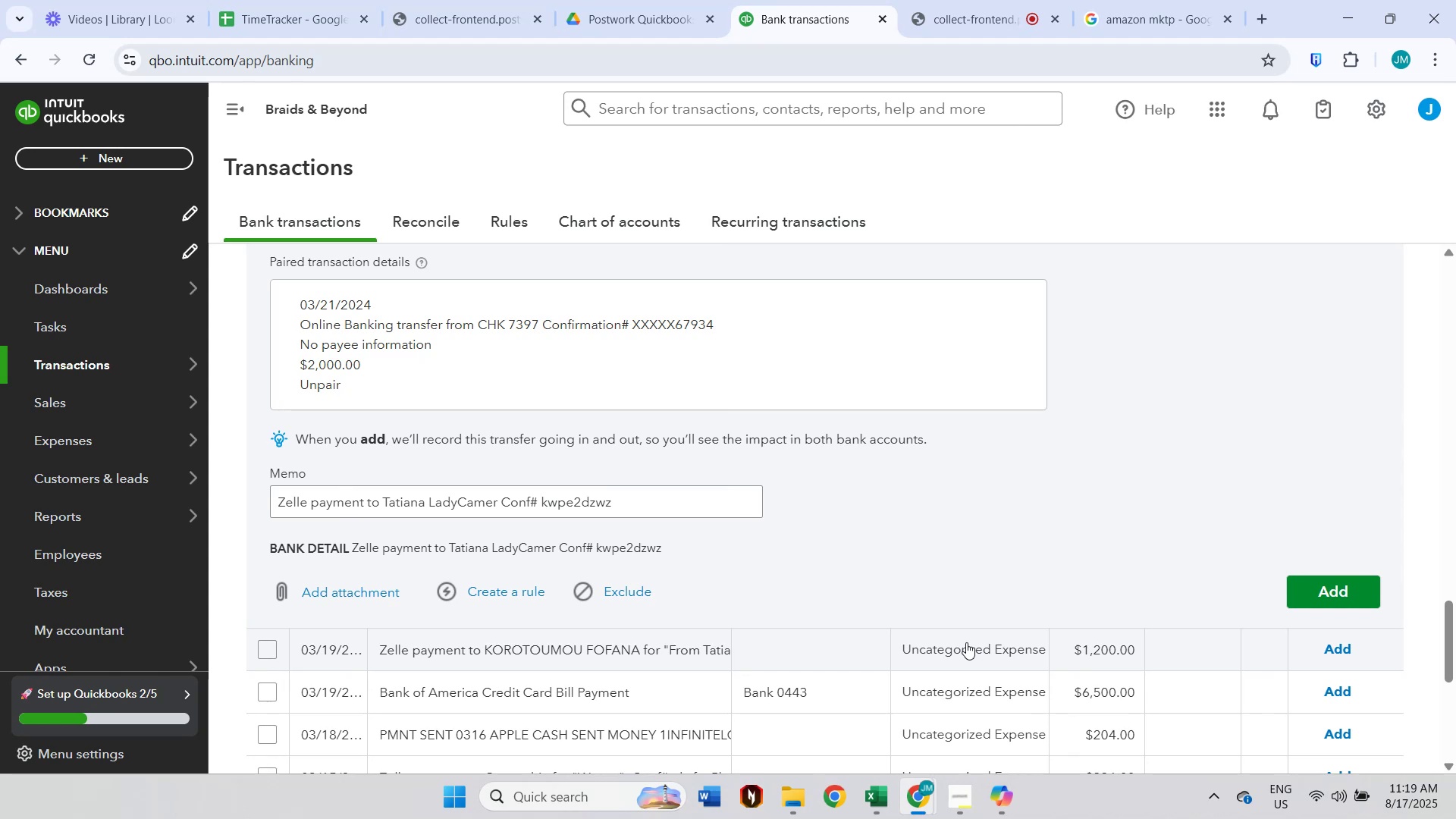 
scroll: coordinate [973, 625], scroll_direction: up, amount: 4.0
 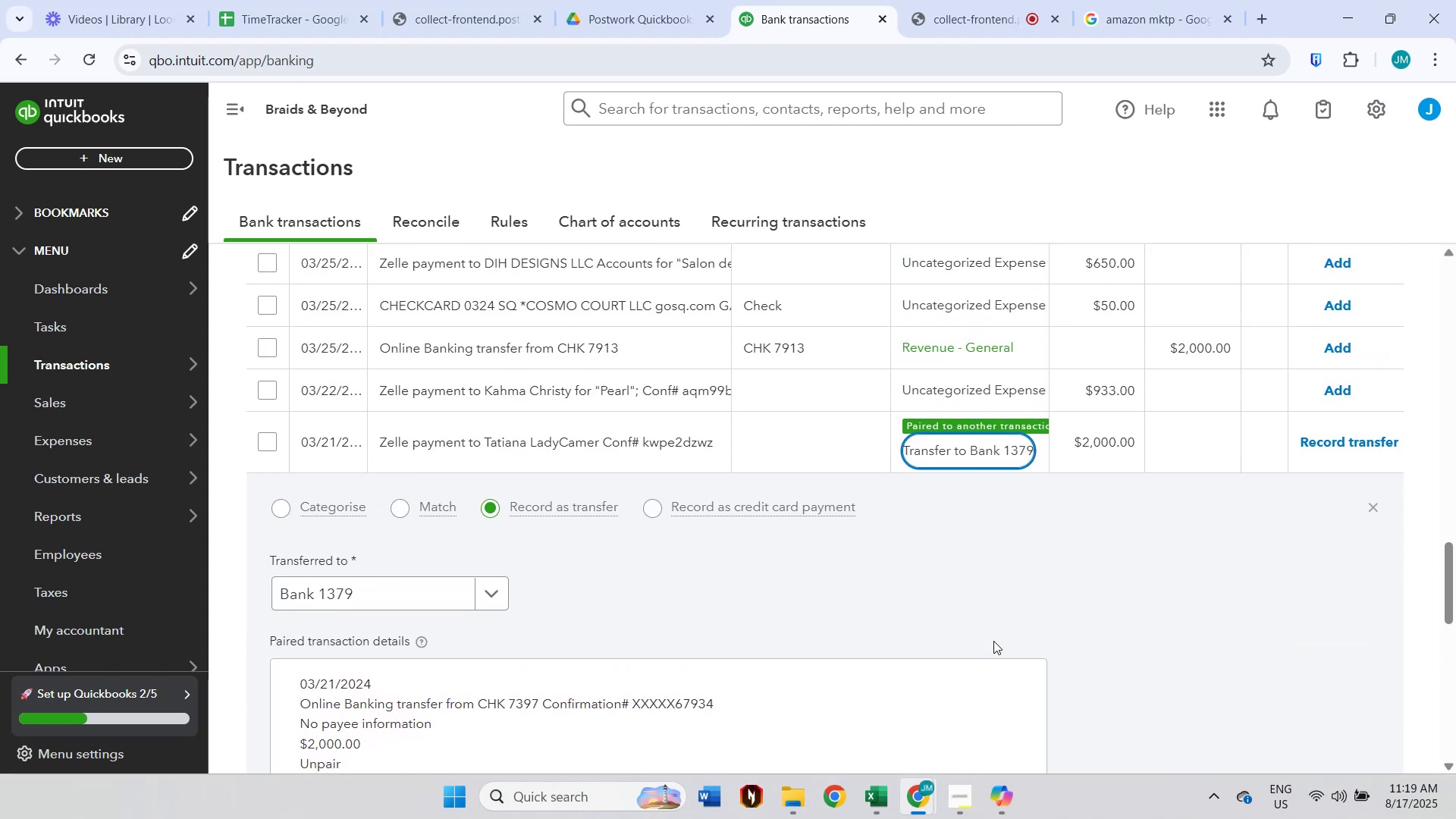 
wait(6.46)
 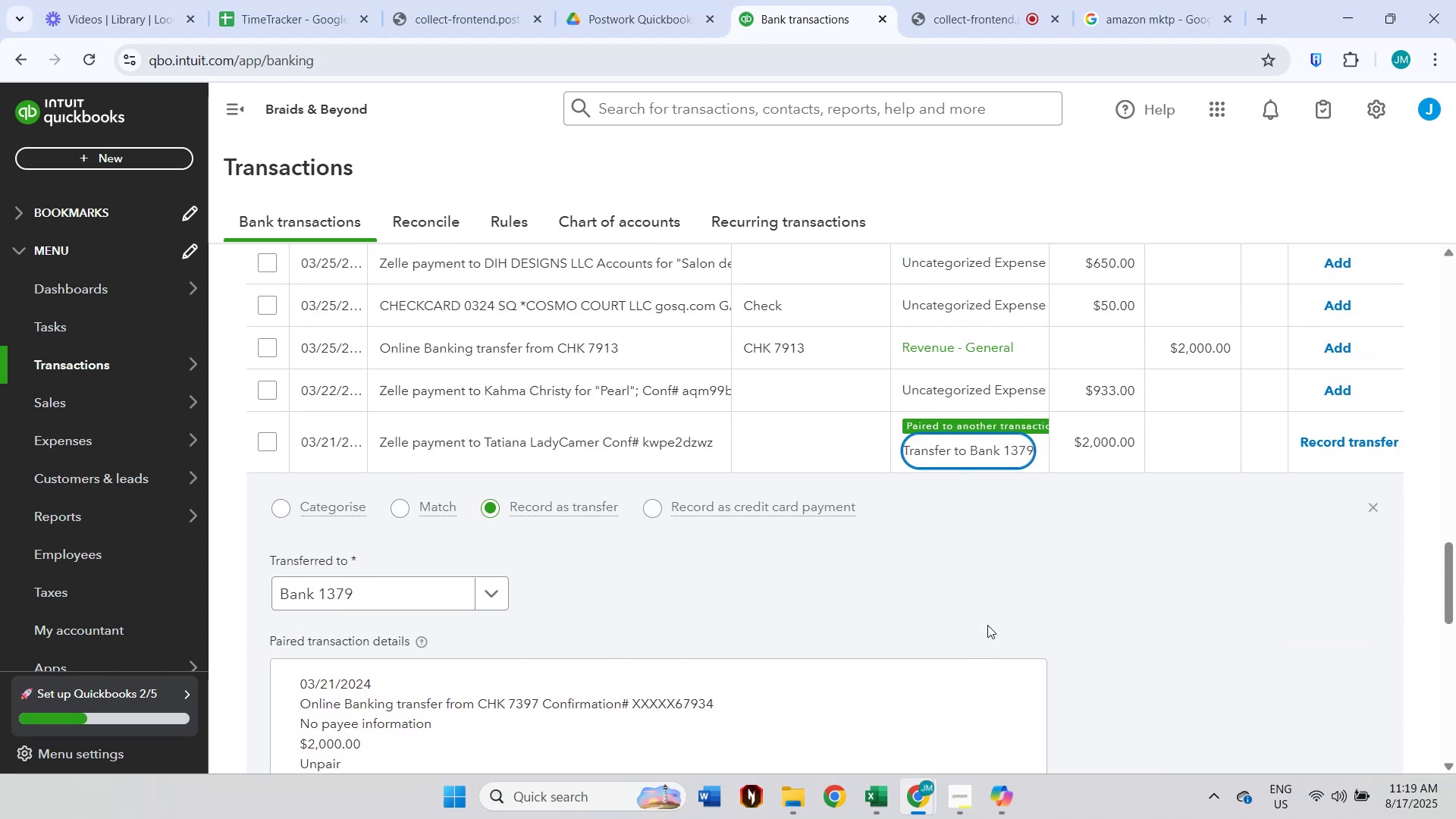 
scroll: coordinate [1013, 652], scroll_direction: up, amount: 22.0
 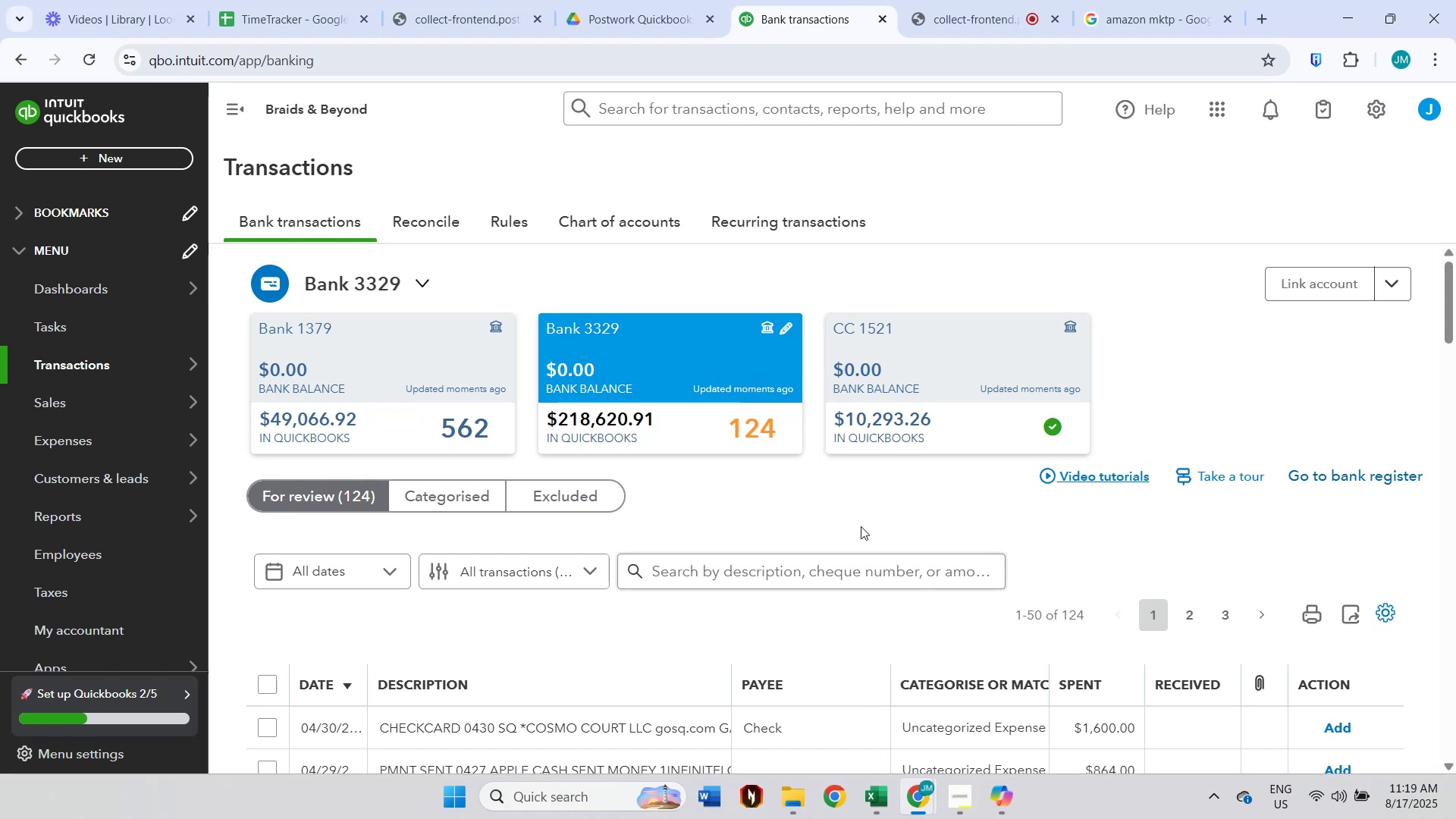 
scroll: coordinate [1012, 631], scroll_direction: down, amount: 20.0
 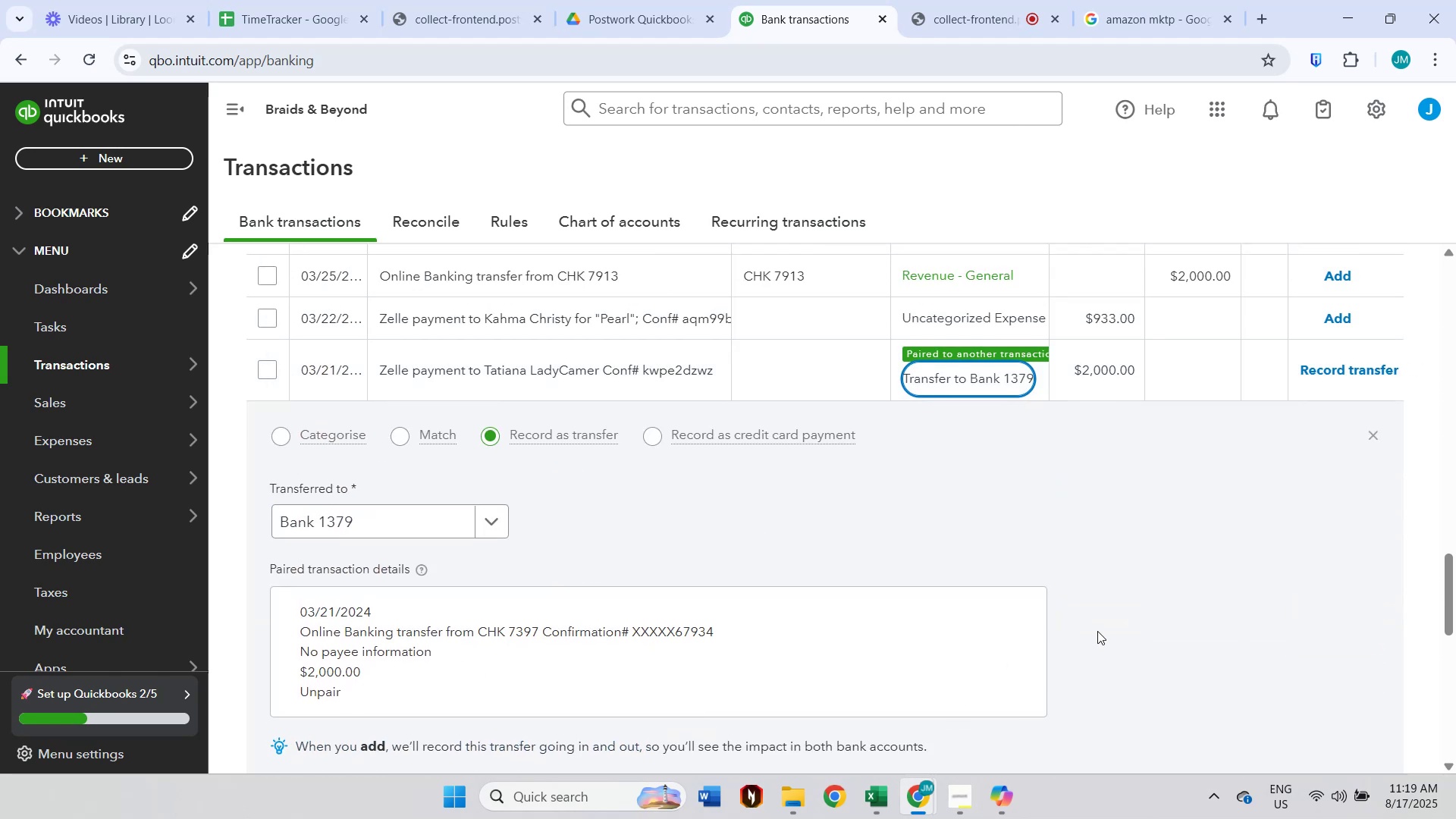 
wait(7.82)
 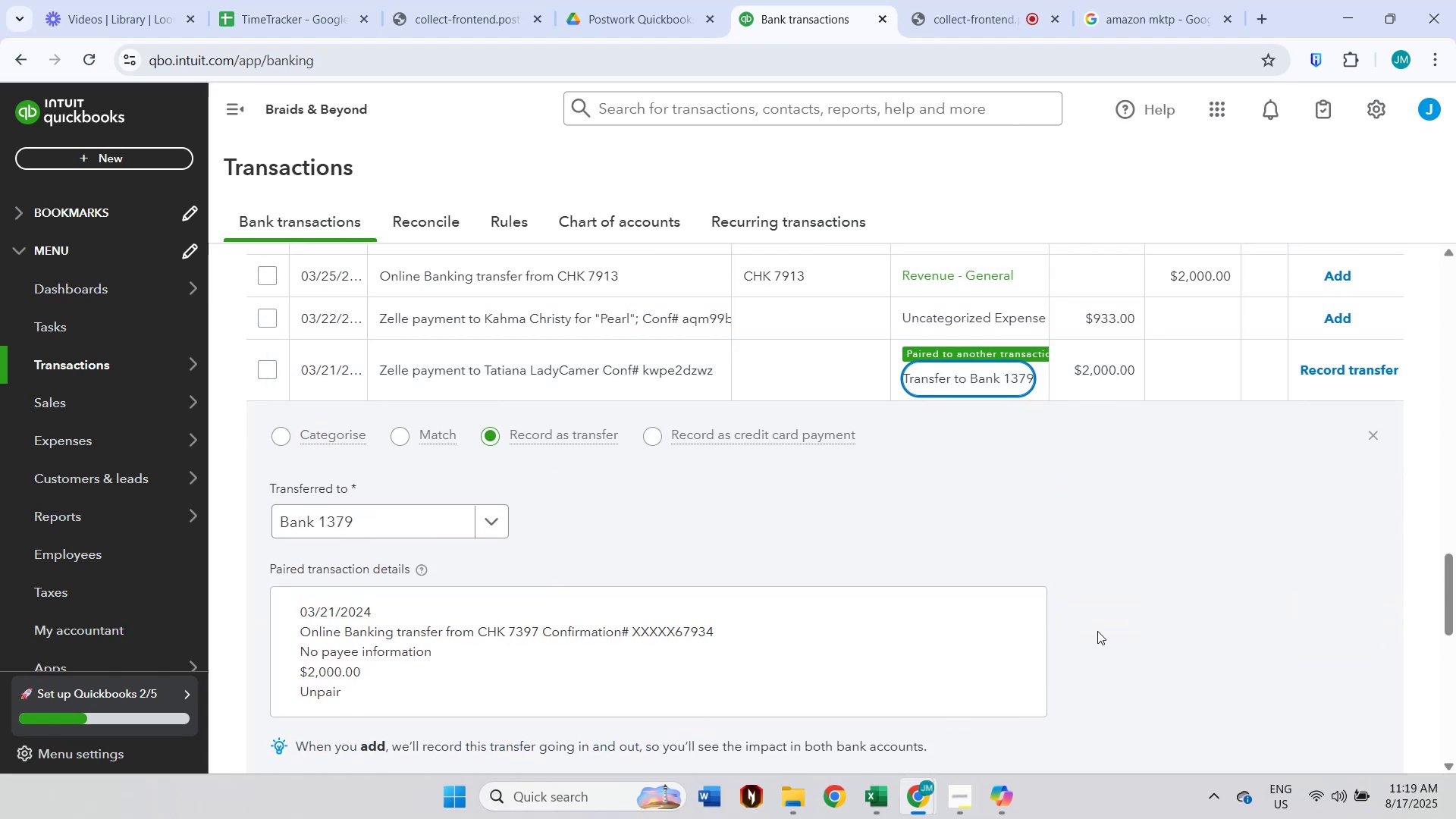 
scroll: coordinate [1105, 631], scroll_direction: down, amount: 2.0
 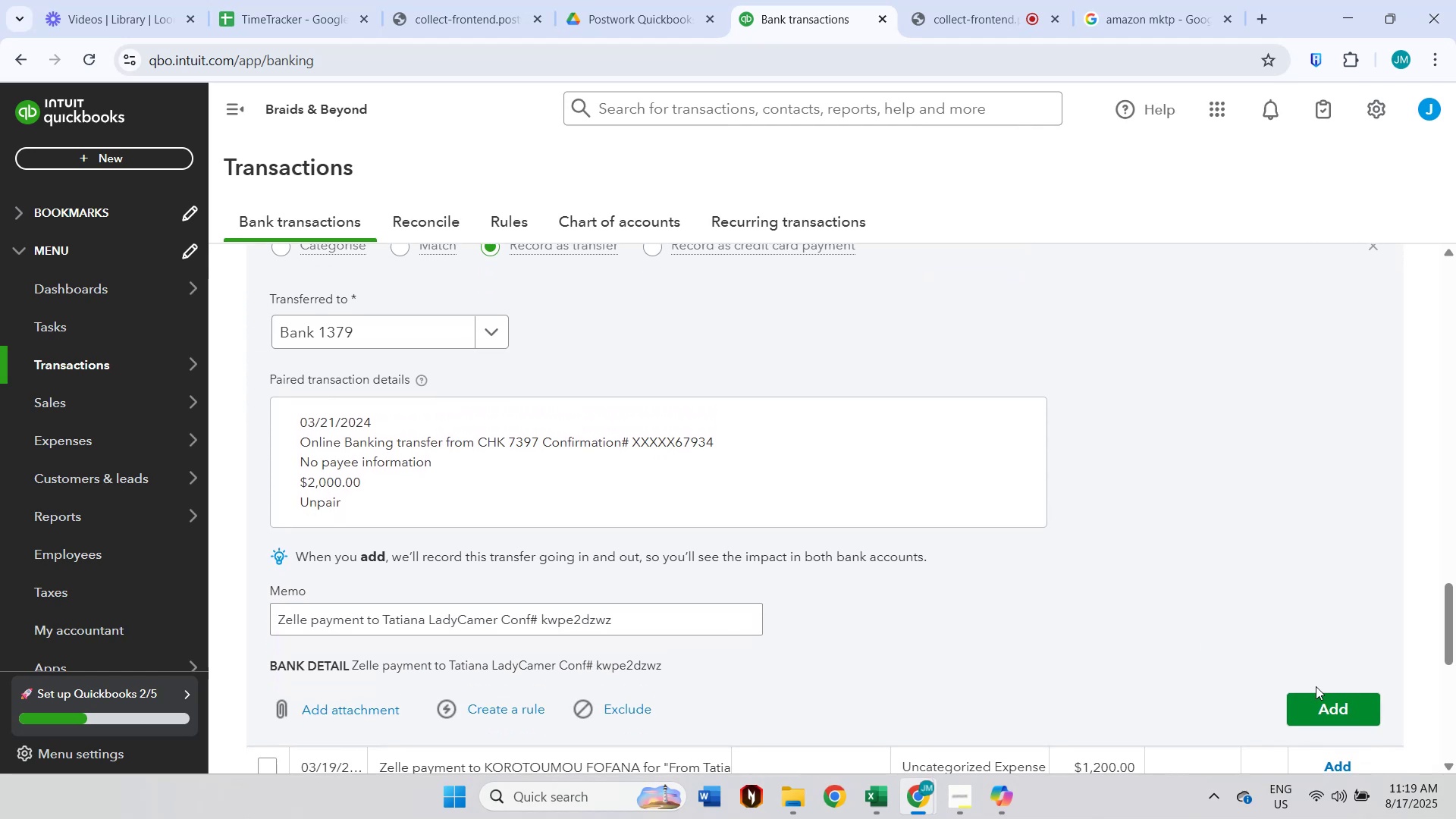 
left_click([1322, 692])
 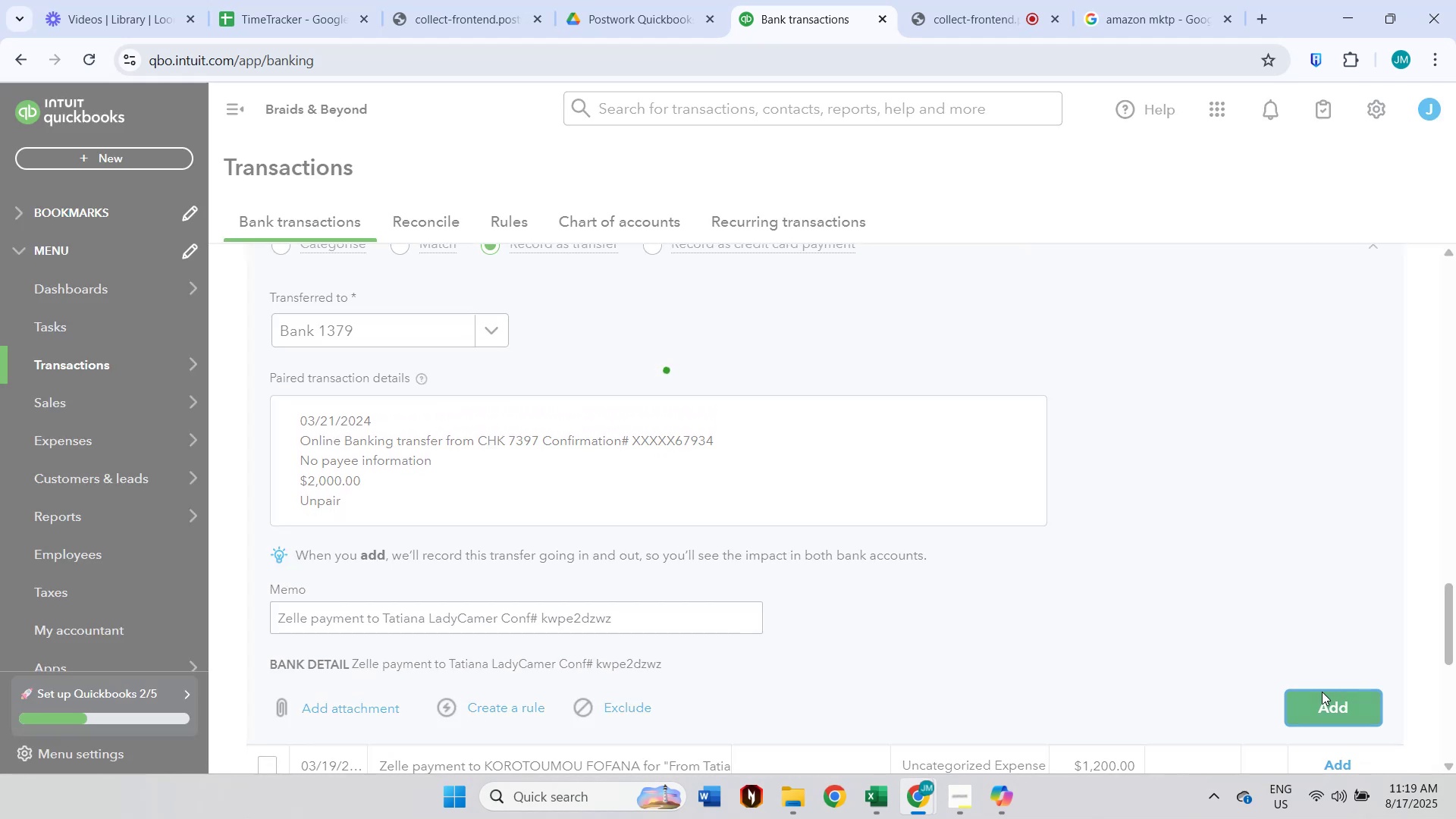 
scroll: coordinate [1322, 689], scroll_direction: up, amount: 1.0
 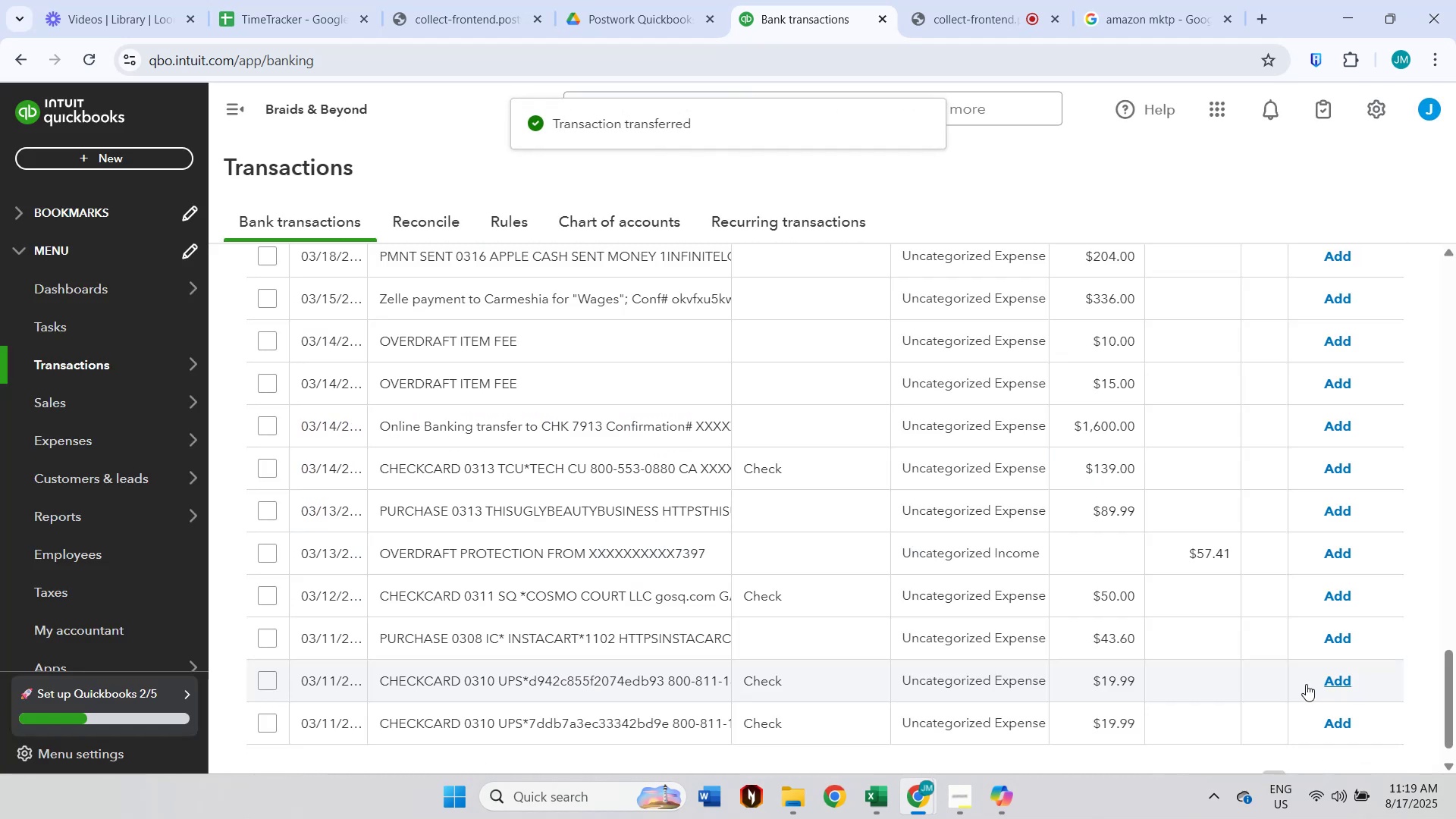 
scroll: coordinate [1169, 639], scroll_direction: down, amount: 2.0
 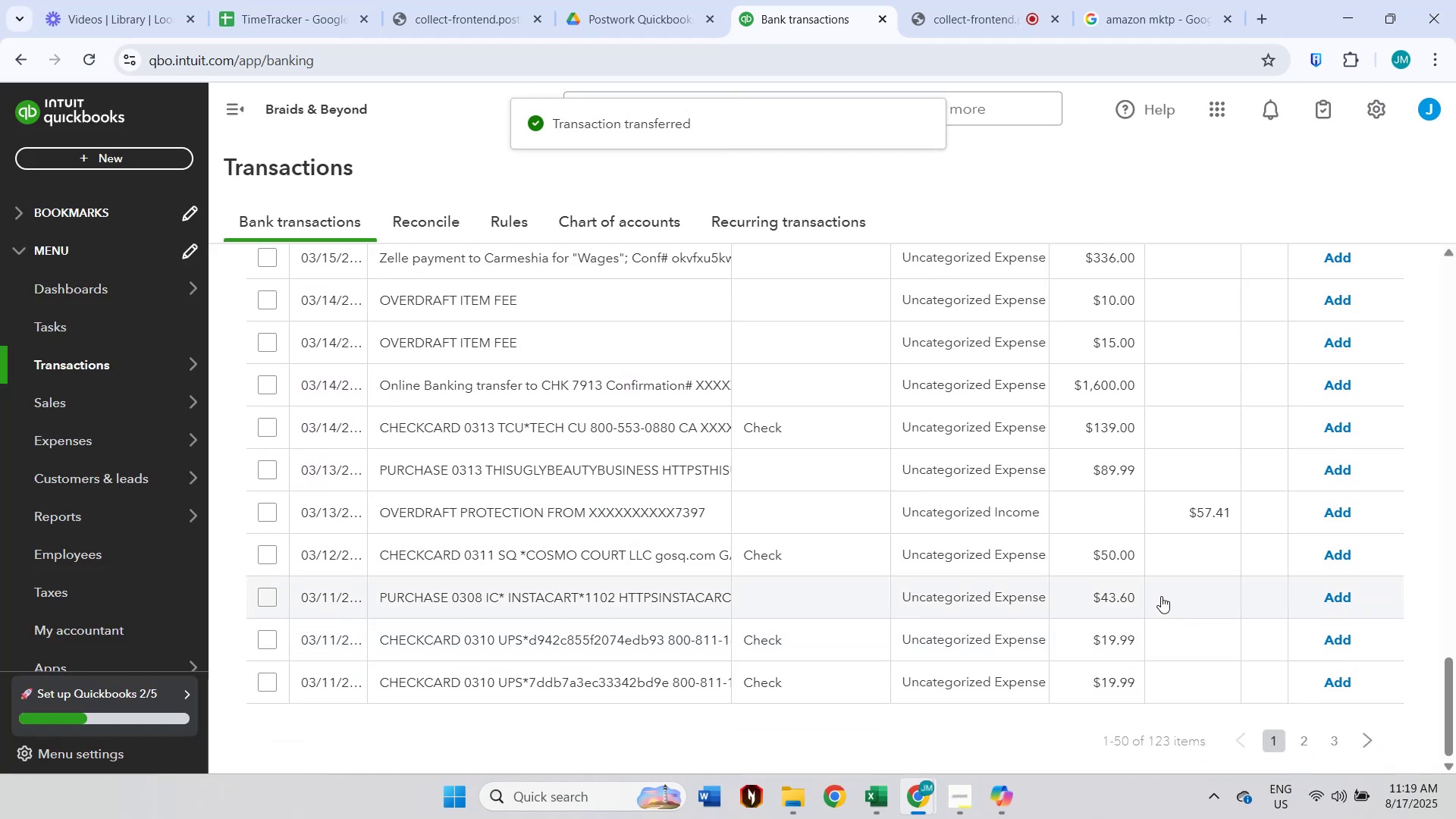 
scroll: coordinate [1161, 596], scroll_direction: up, amount: 27.0
 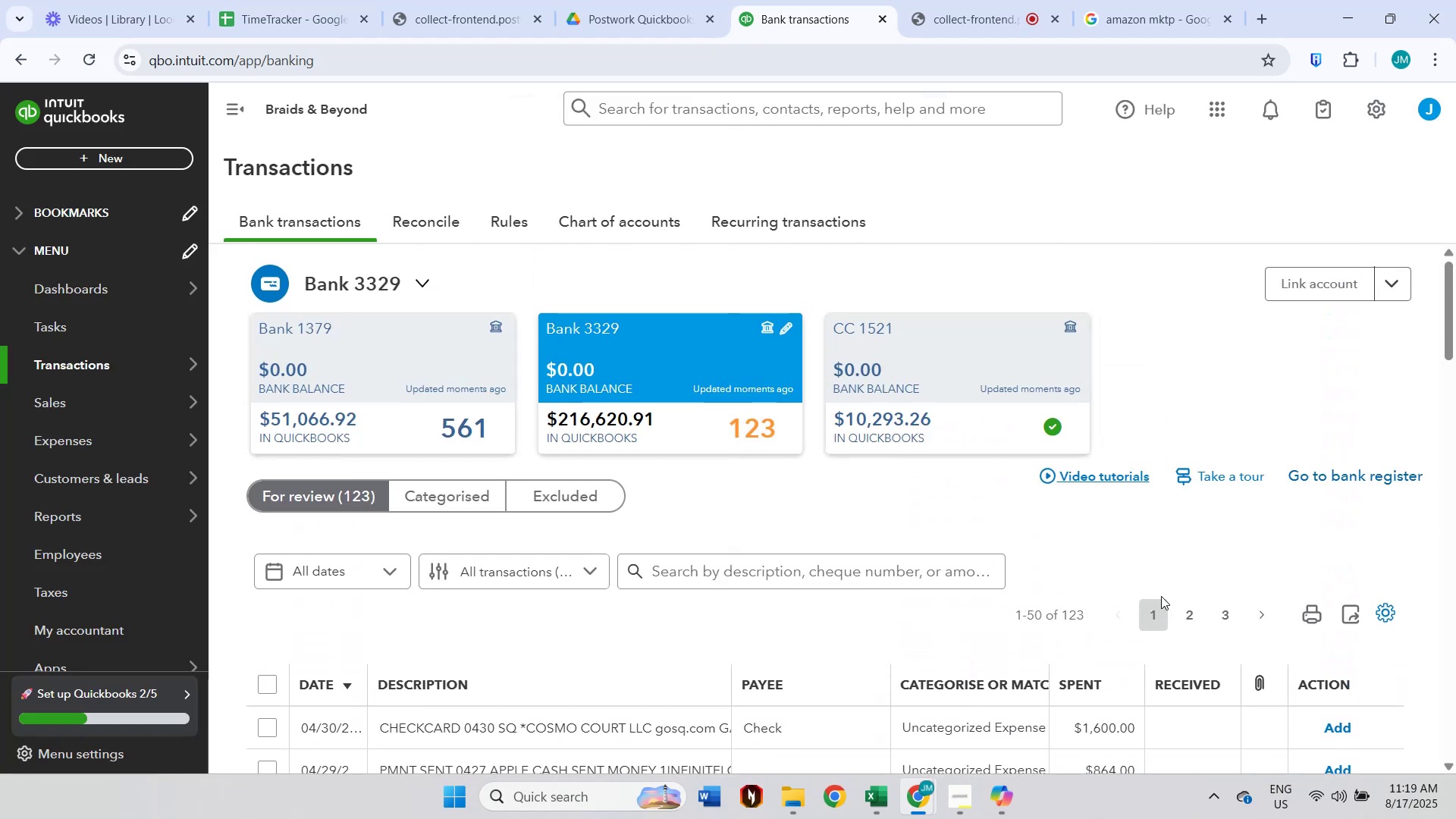 
scroll: coordinate [1143, 676], scroll_direction: down, amount: 6.0
 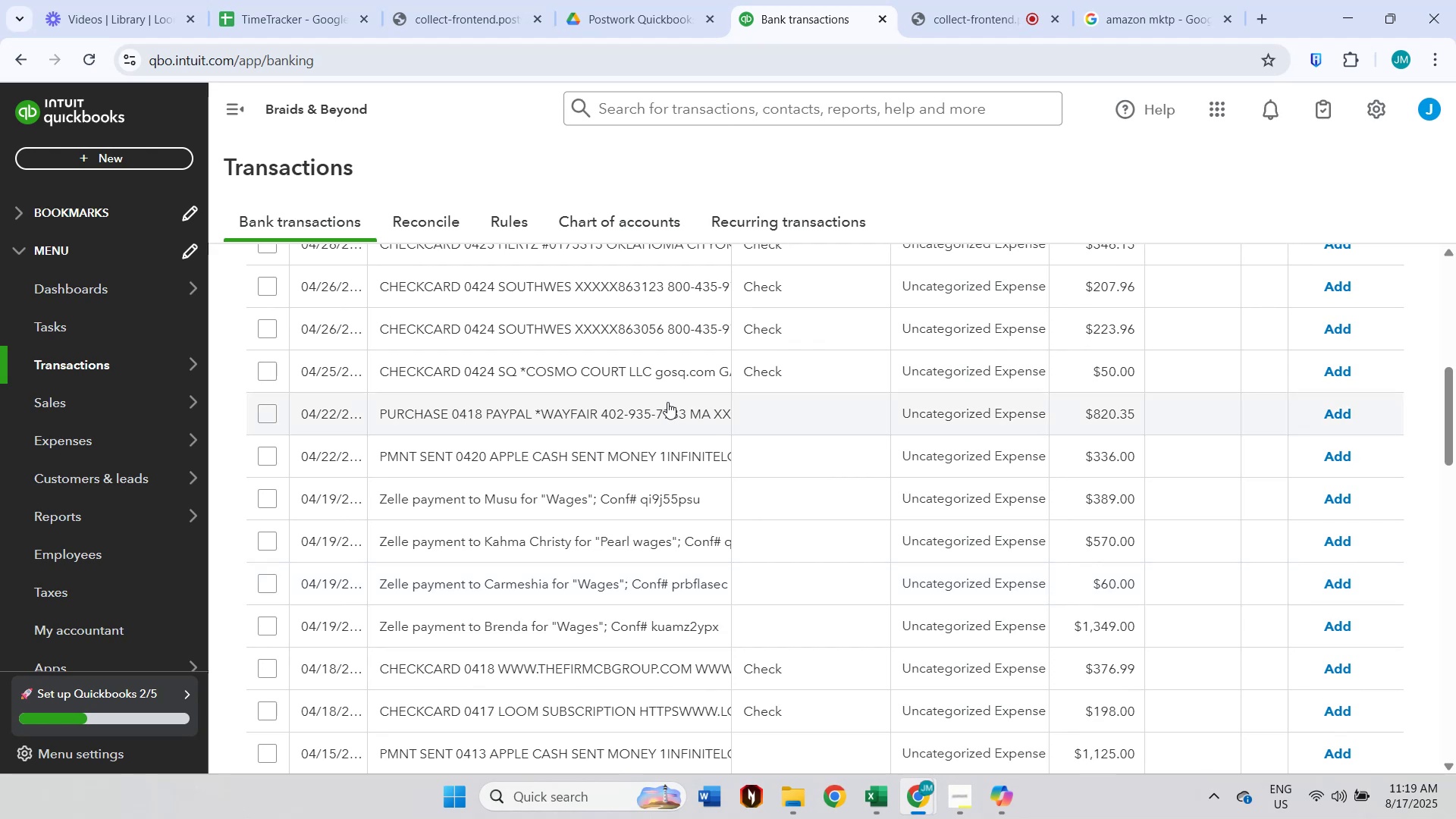 
left_click([538, 503])
 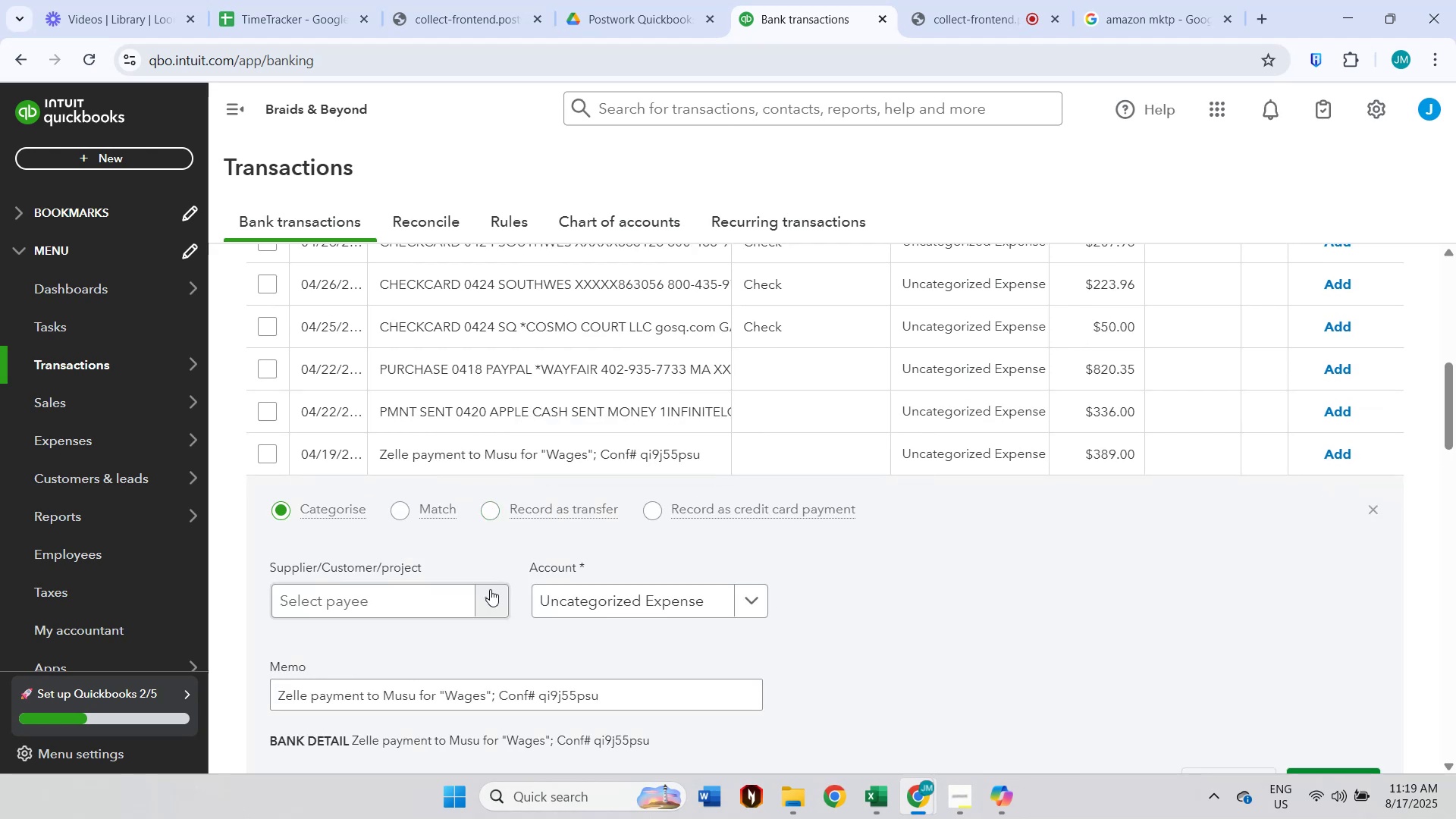 
left_click([436, 610])
 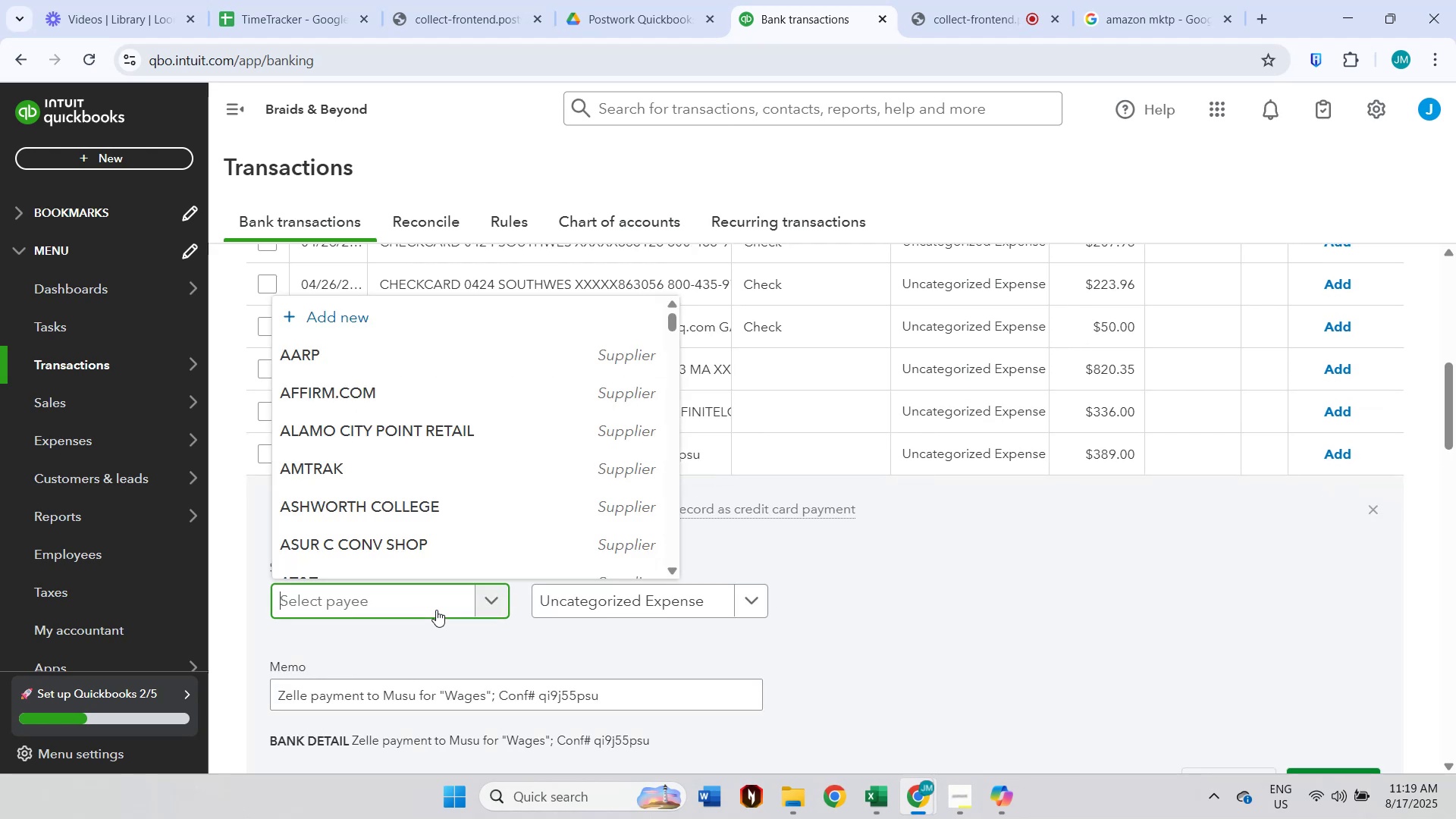 
type(Musu)
 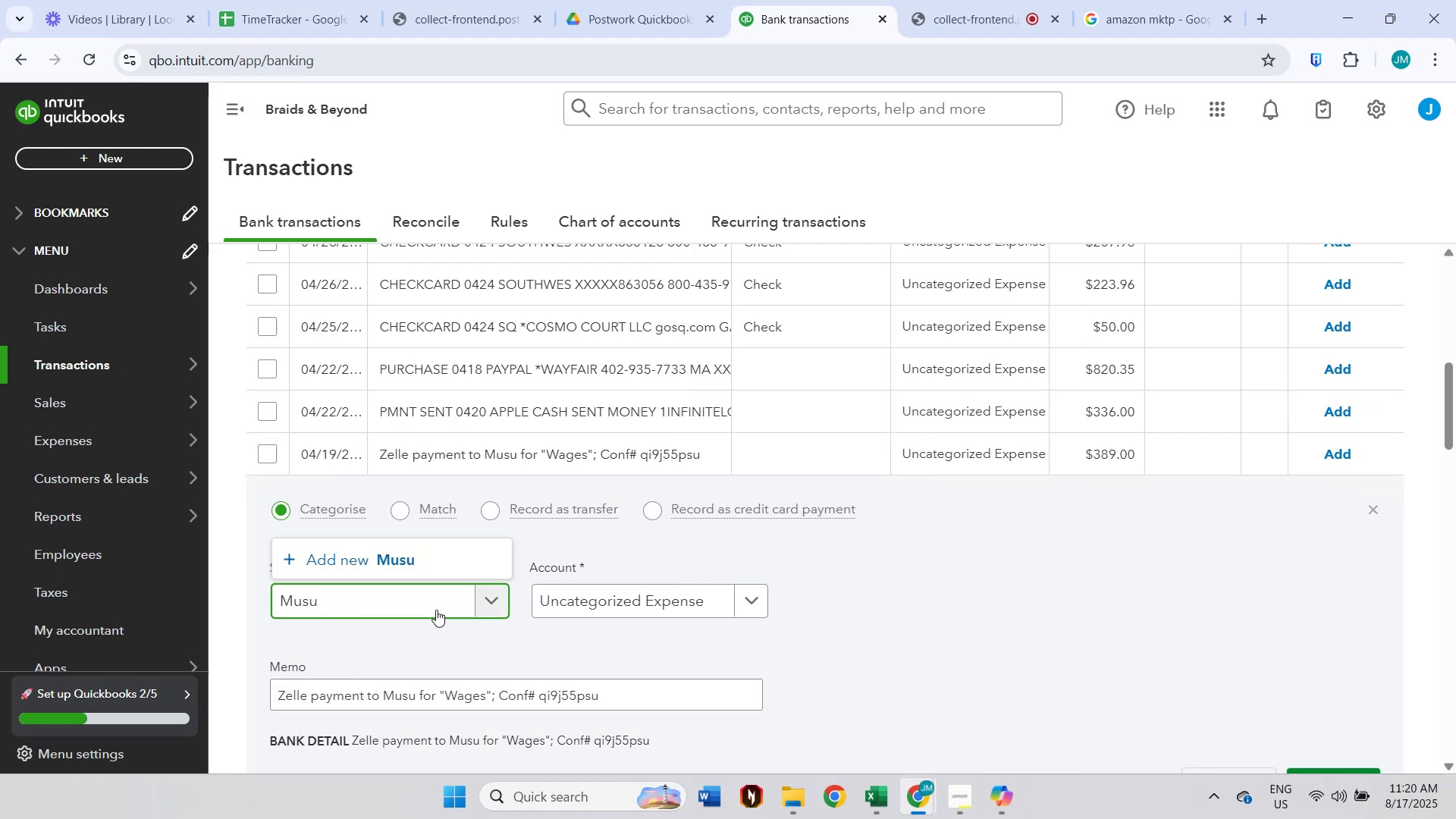 
left_click([465, 552])
 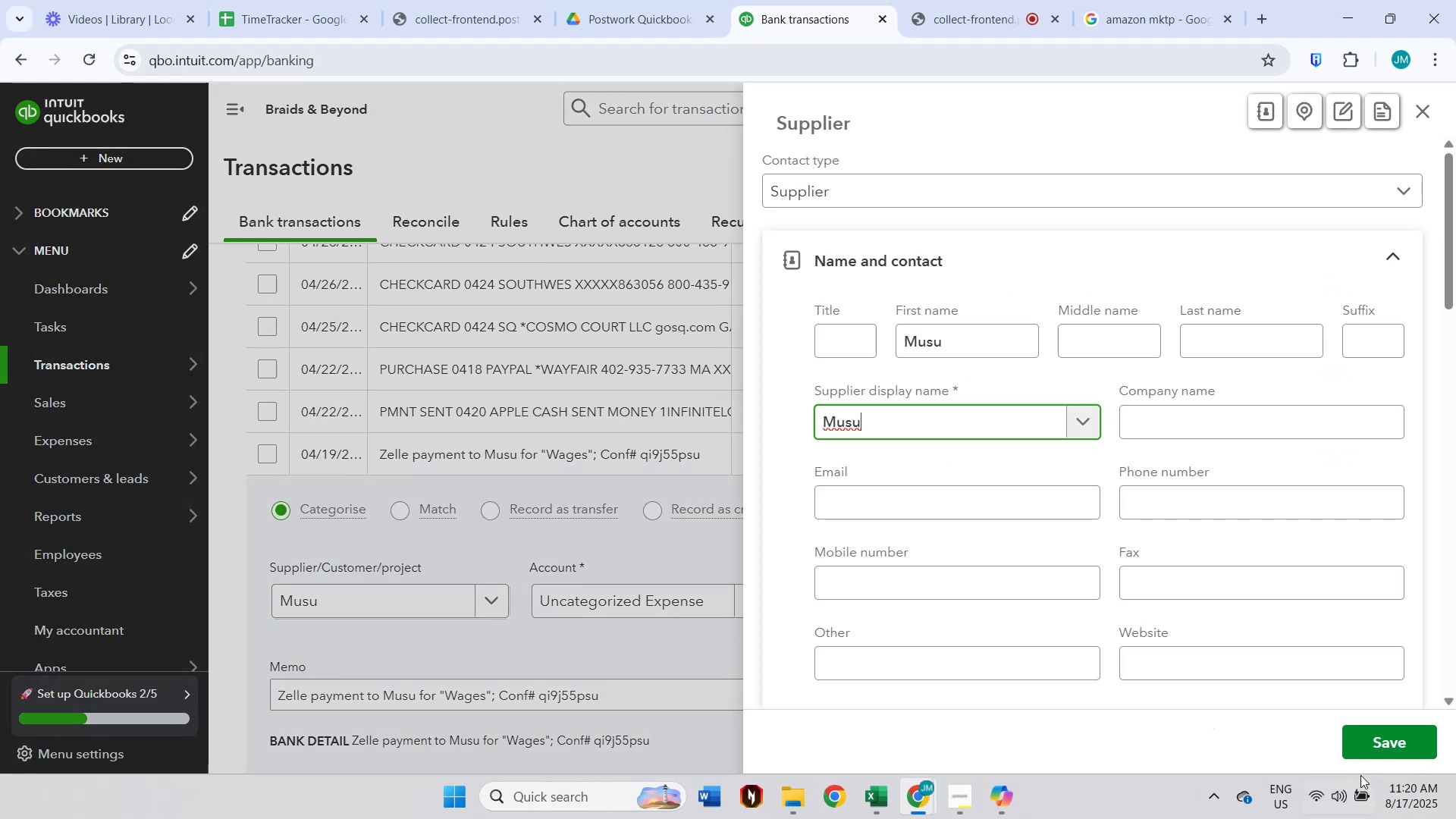 
left_click([1376, 752])
 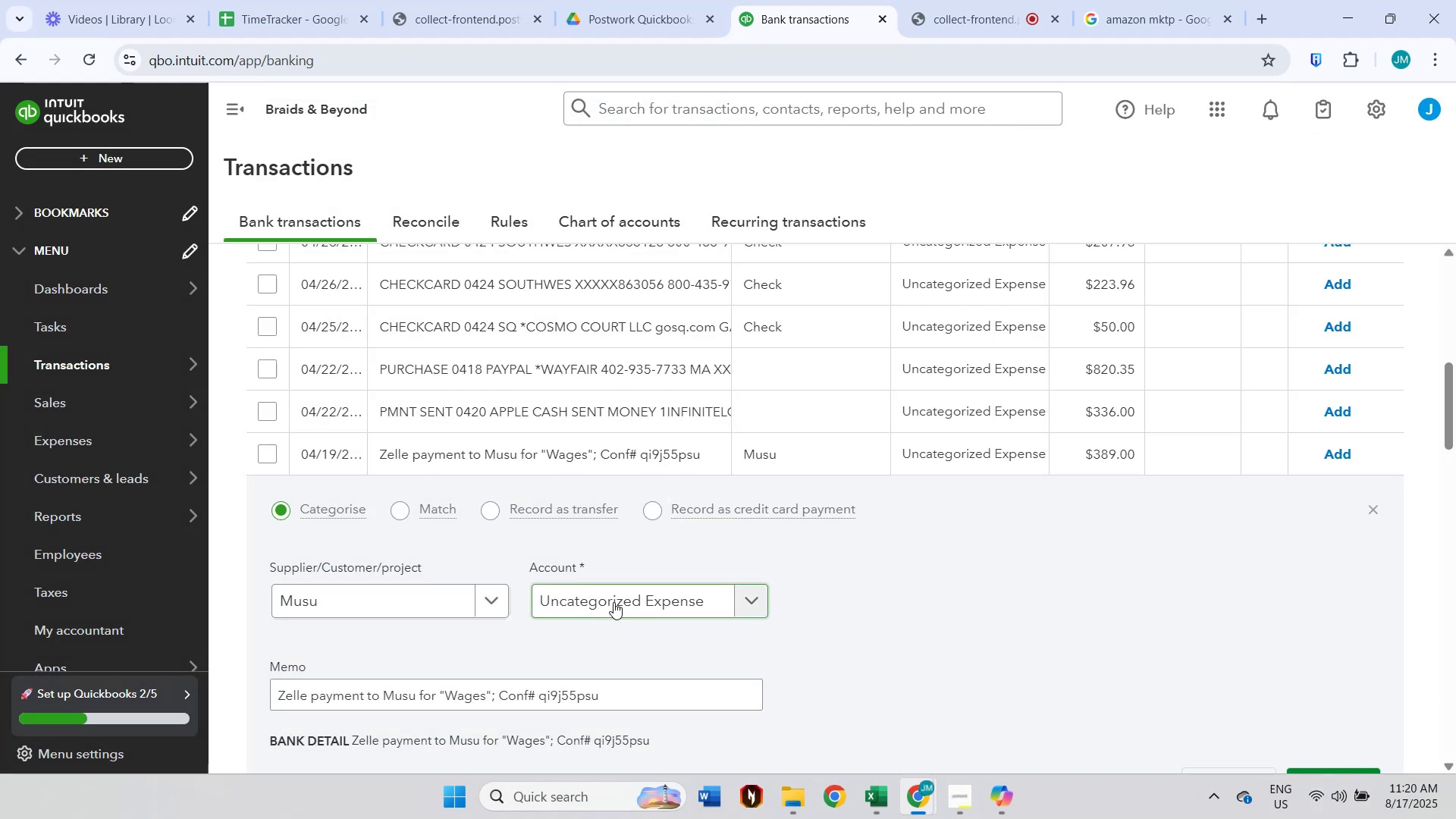 
left_click([613, 602])
 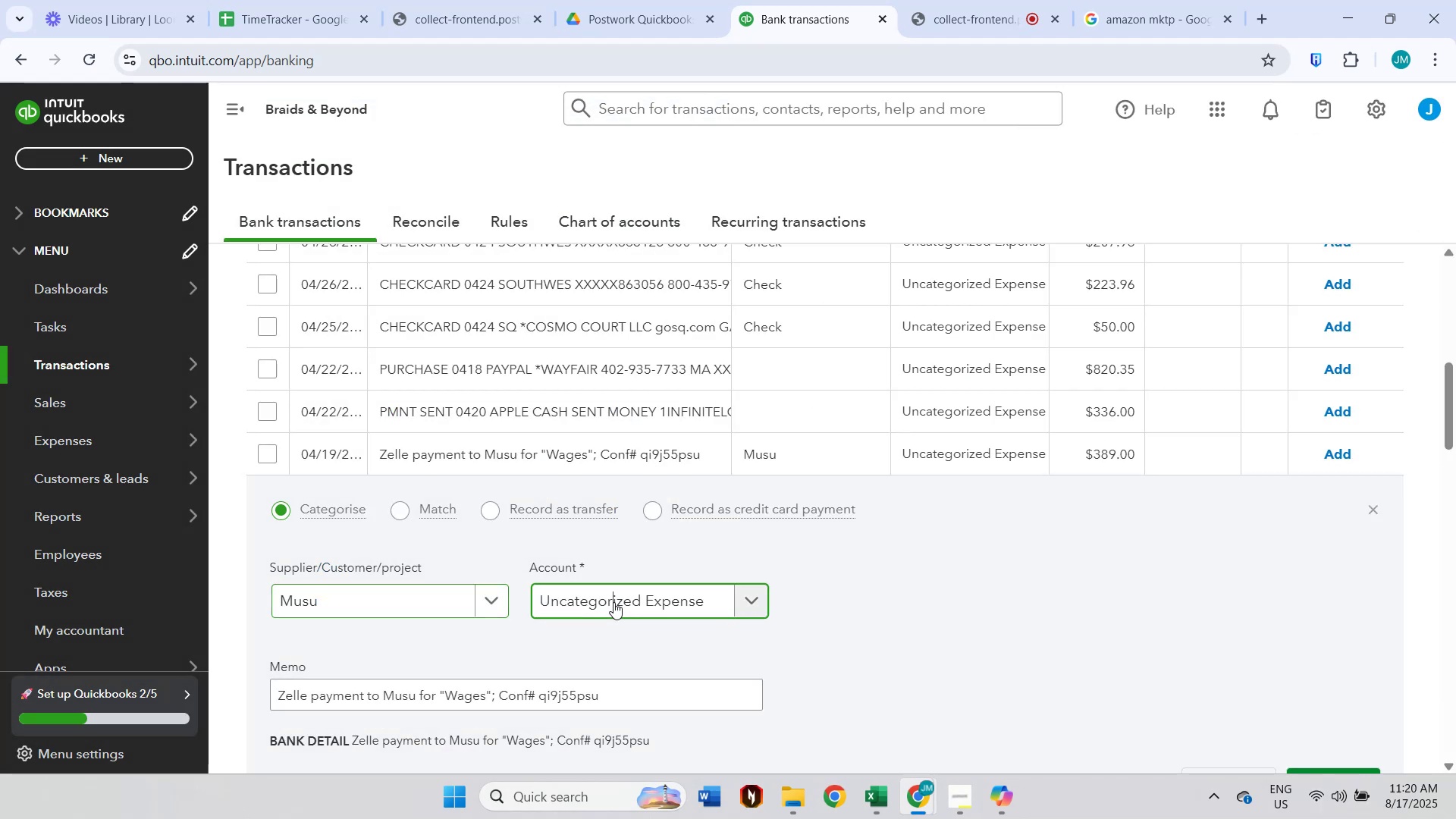 
type(wa)
 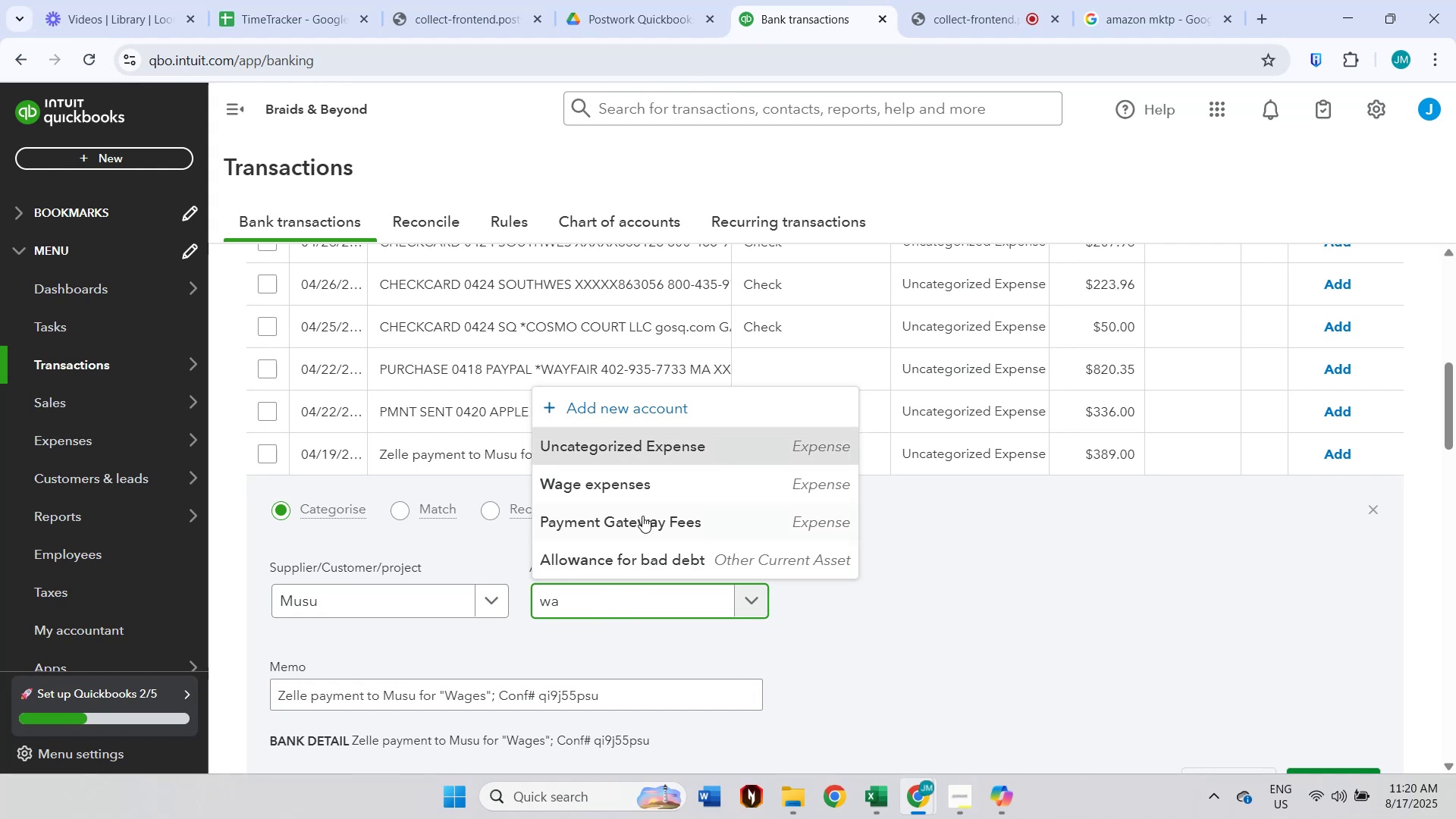 
left_click([658, 489])
 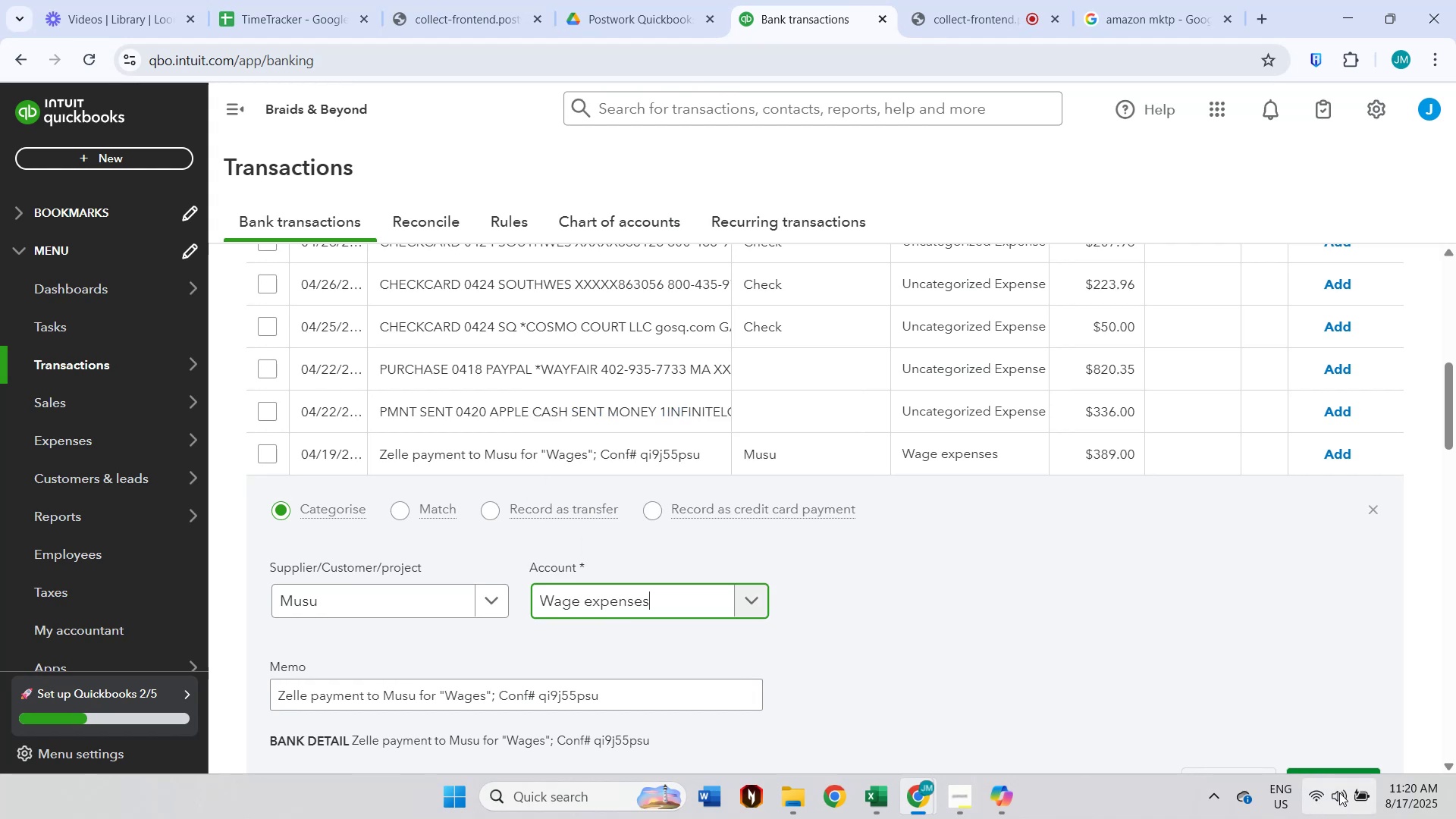 
scroll: coordinate [1360, 700], scroll_direction: down, amount: 1.0
 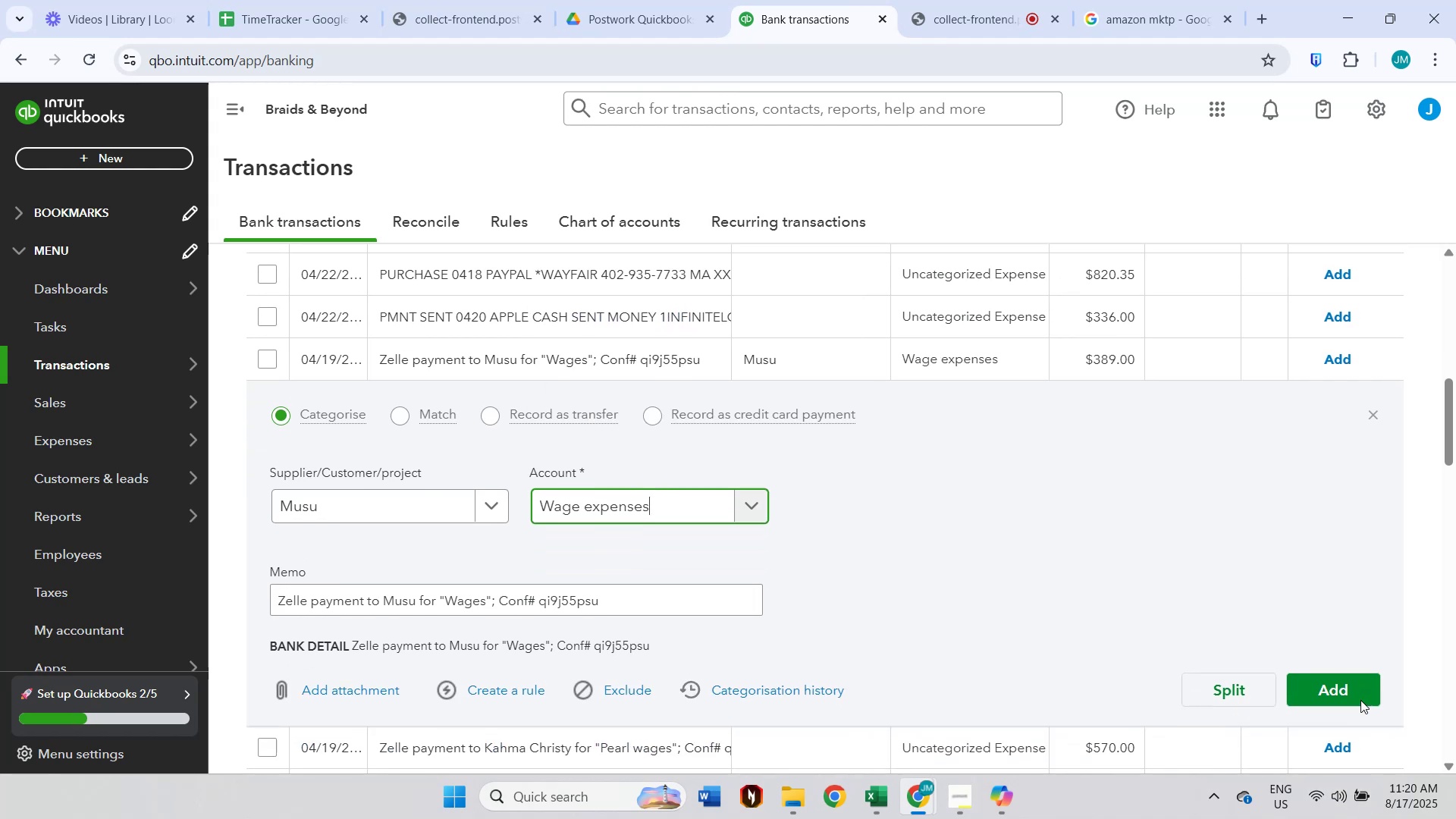 
left_click([1360, 698])
 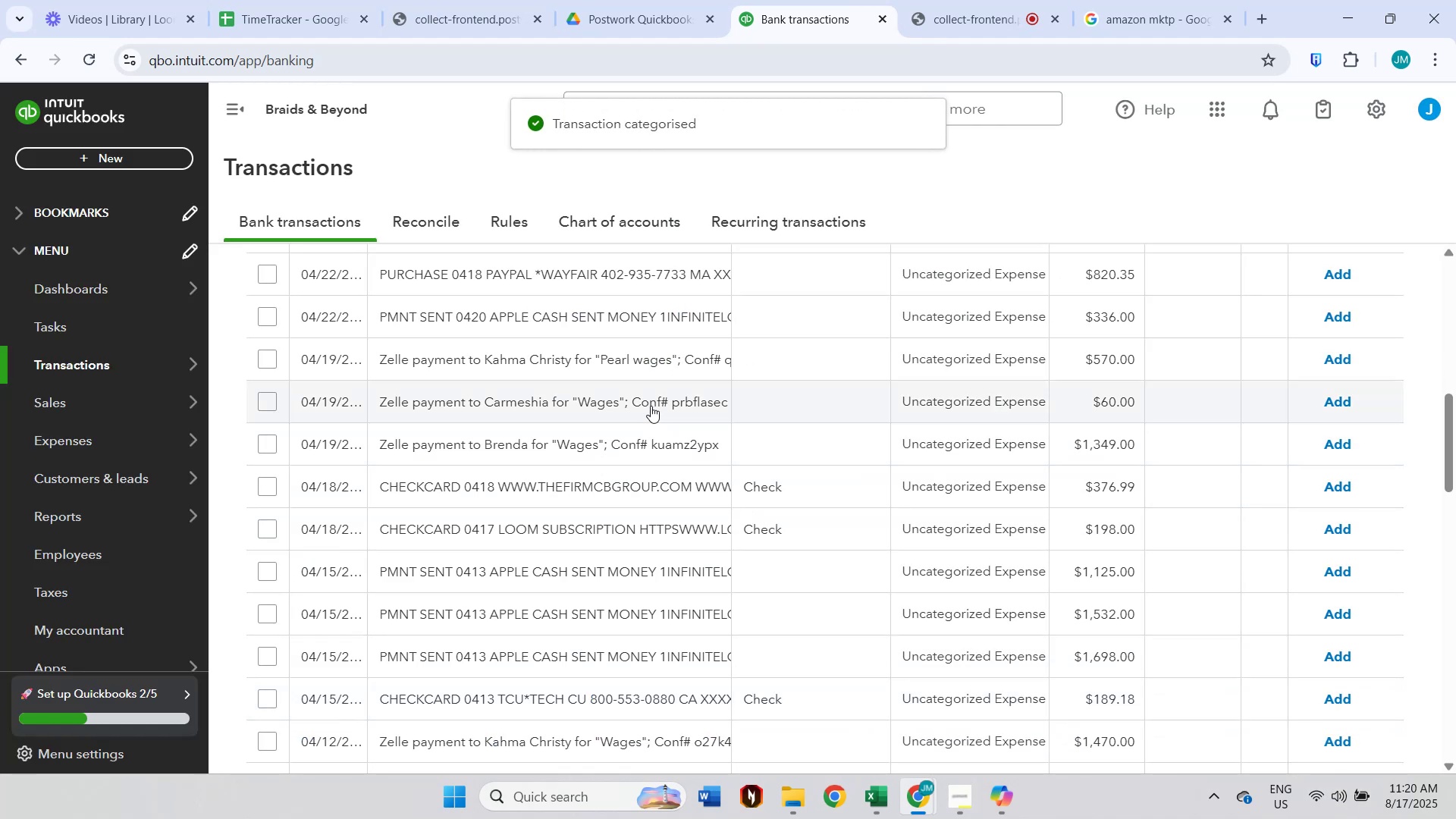 
wait(5.31)
 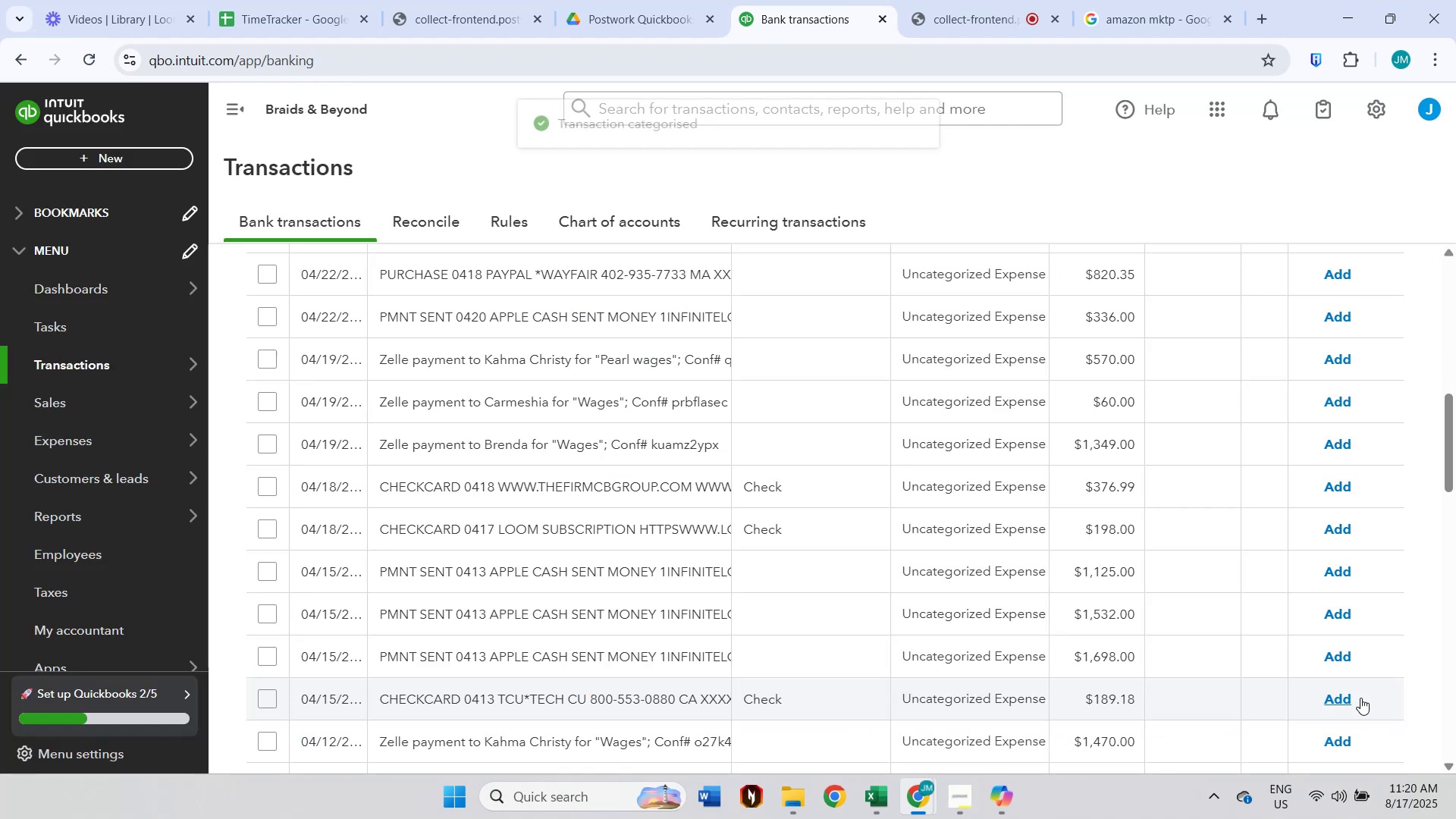 
left_click([637, 370])
 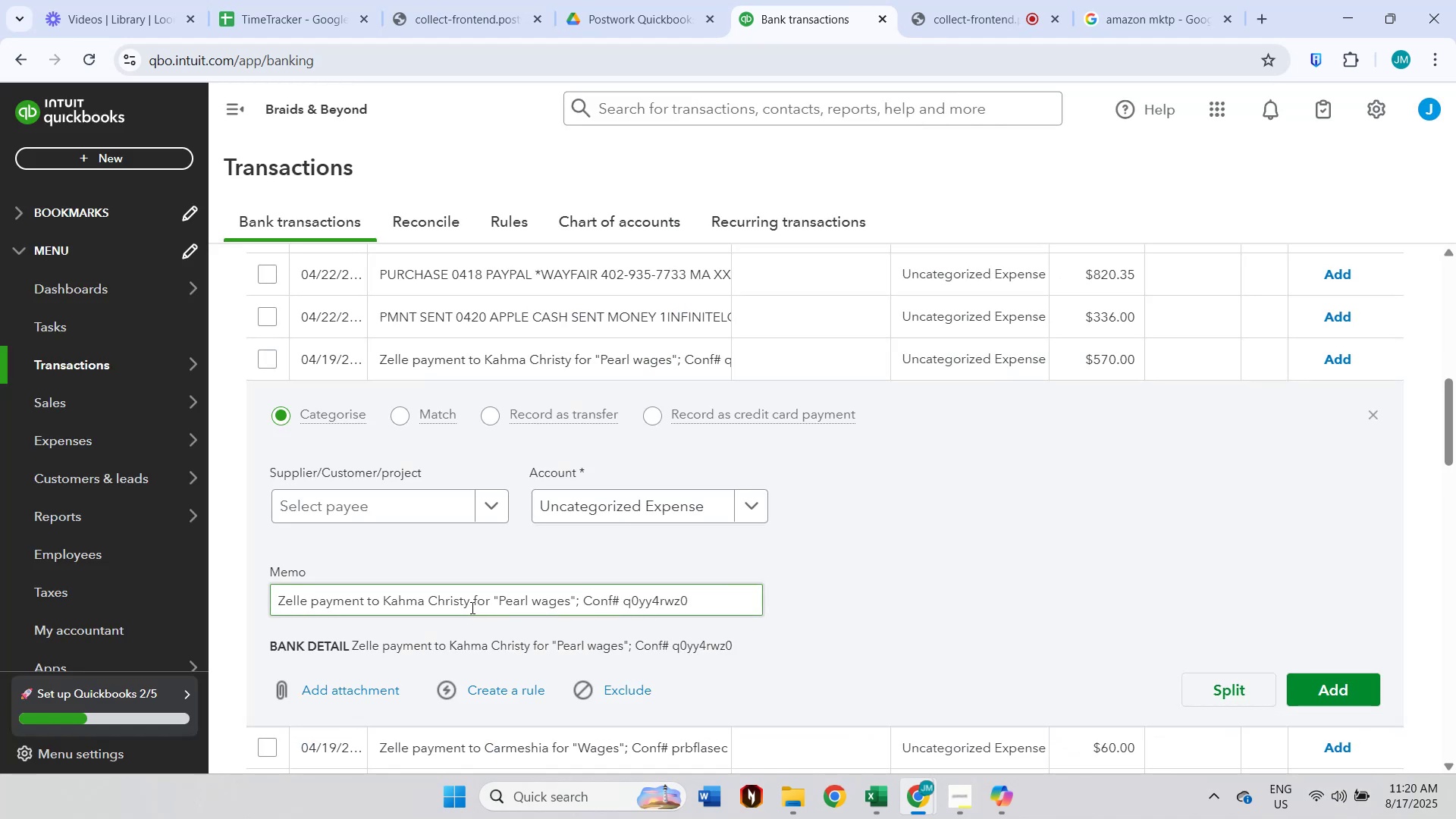 
double_click([426, 602])
 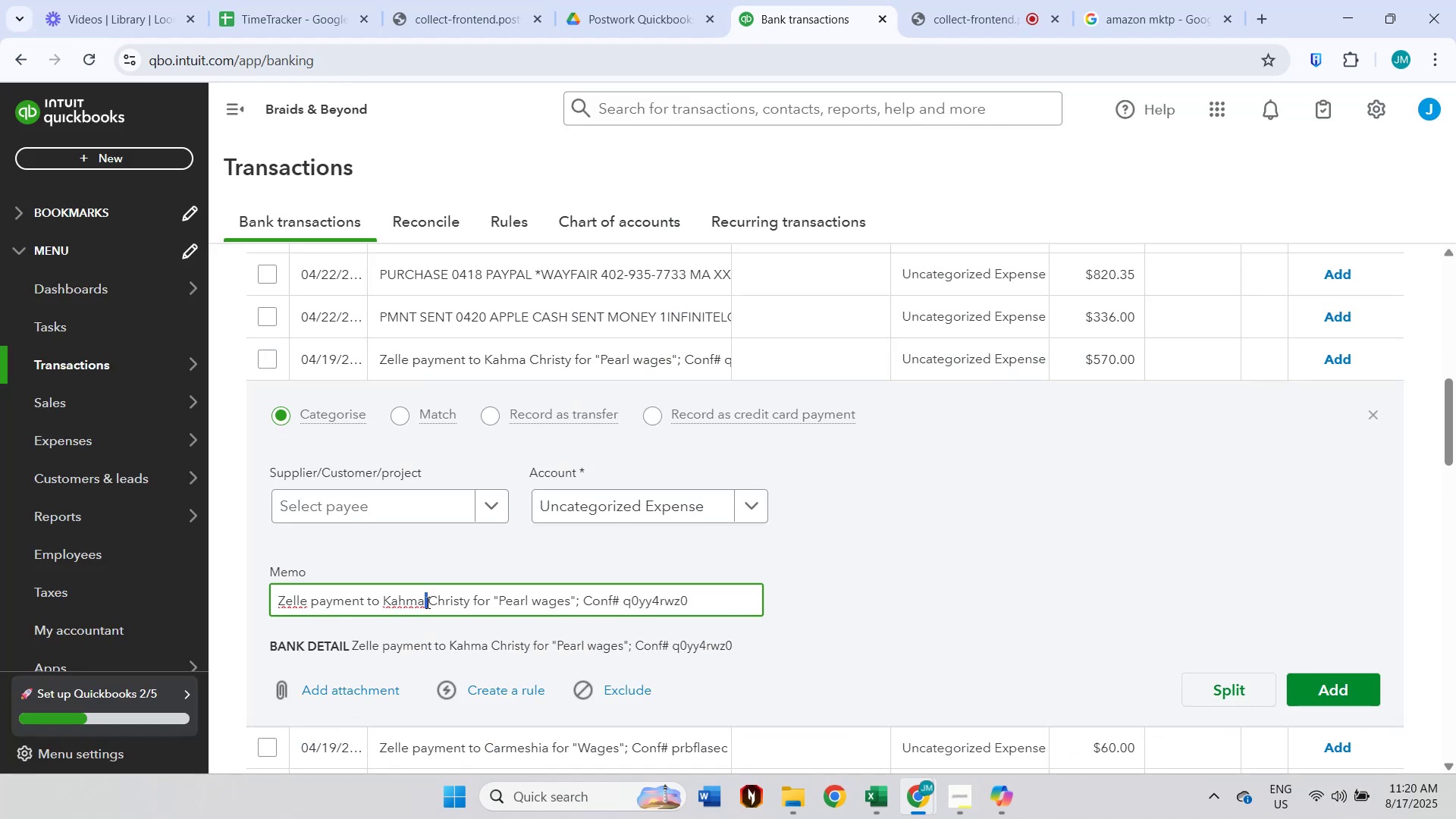 
hold_key(key=ShiftLeft, duration=0.3)
triple_click([449, 602])
 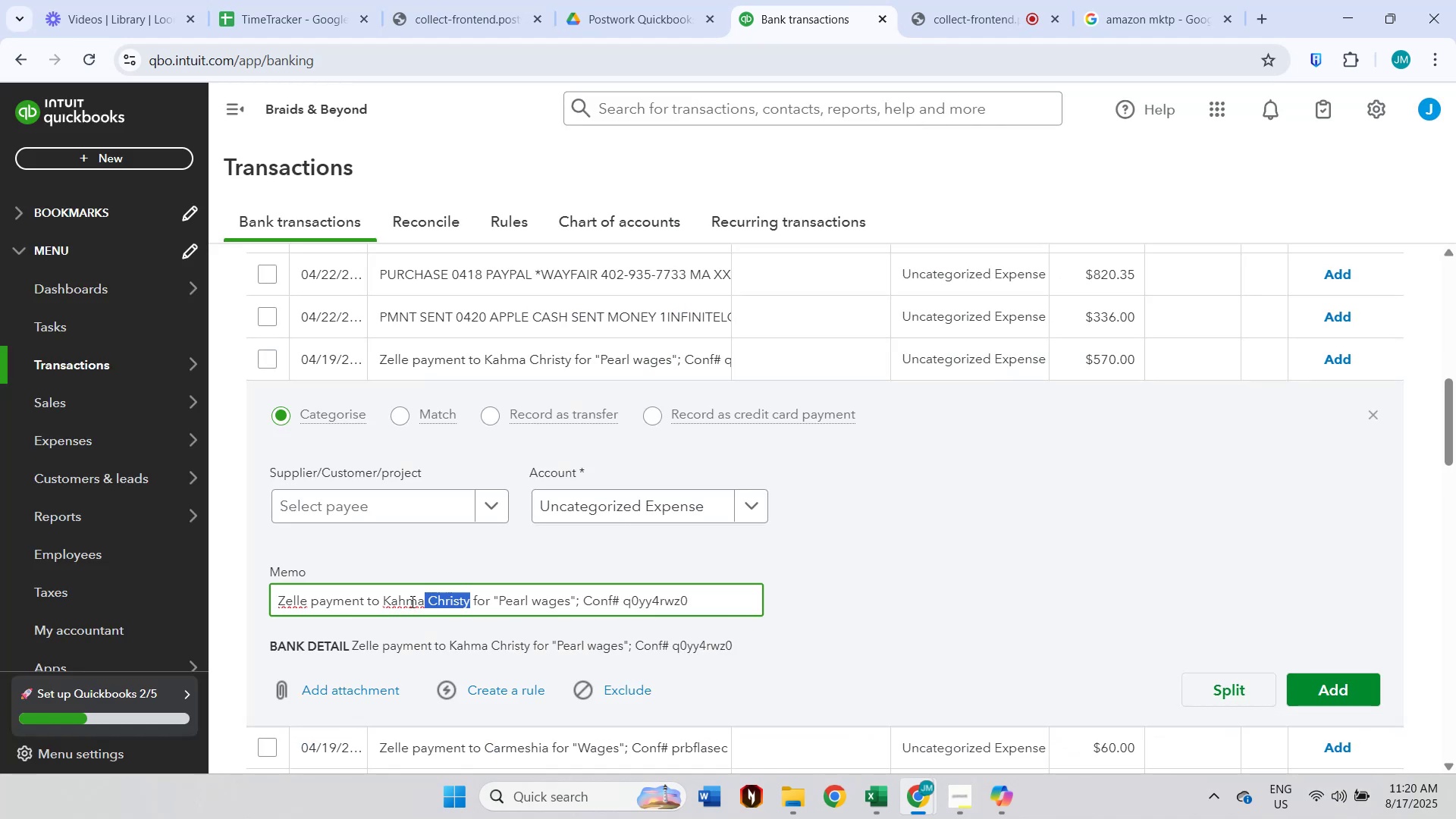 
triple_click([397, 600])
 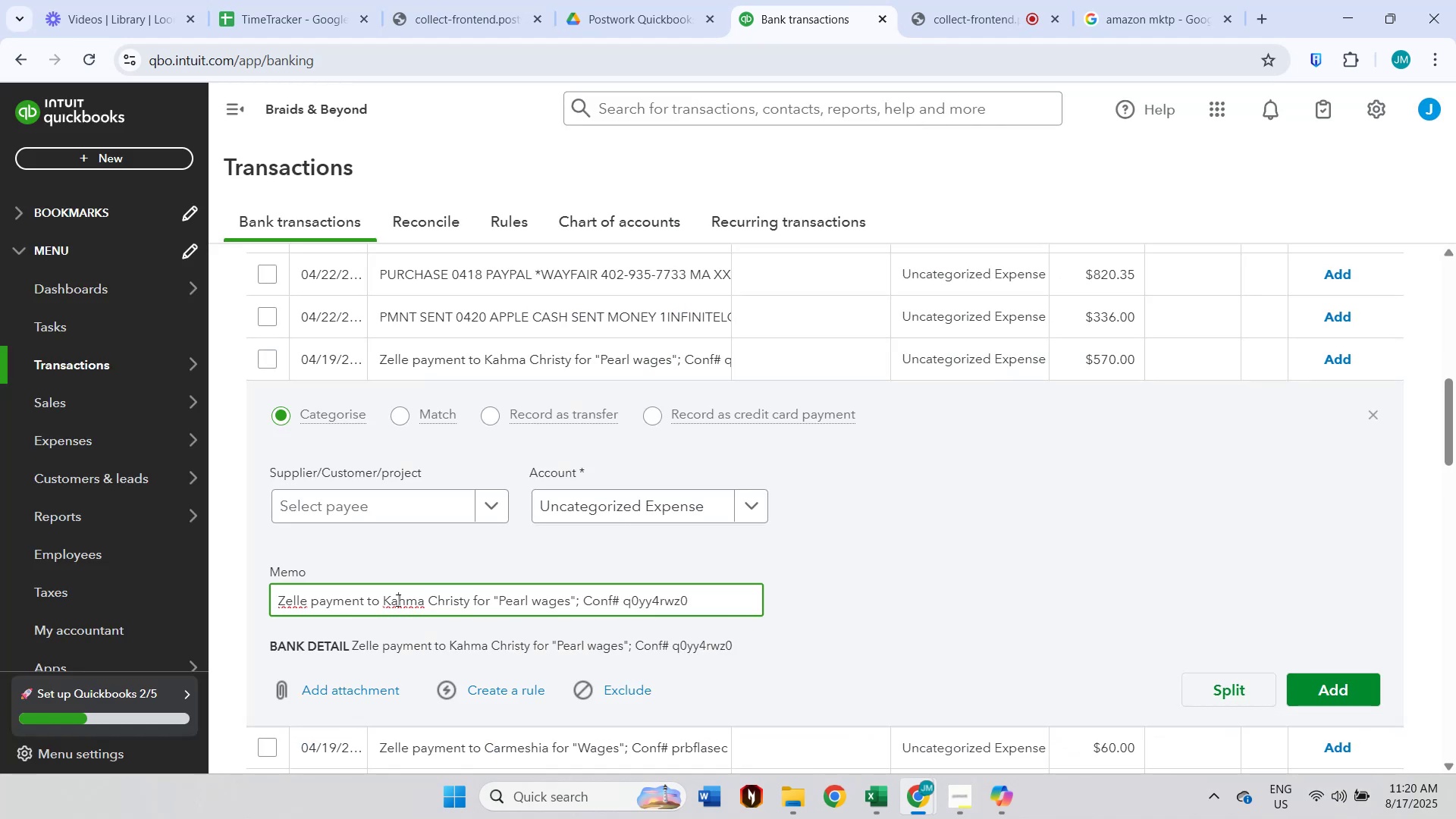 
triple_click([397, 600])
 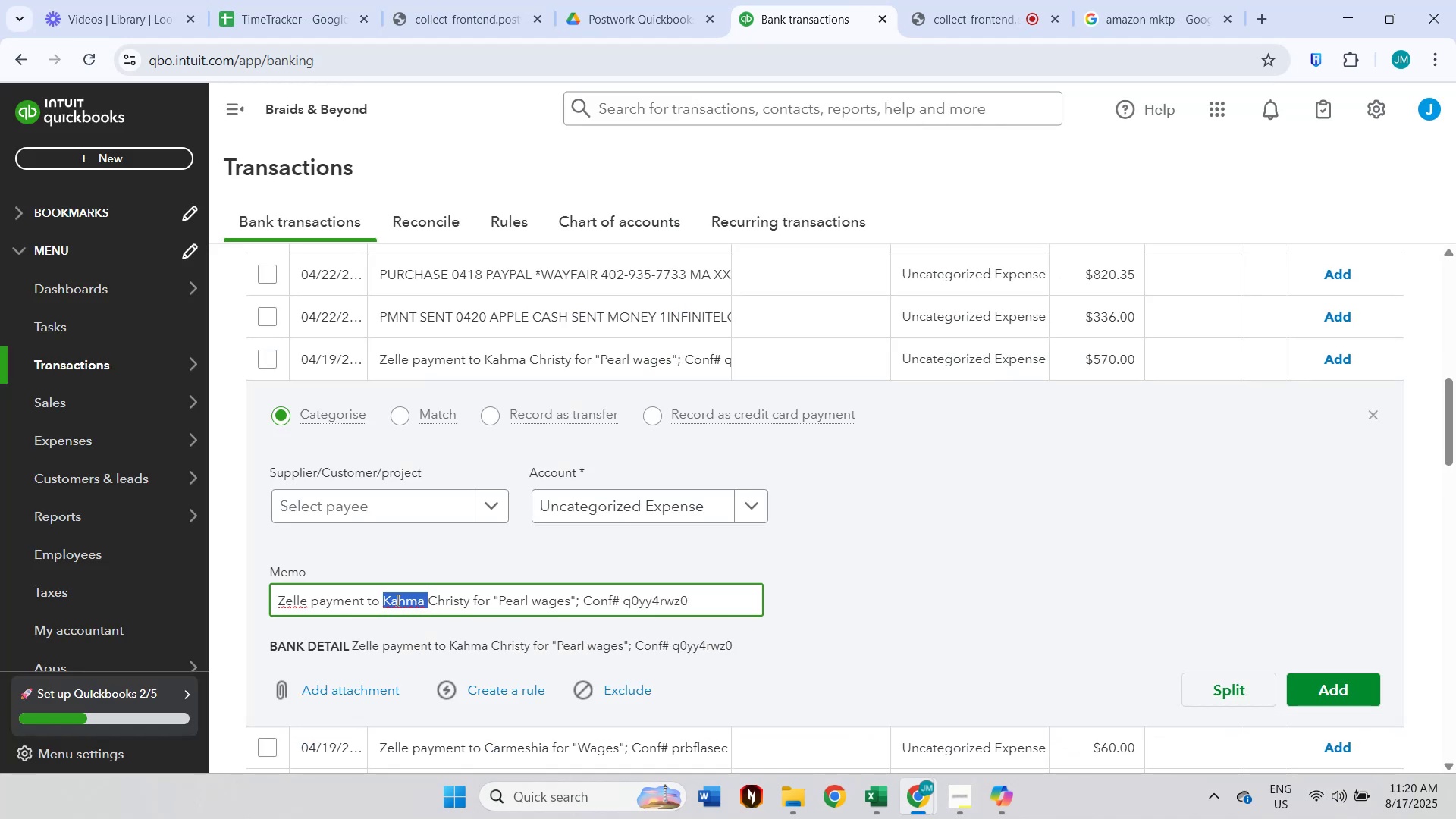 
hold_key(key=ShiftLeft, duration=0.98)
left_click([460, 599])
 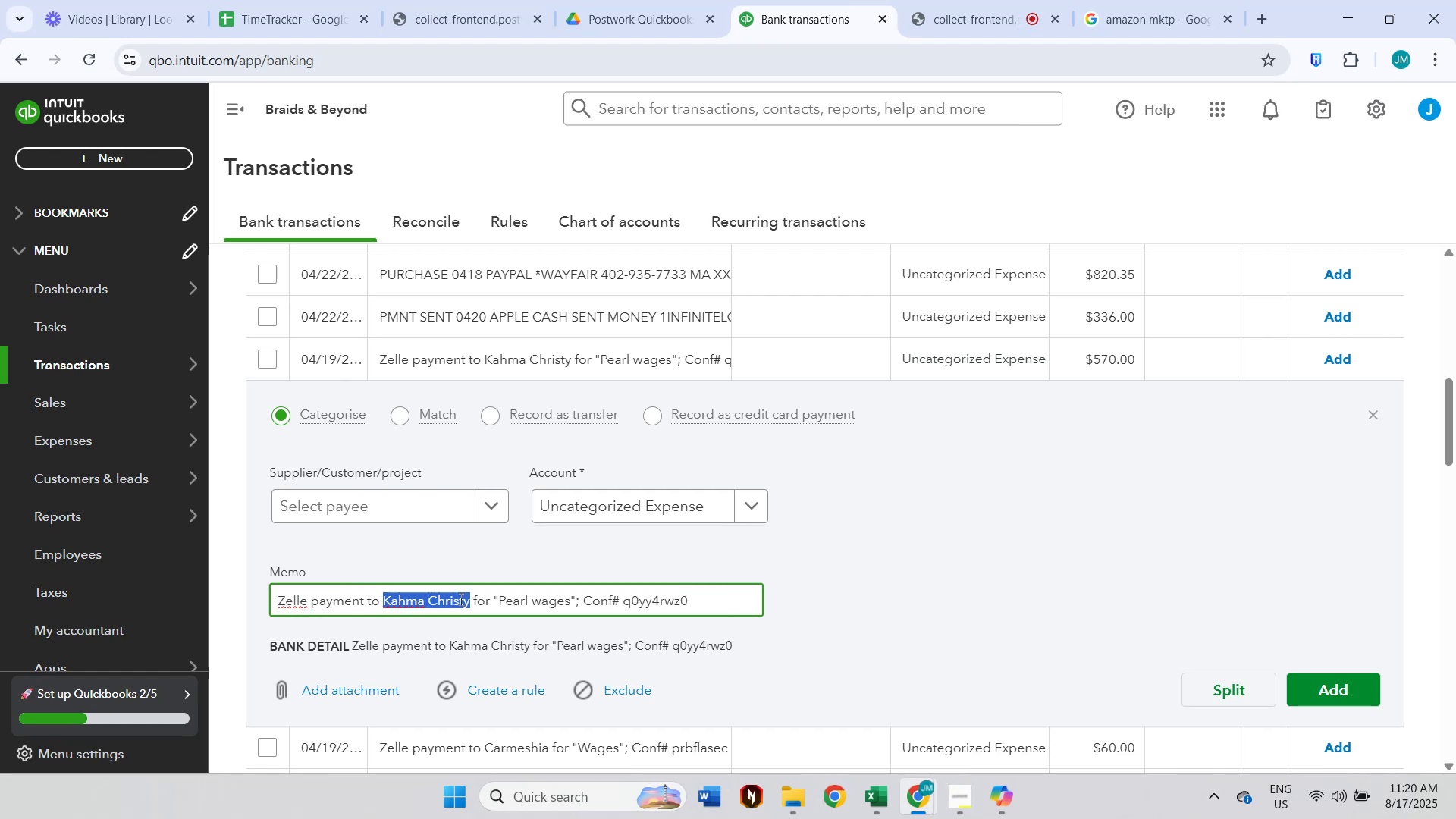 
key(Control+ControlLeft)
 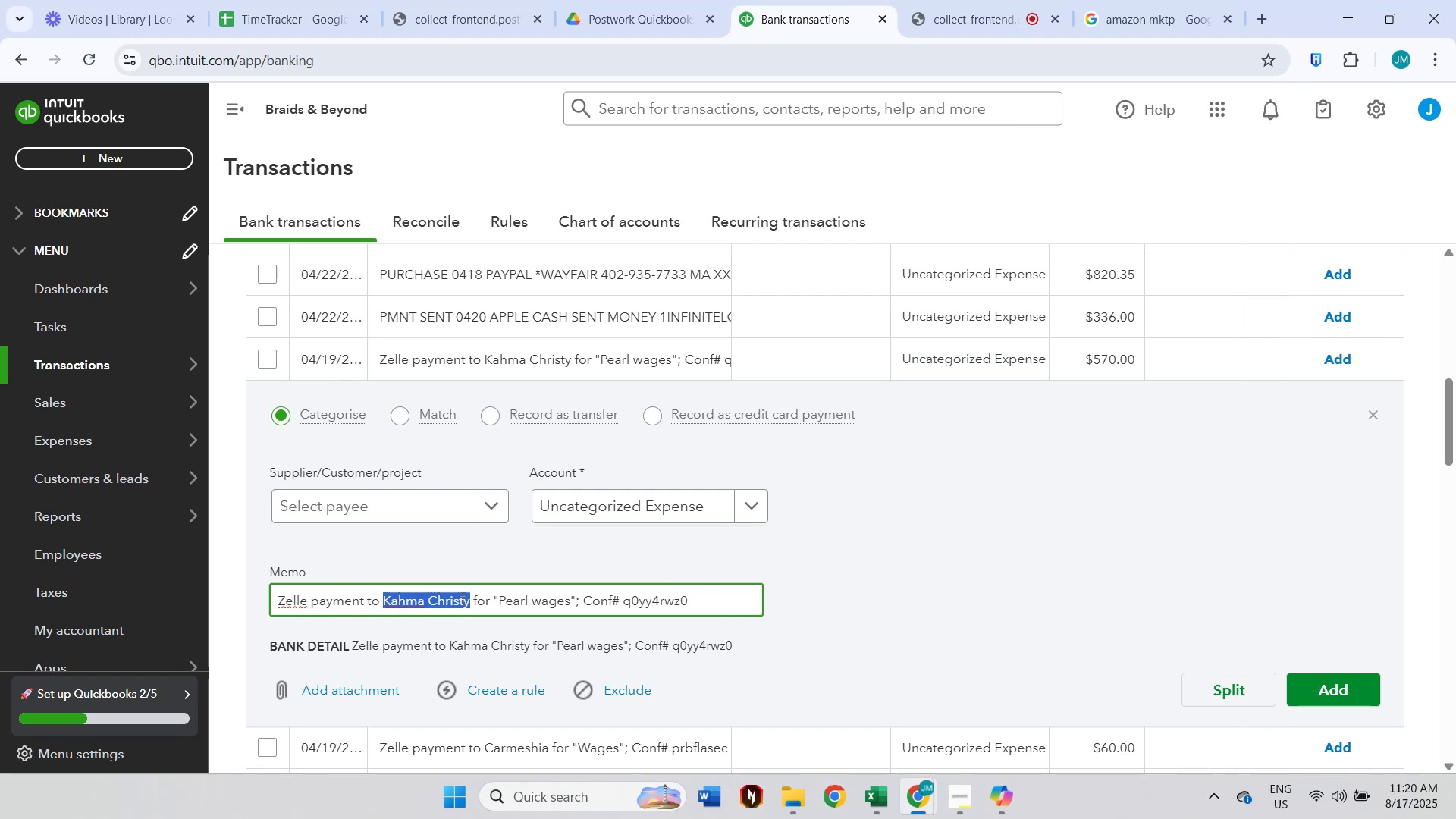 
key(Control+C)
 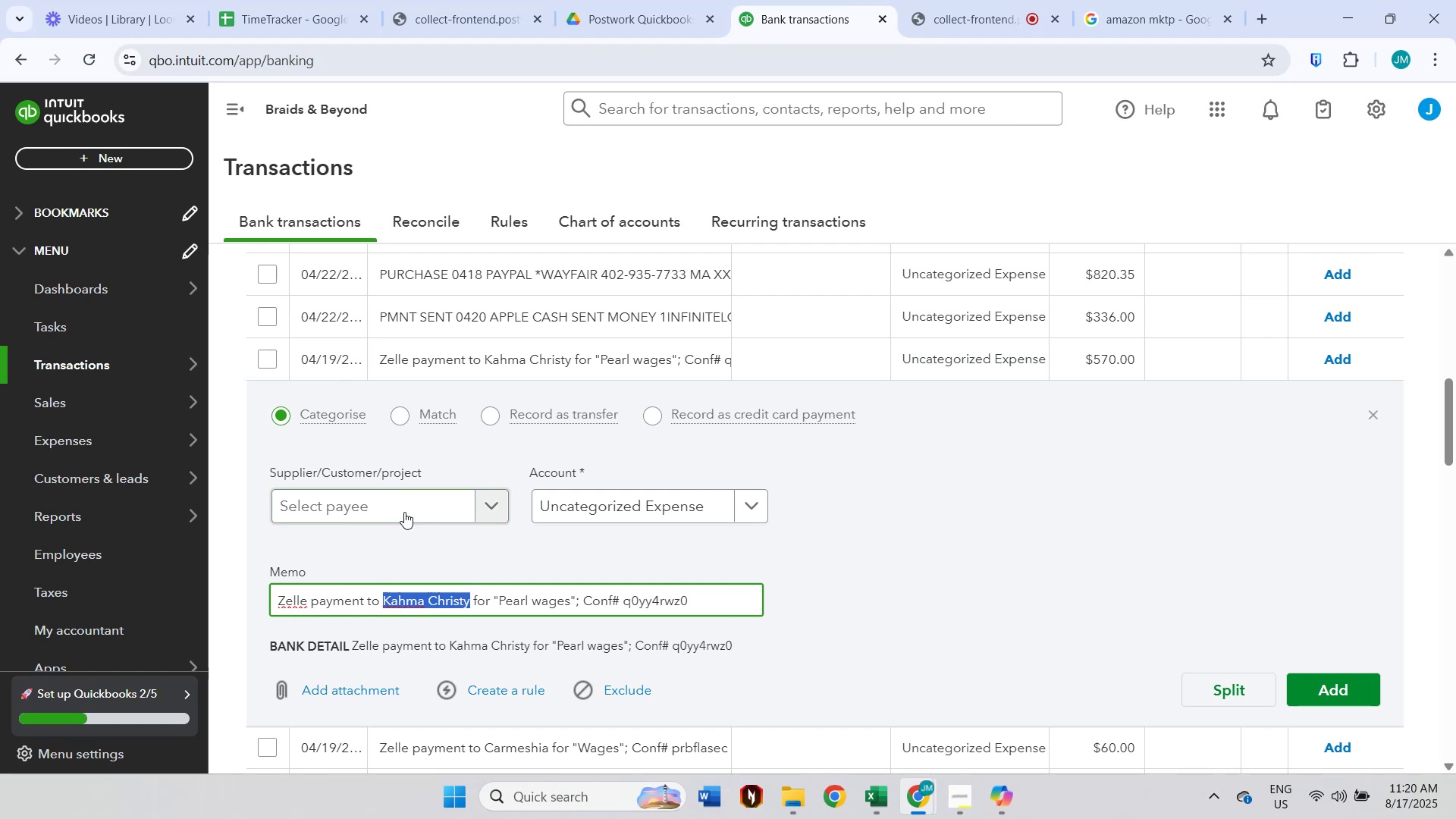 
key(Control+V)
 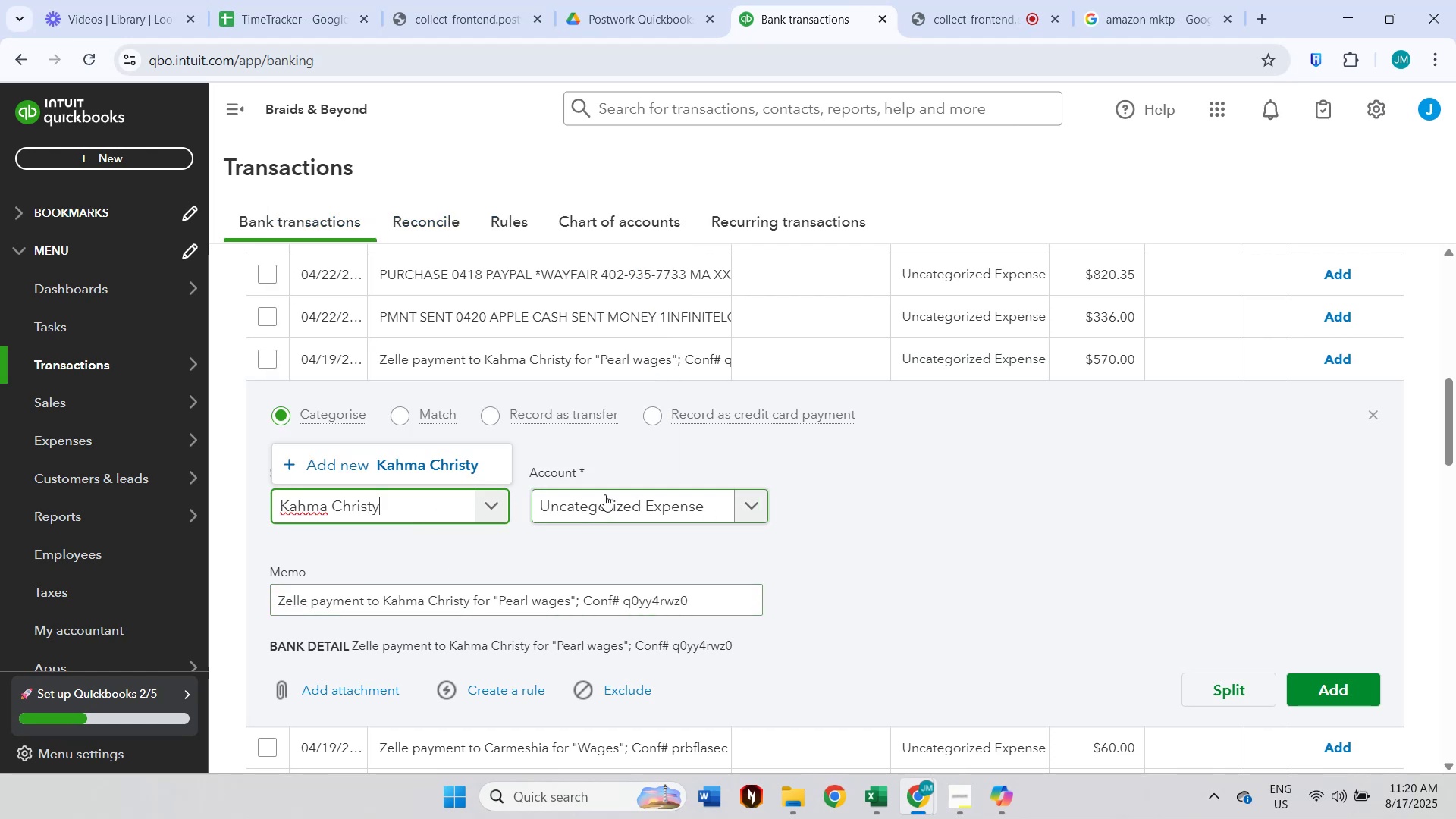 
left_click([453, 474])
 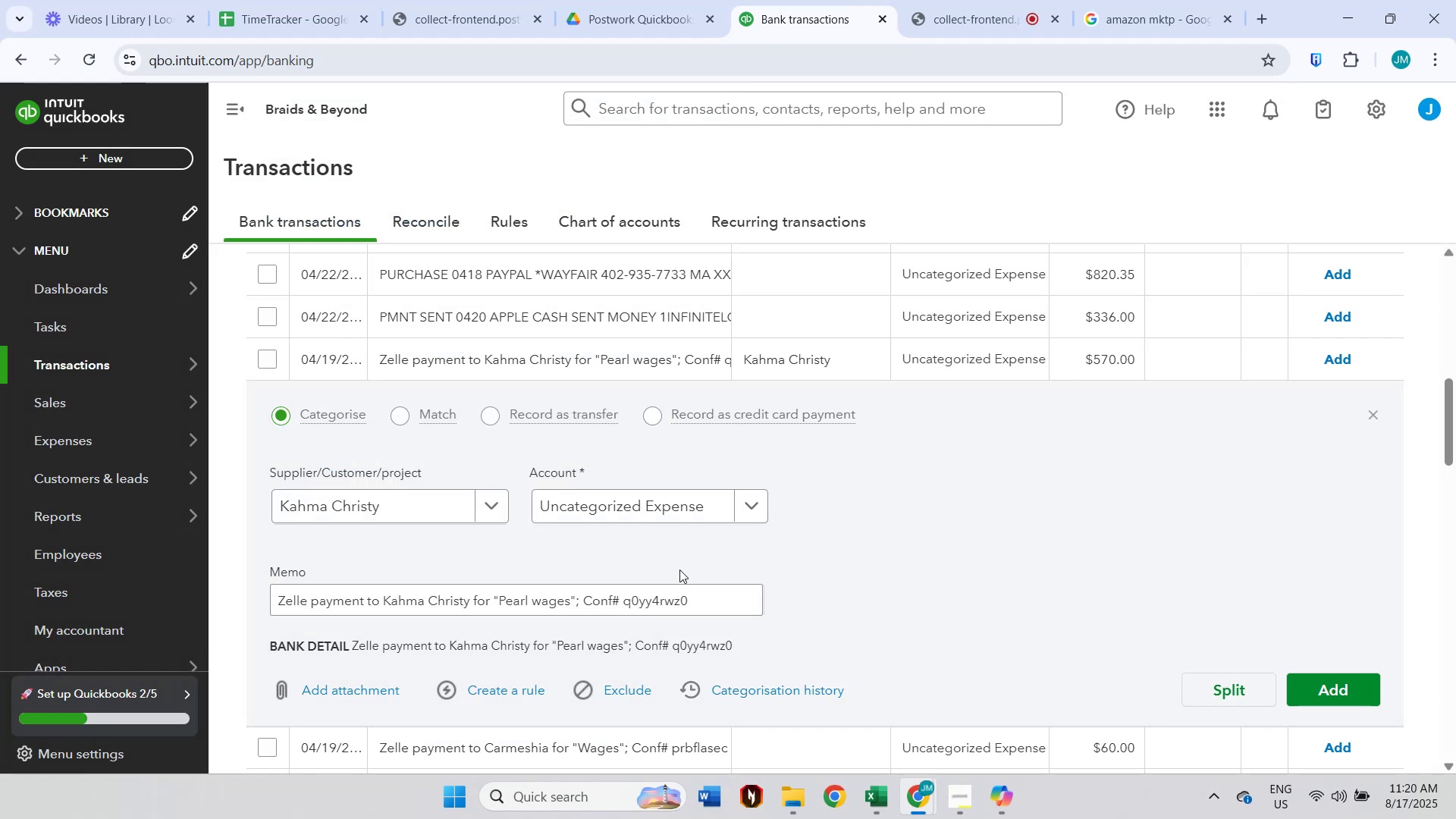 
left_click([620, 512])
 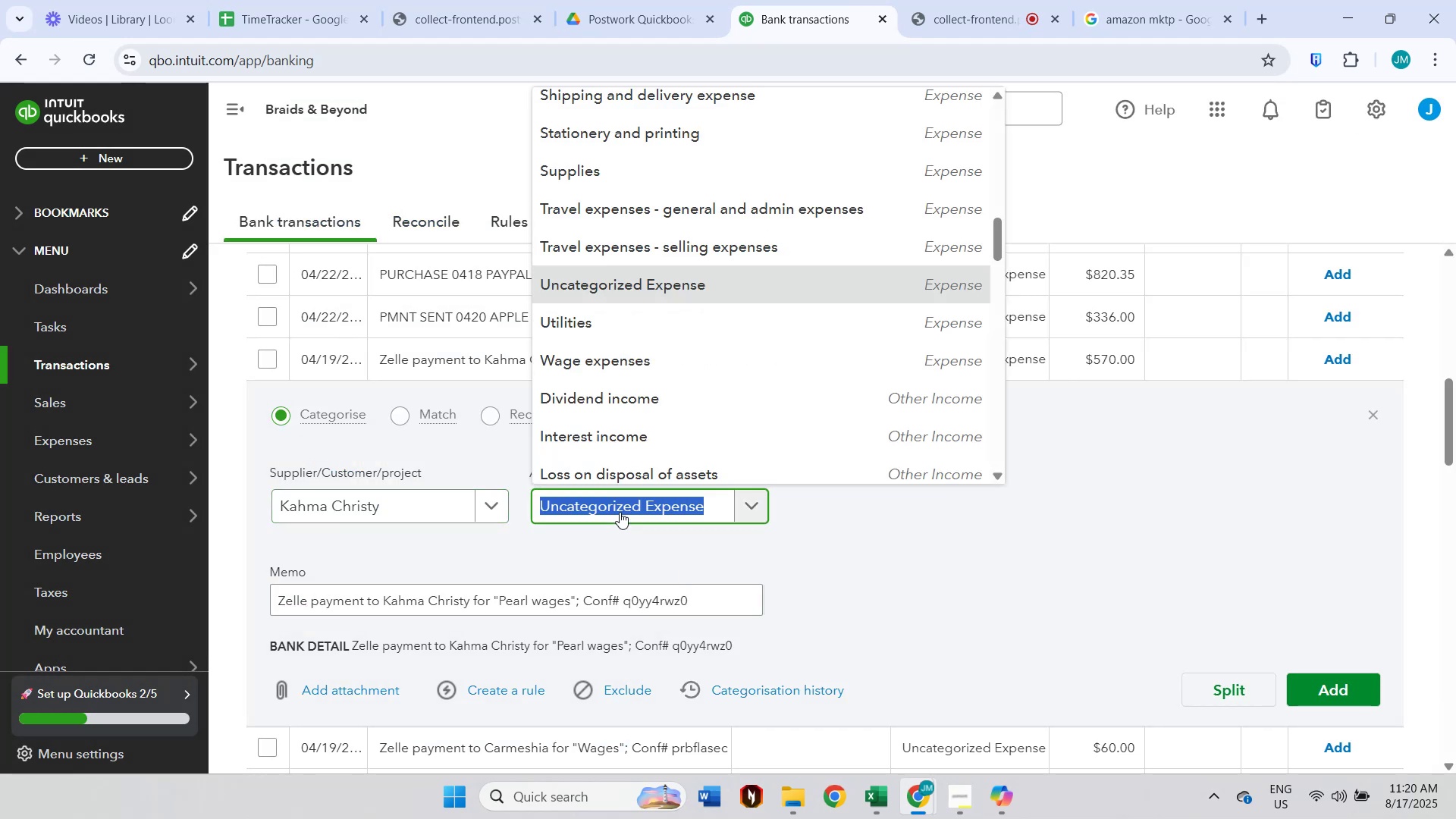 
type(wag)
 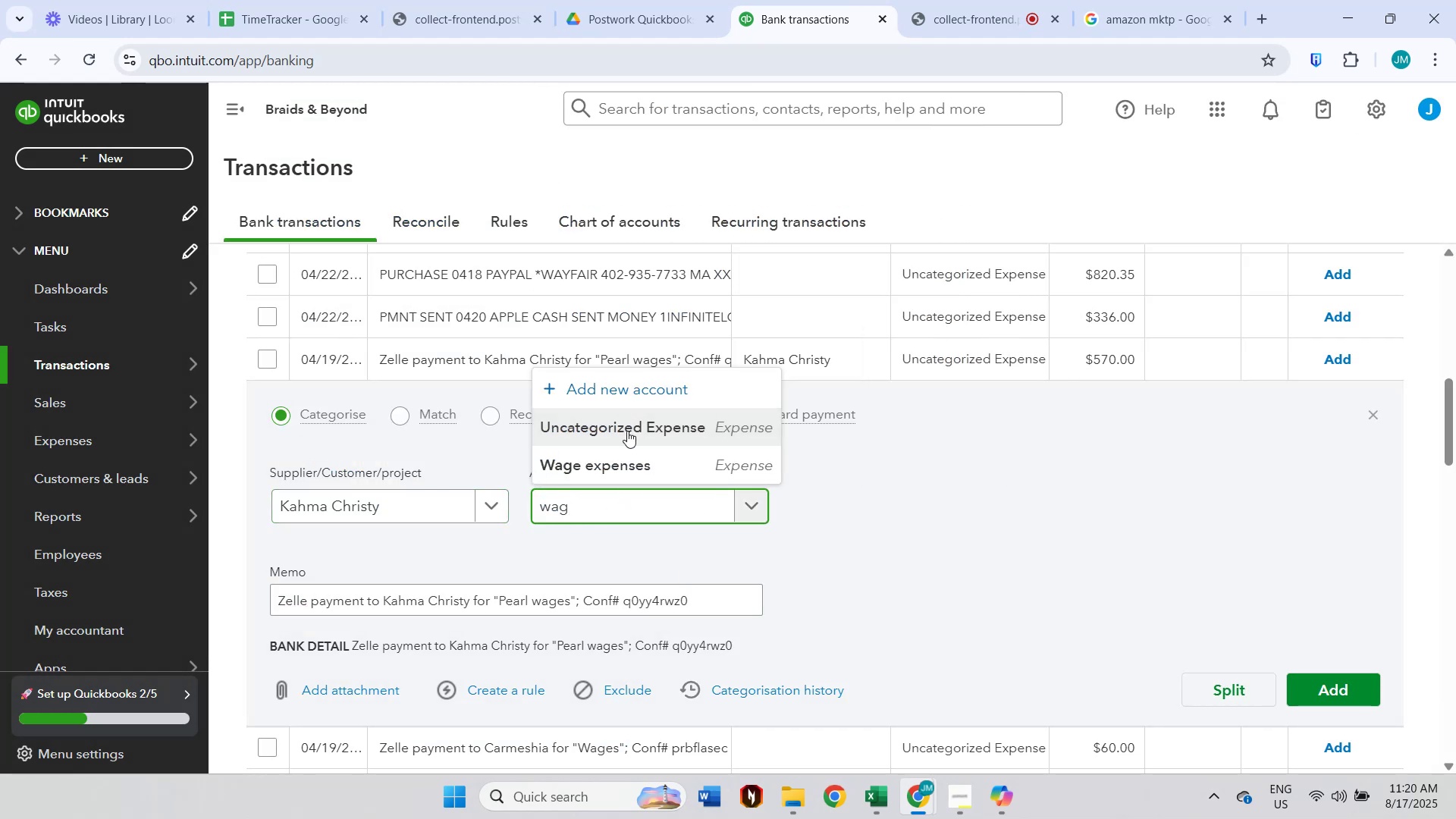 
left_click([623, 460])
 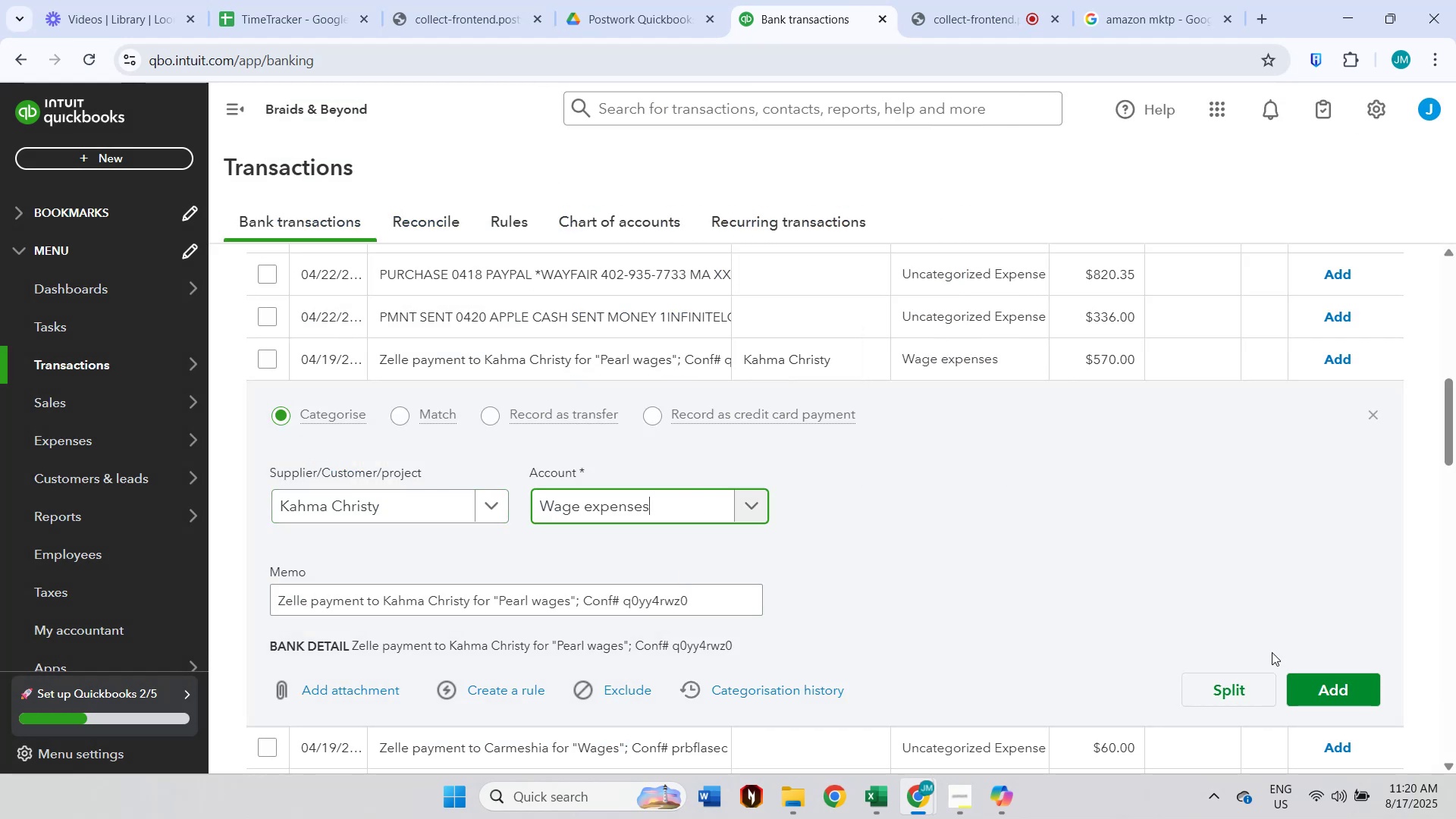 
left_click([1316, 690])
 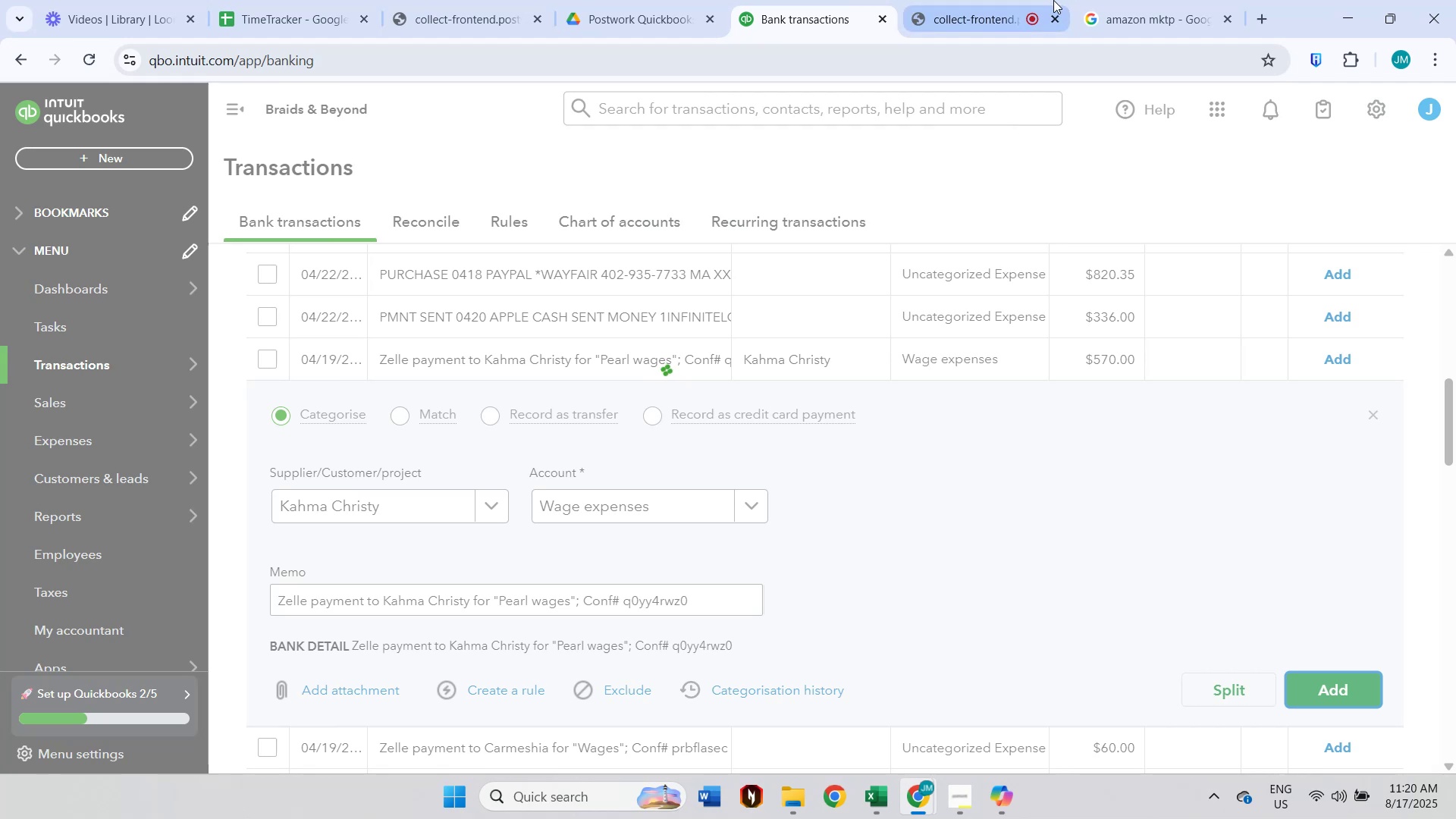 
left_click([1011, 0])
 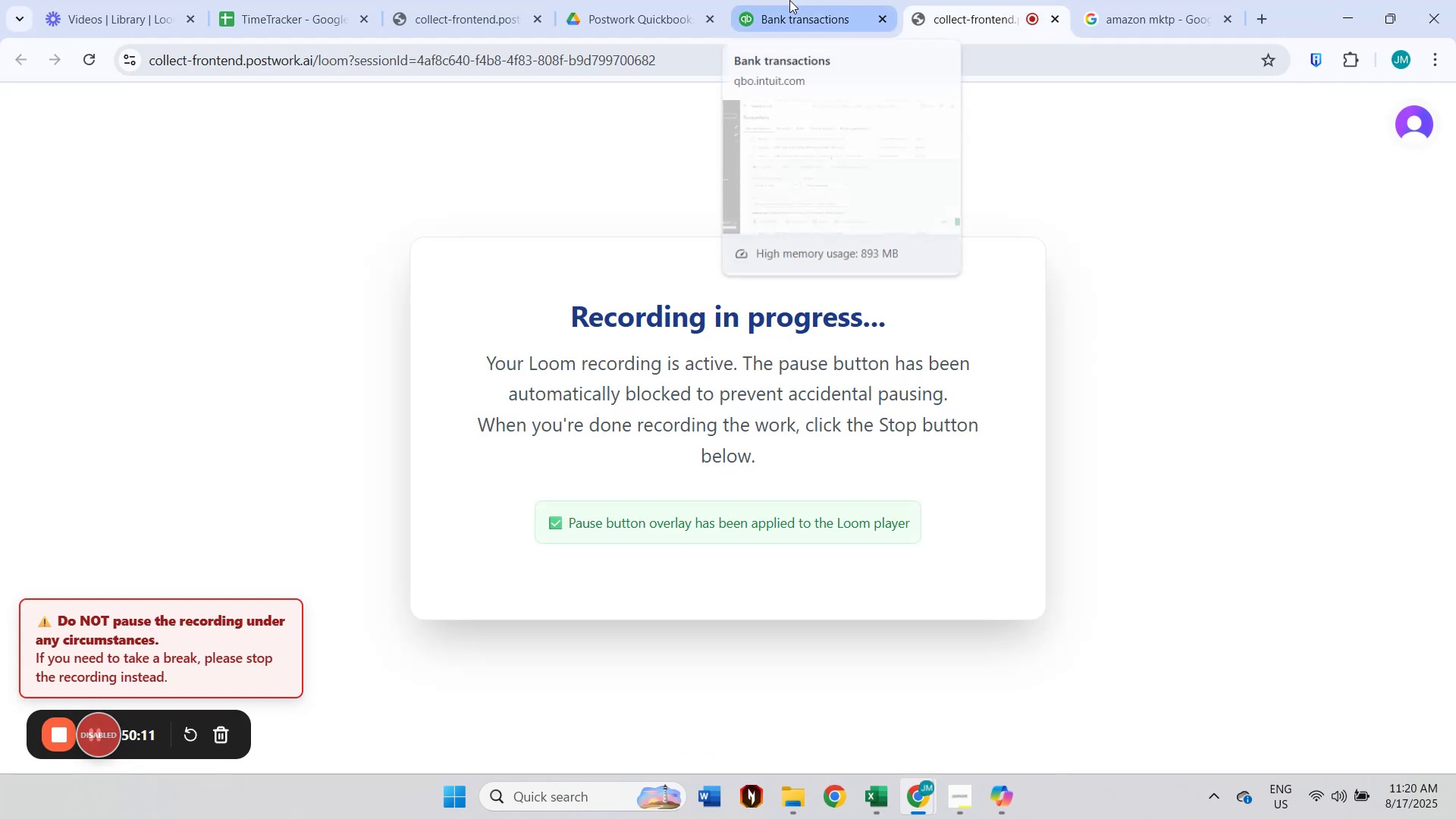 
left_click([789, 0])
 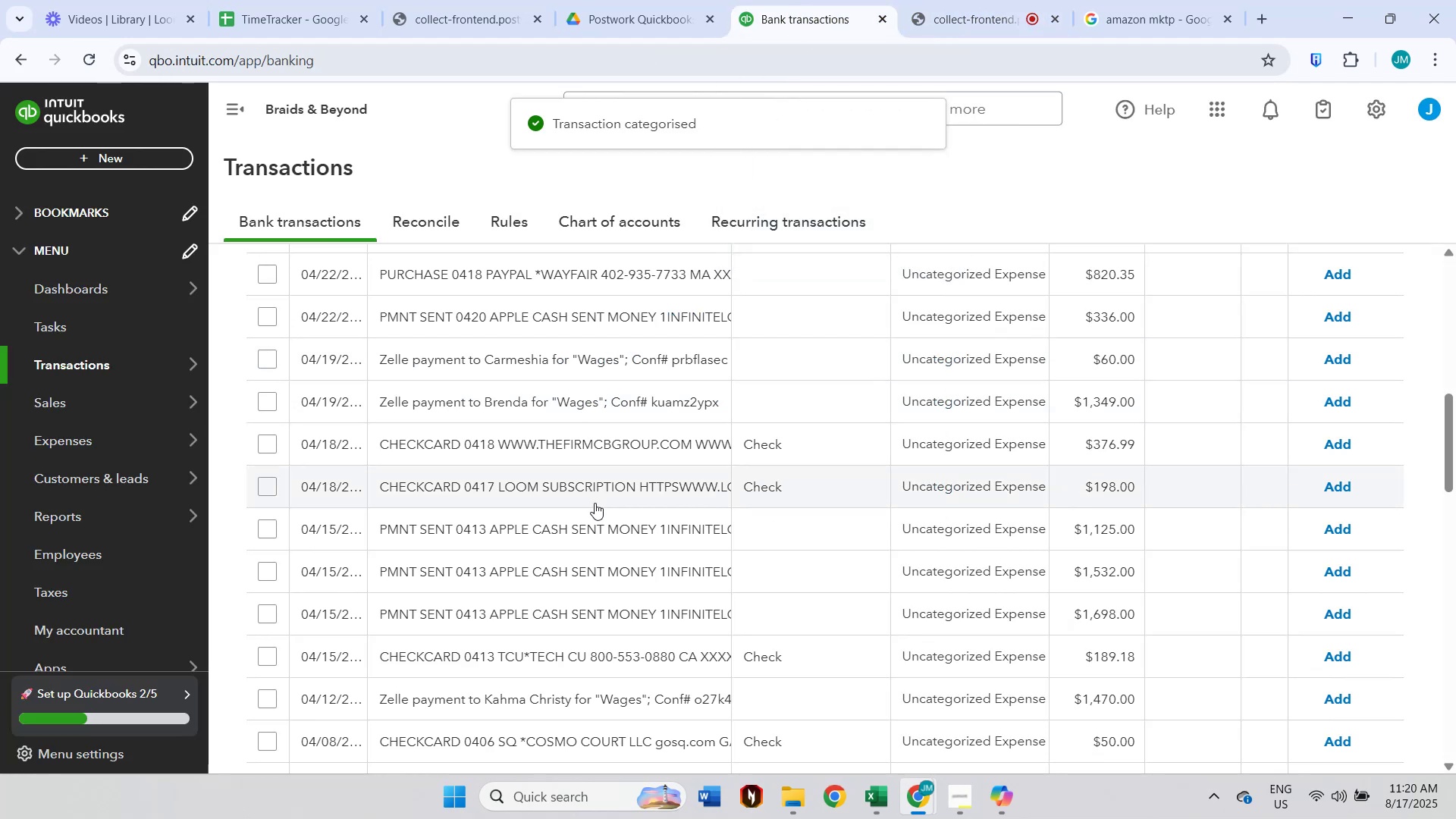 
wait(6.79)
 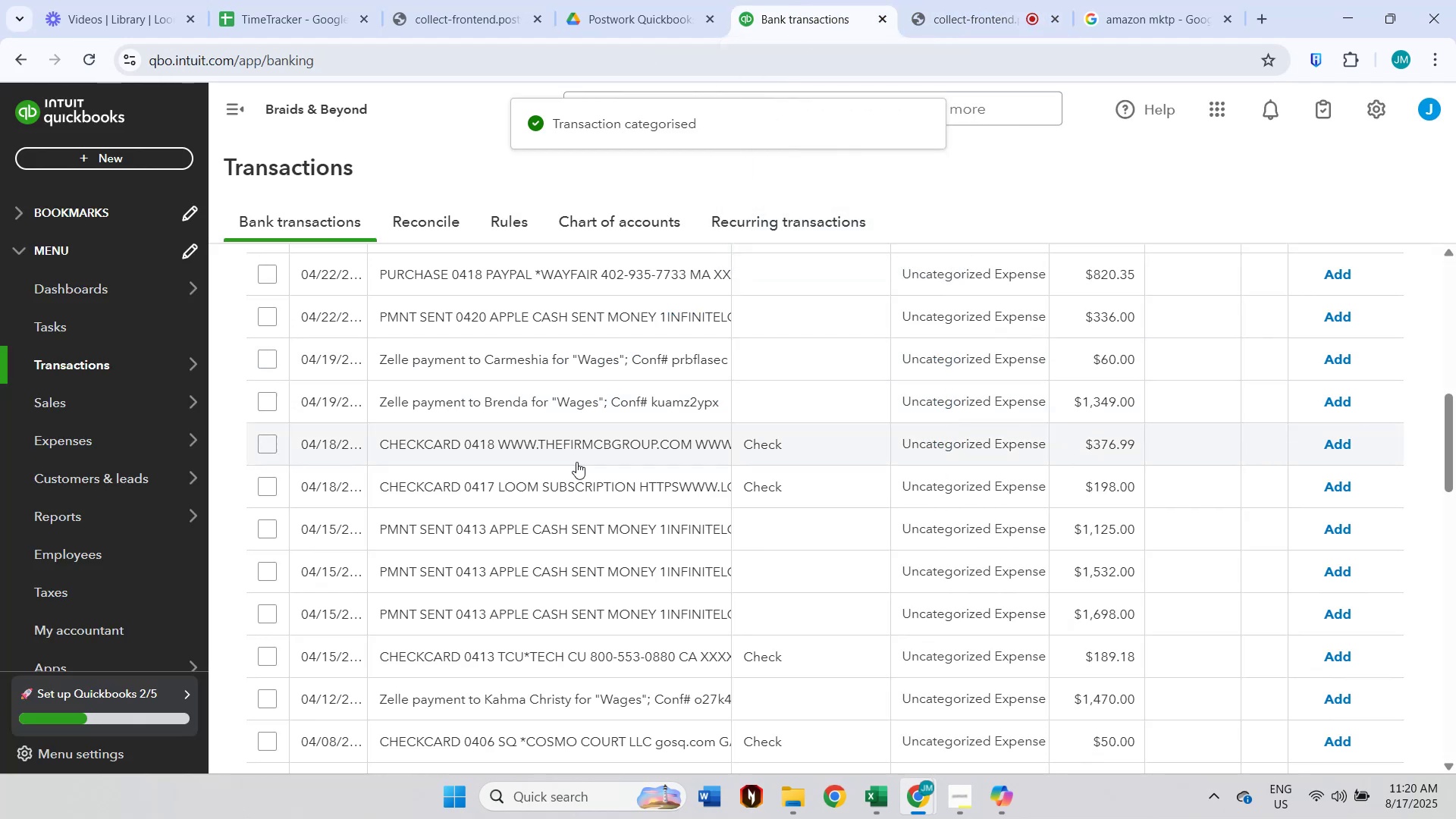 
left_click([583, 411])
 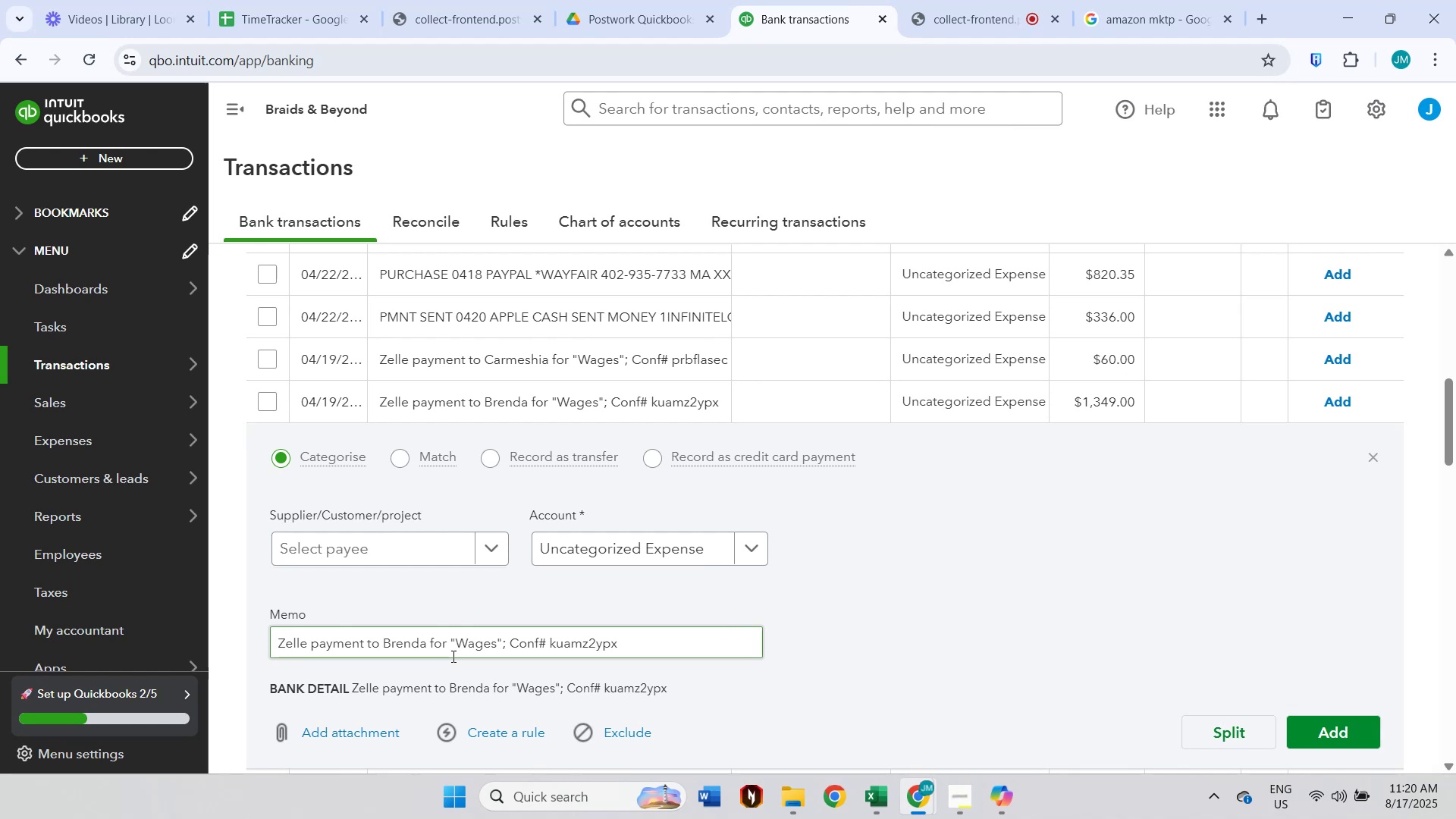 
double_click([413, 643])
 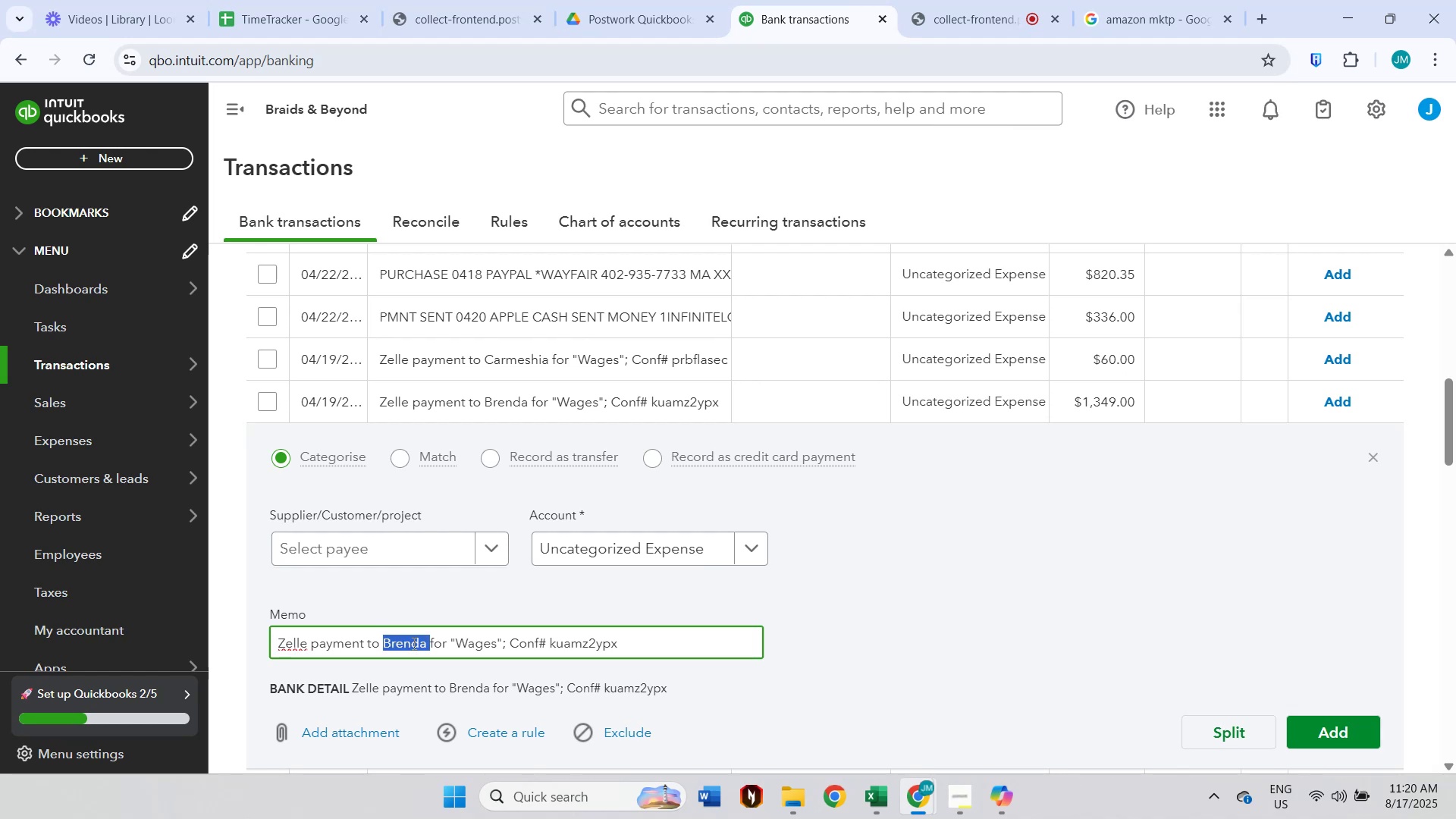 
key(Control+ControlLeft)
 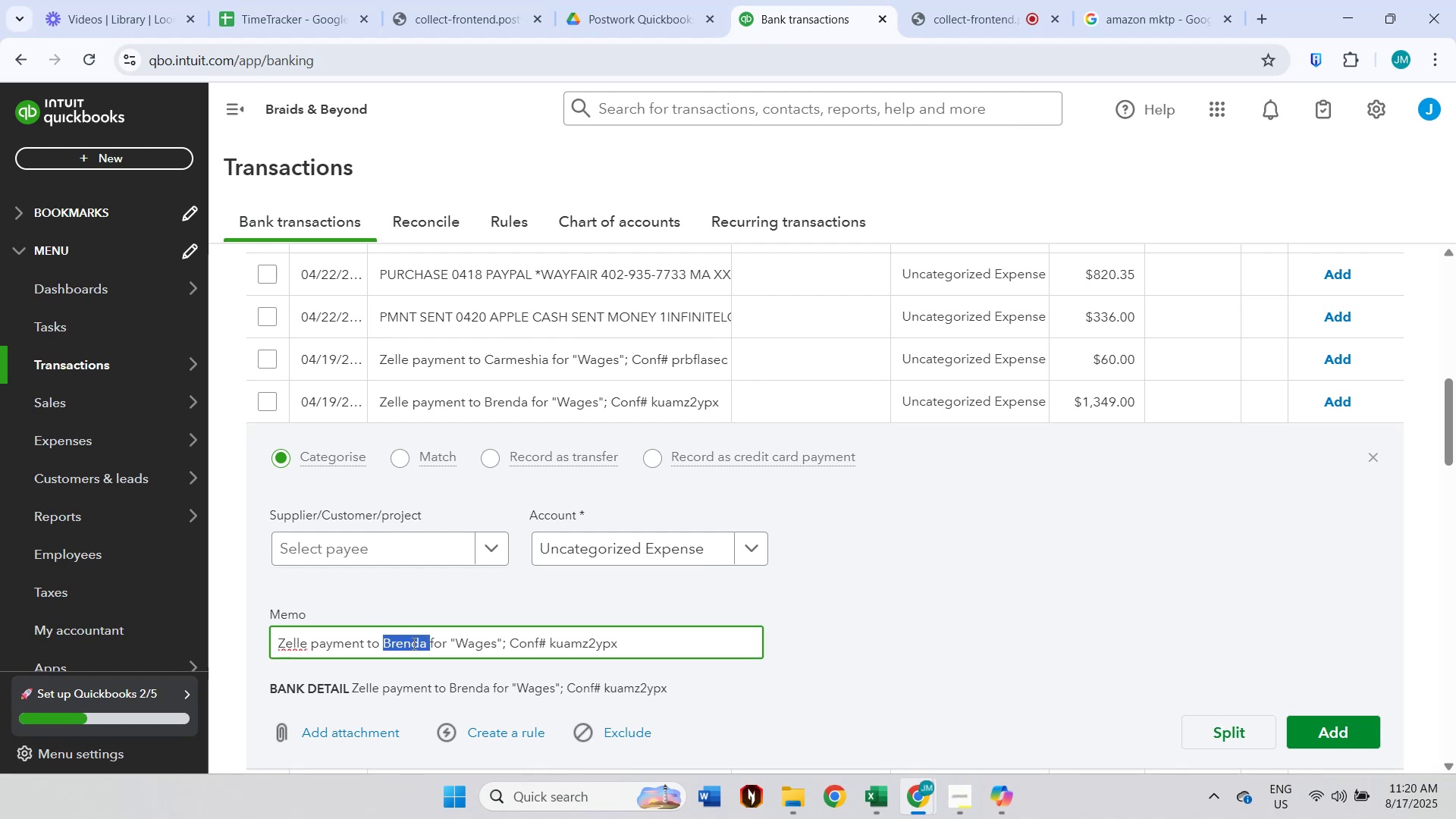 
key(Control+C)
 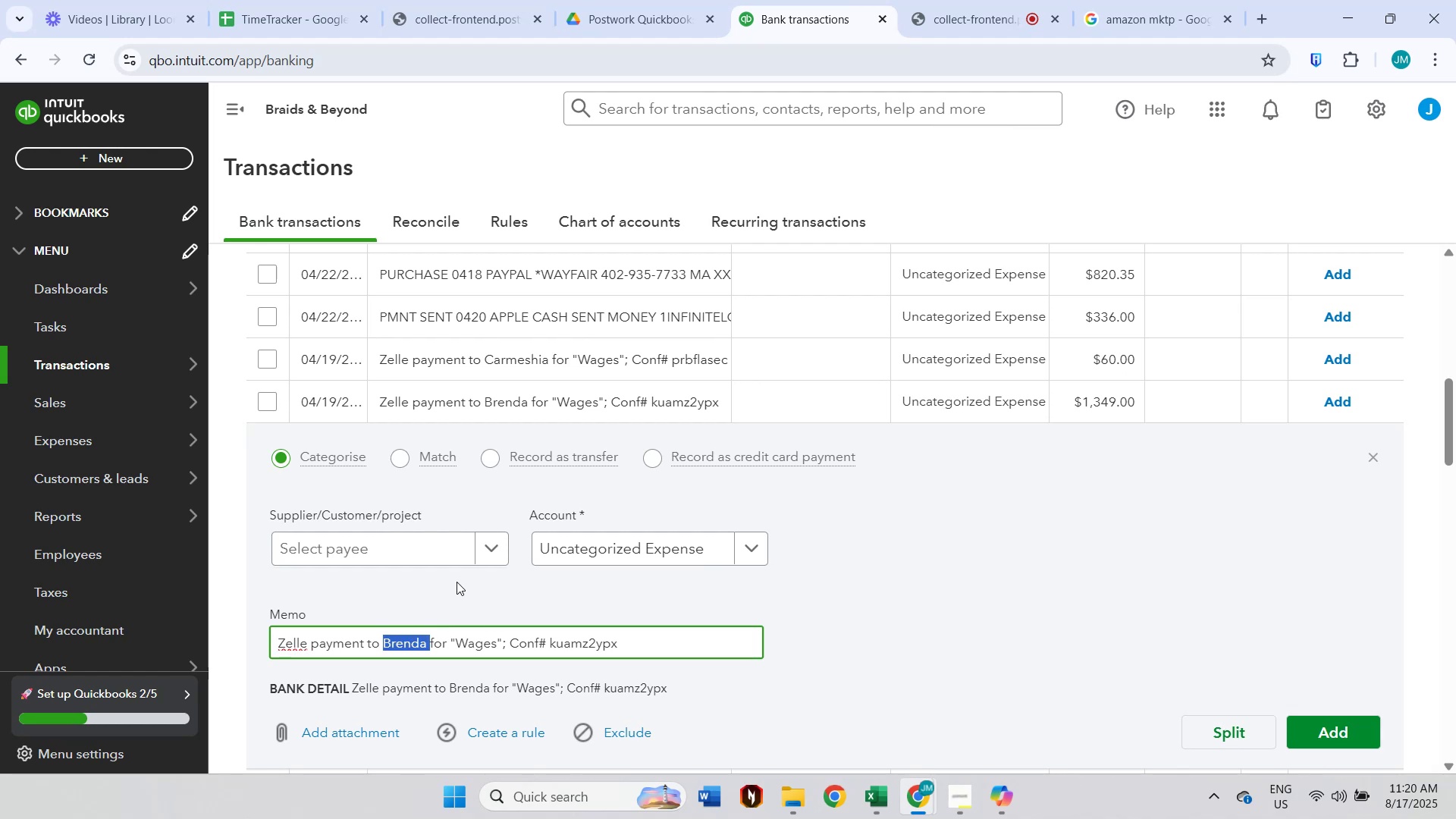 
left_click([418, 563])
 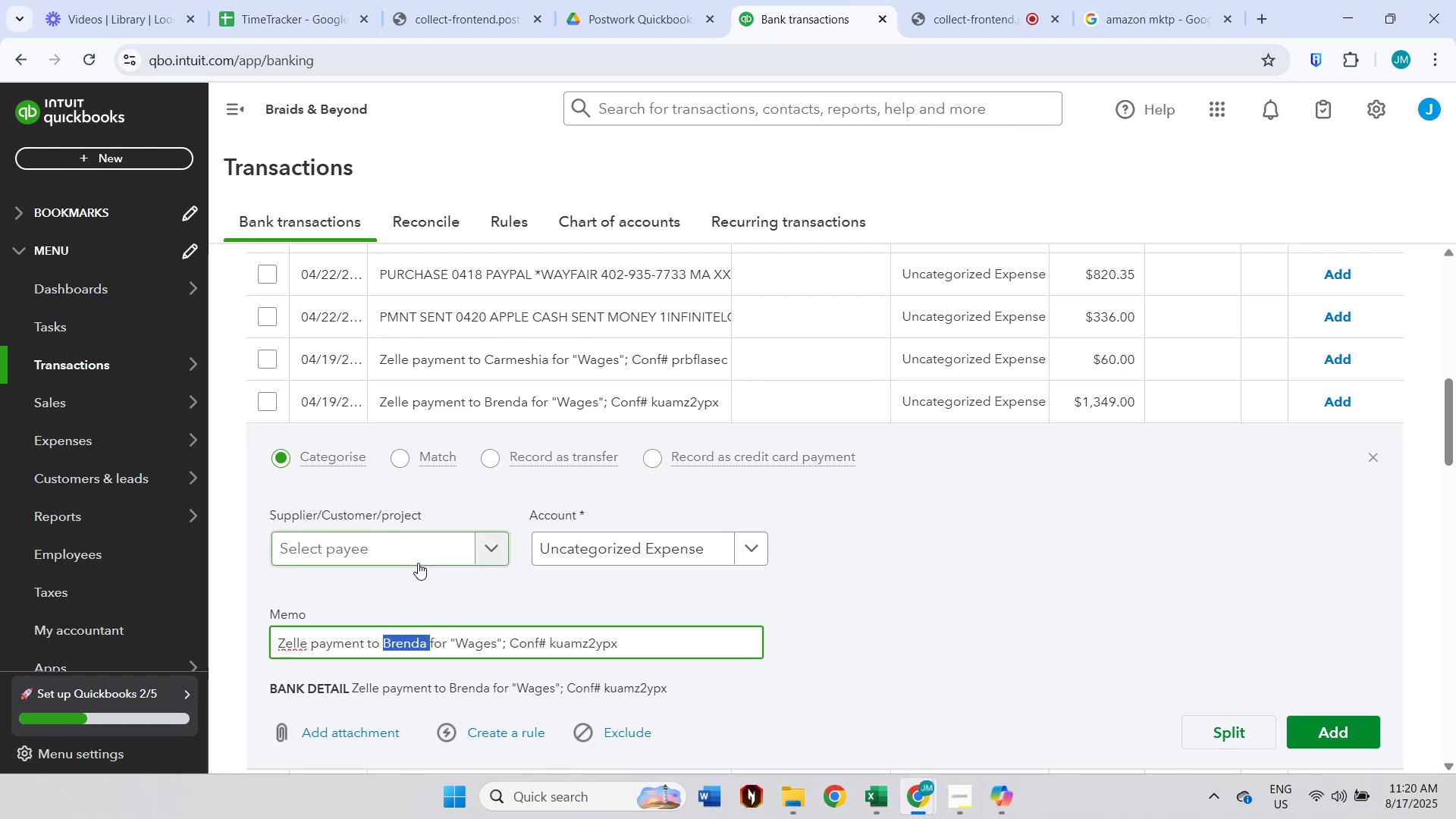 
key(Control+ControlLeft)
 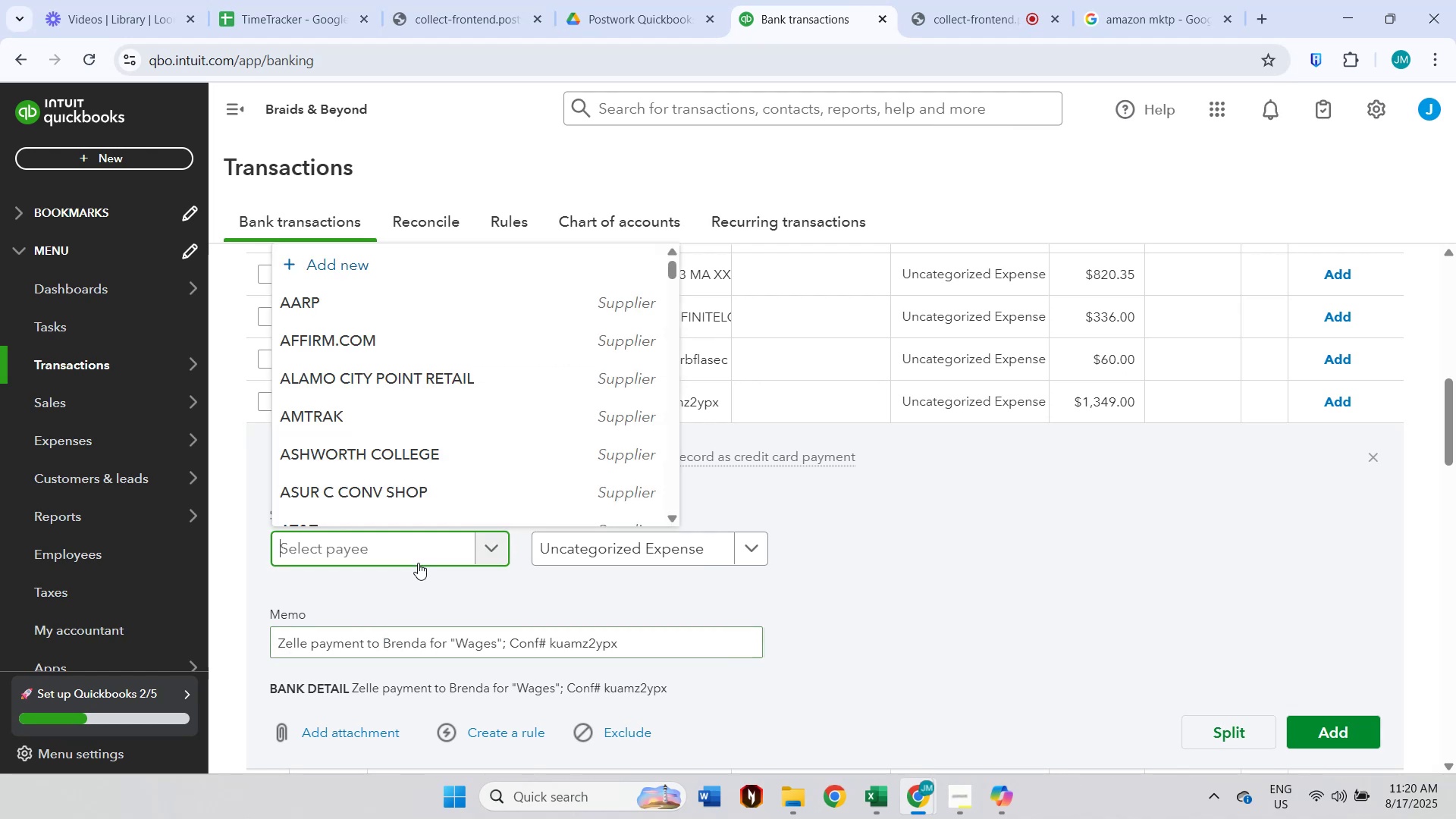 
key(Control+V)
 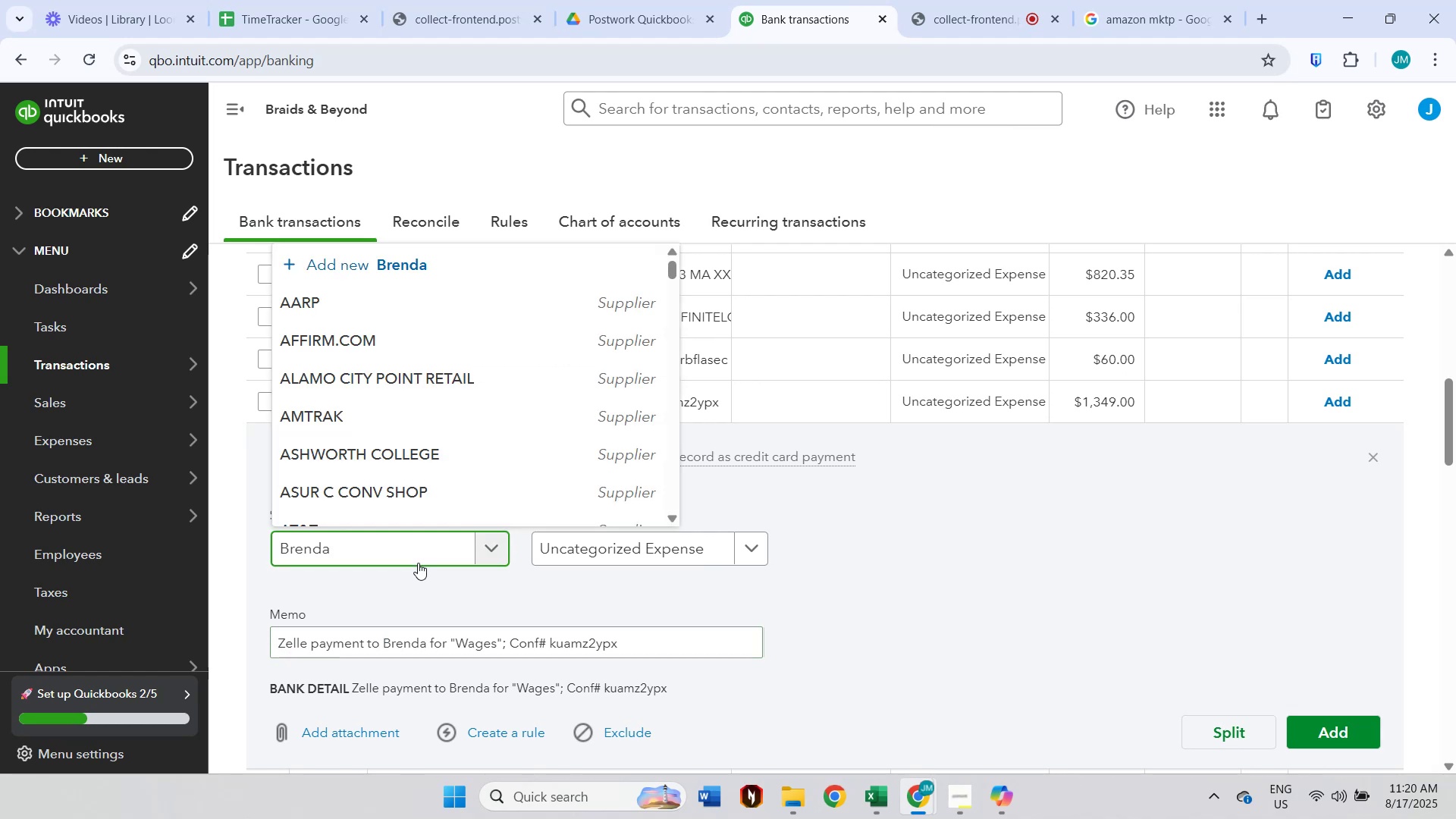 
key(Backspace)
 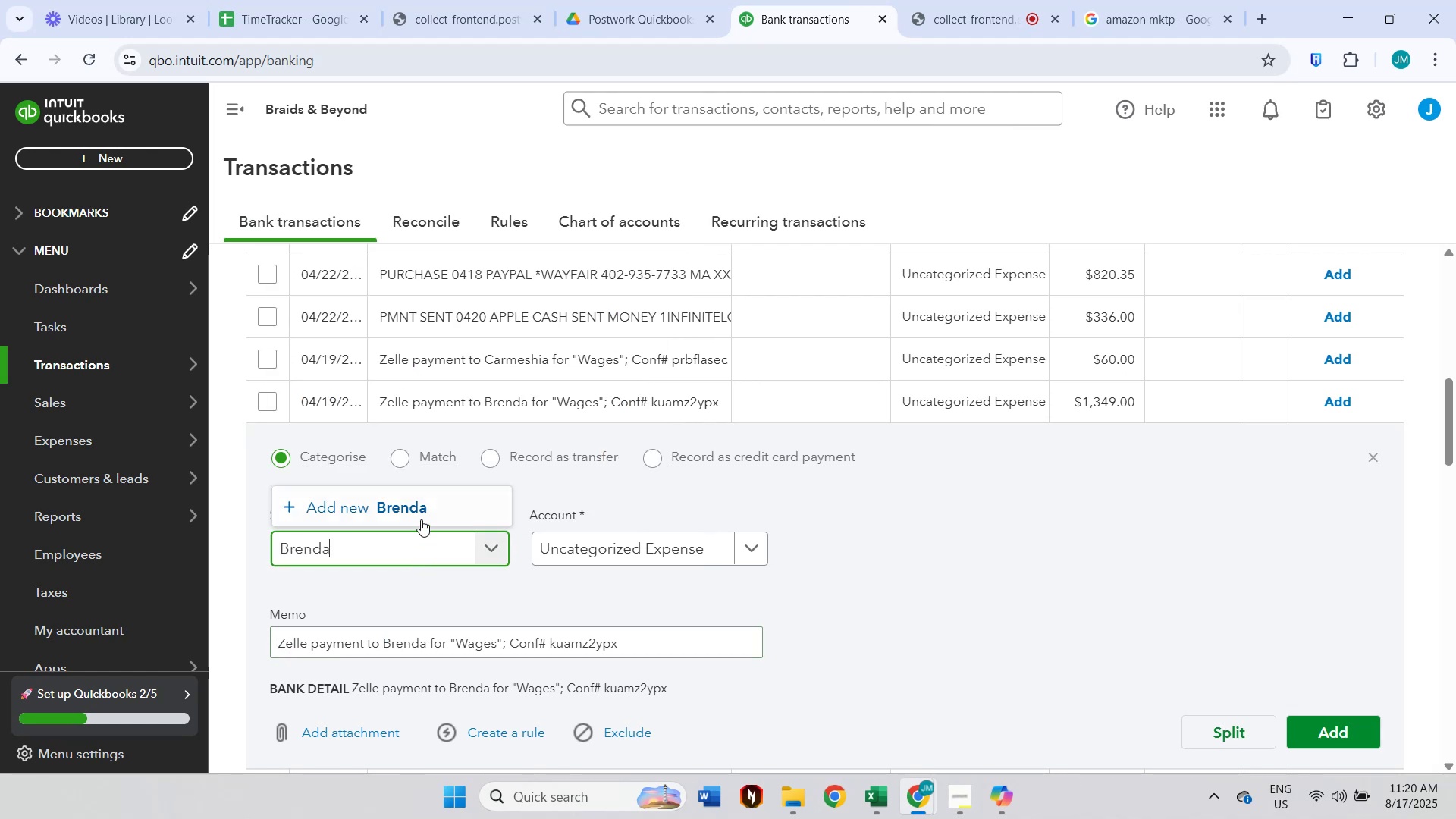 
left_click([423, 519])
 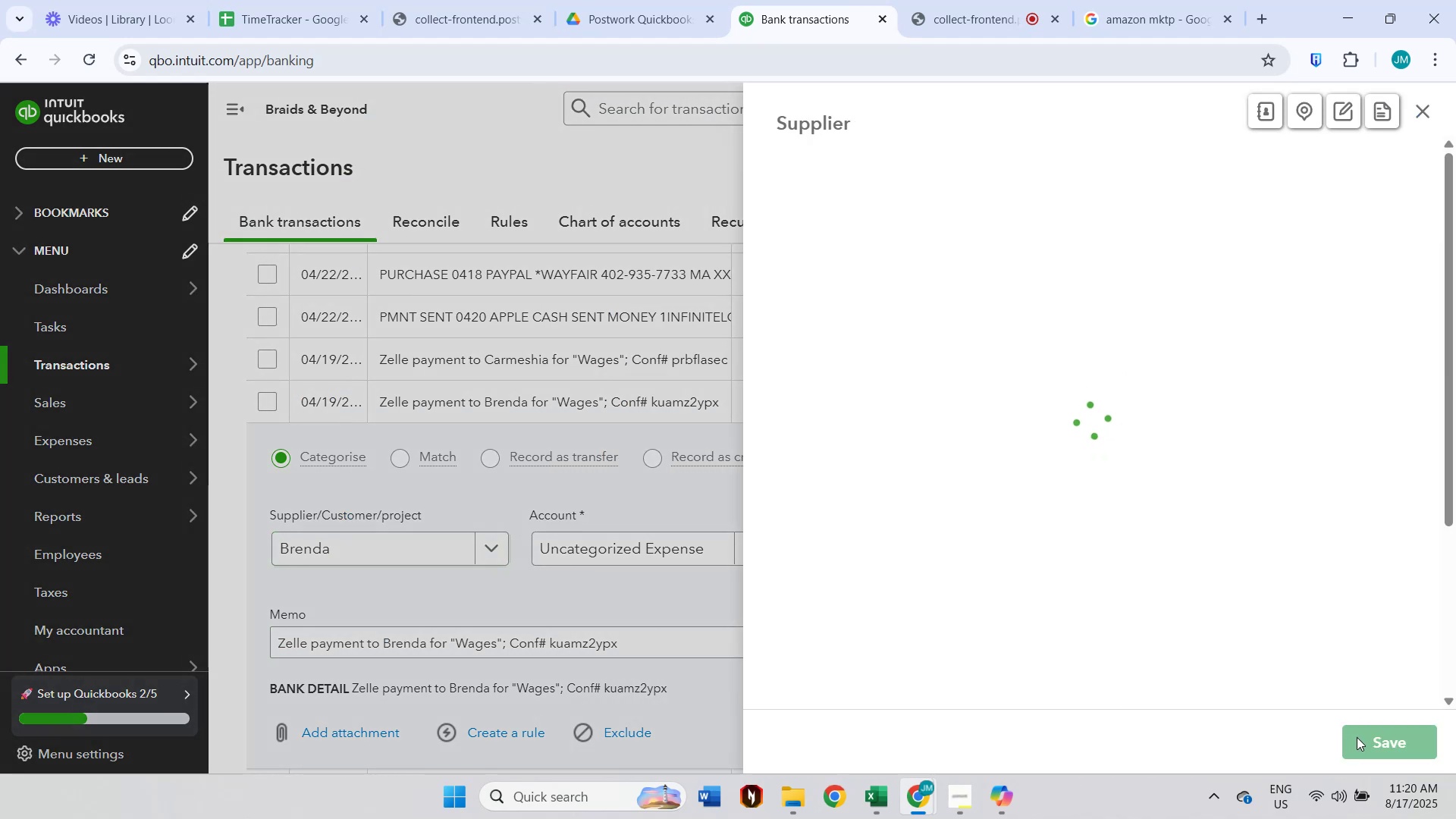 
left_click([1370, 739])
 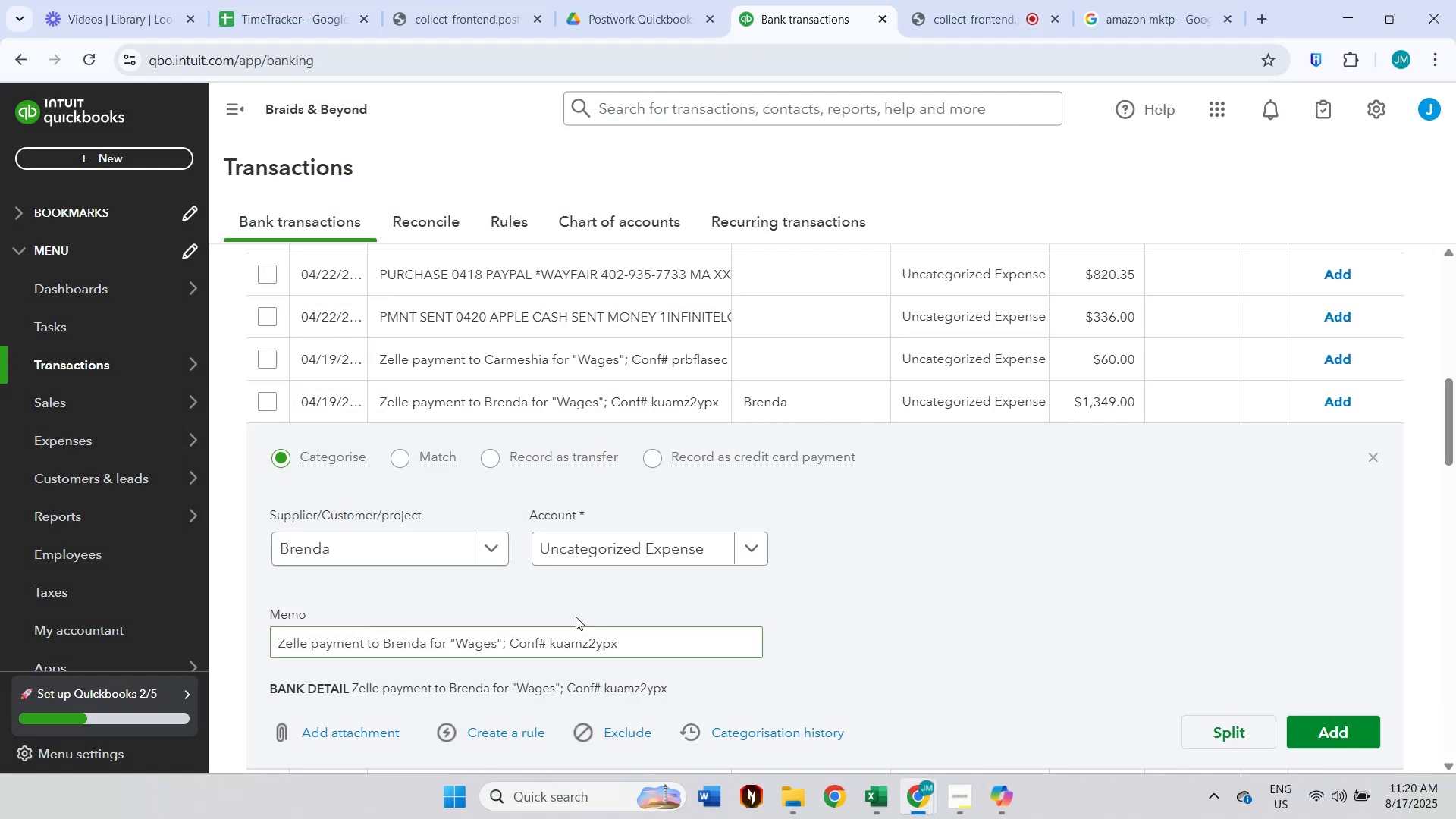 
left_click([588, 554])
 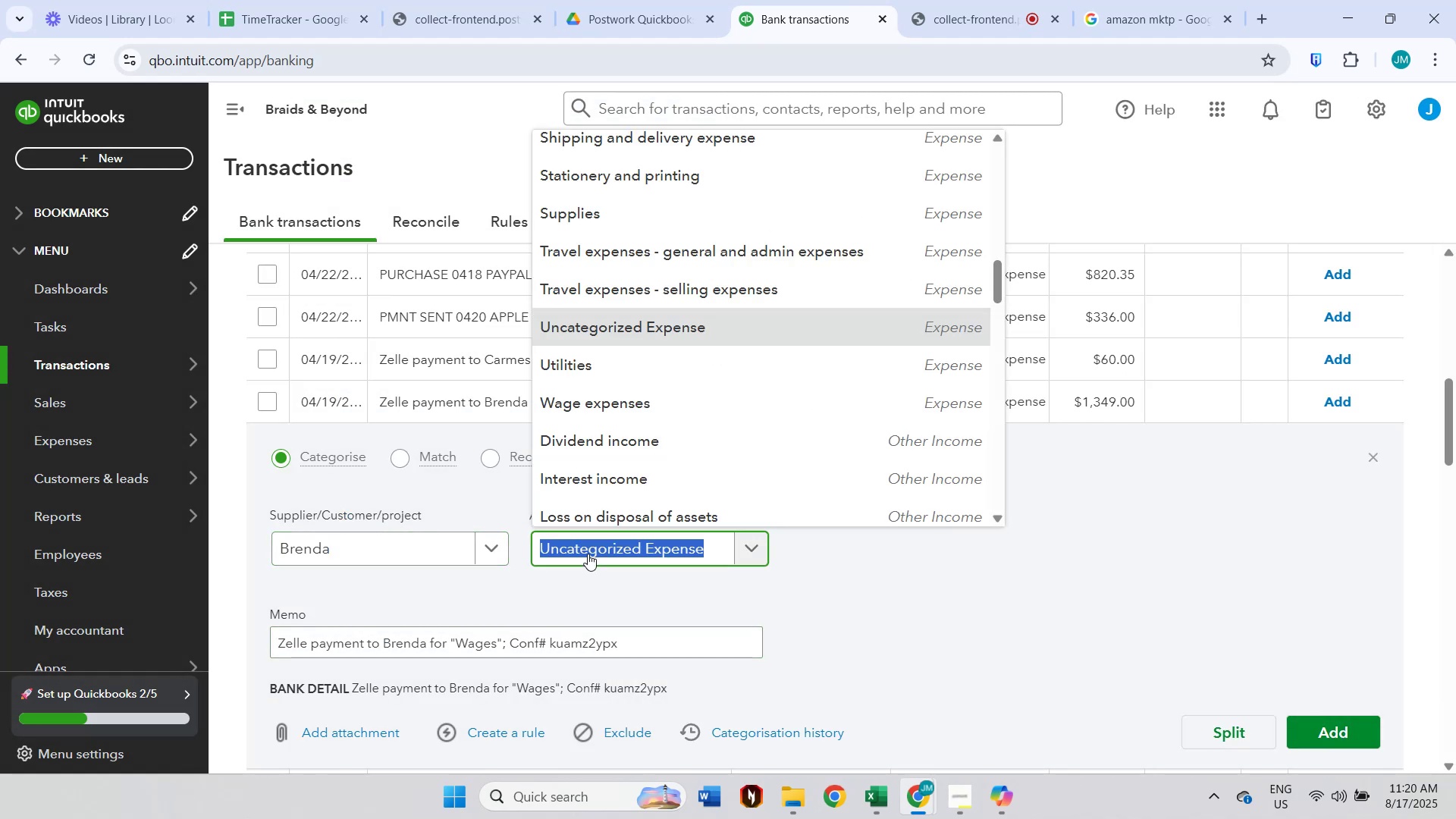 
type(wa)
 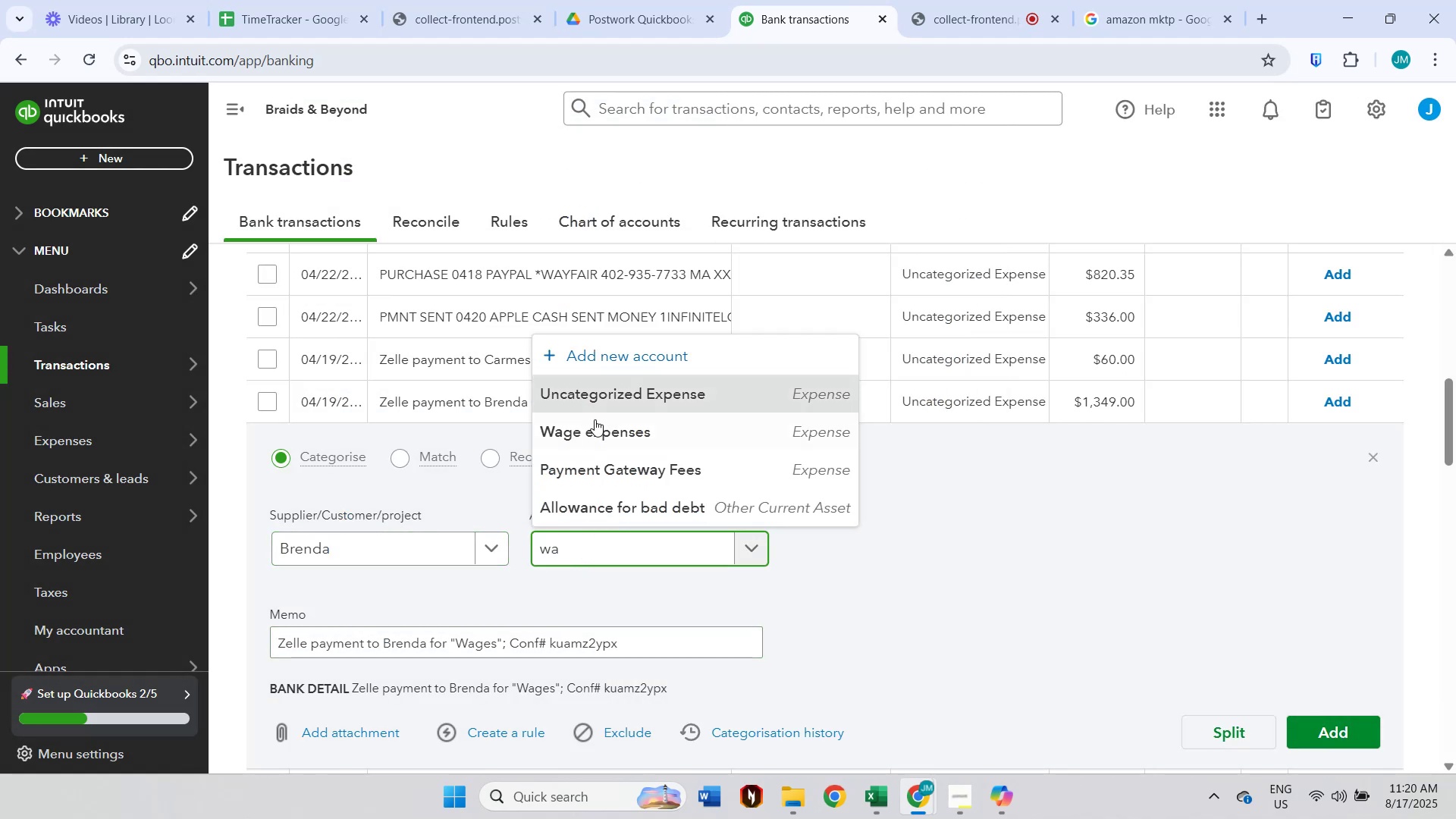 
left_click([596, 433])
 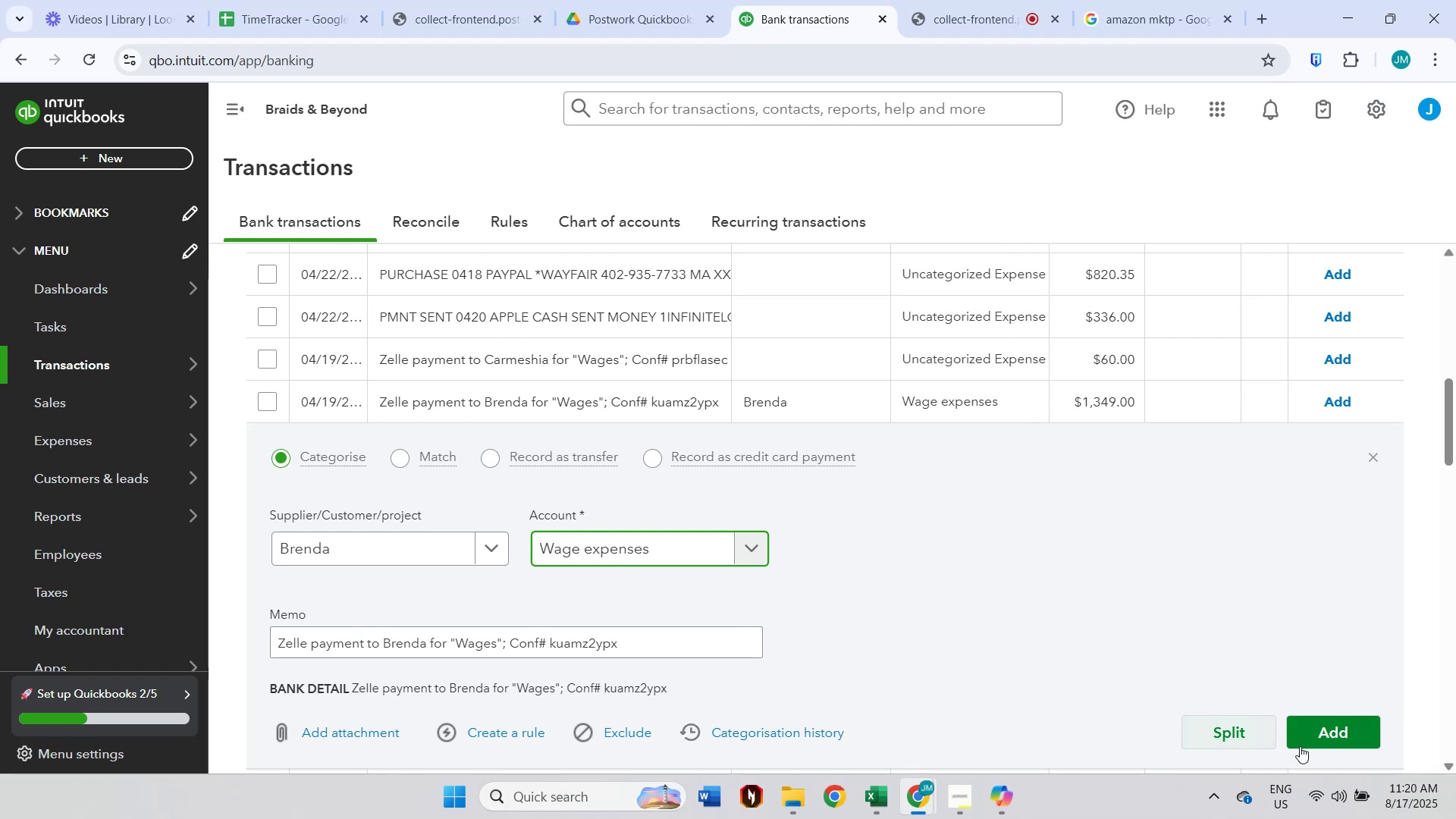 
left_click([1332, 739])
 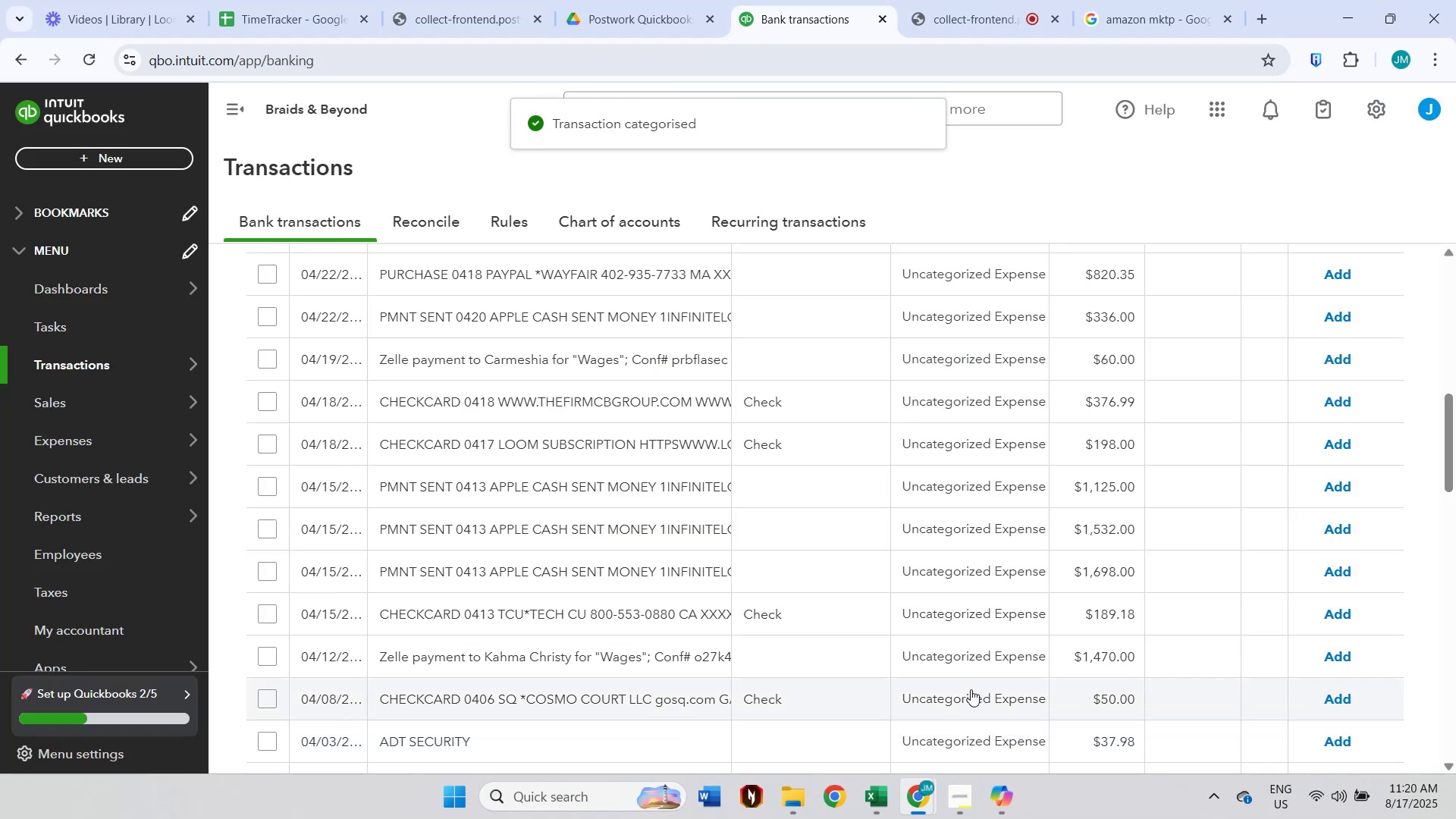 
wait(5.26)
 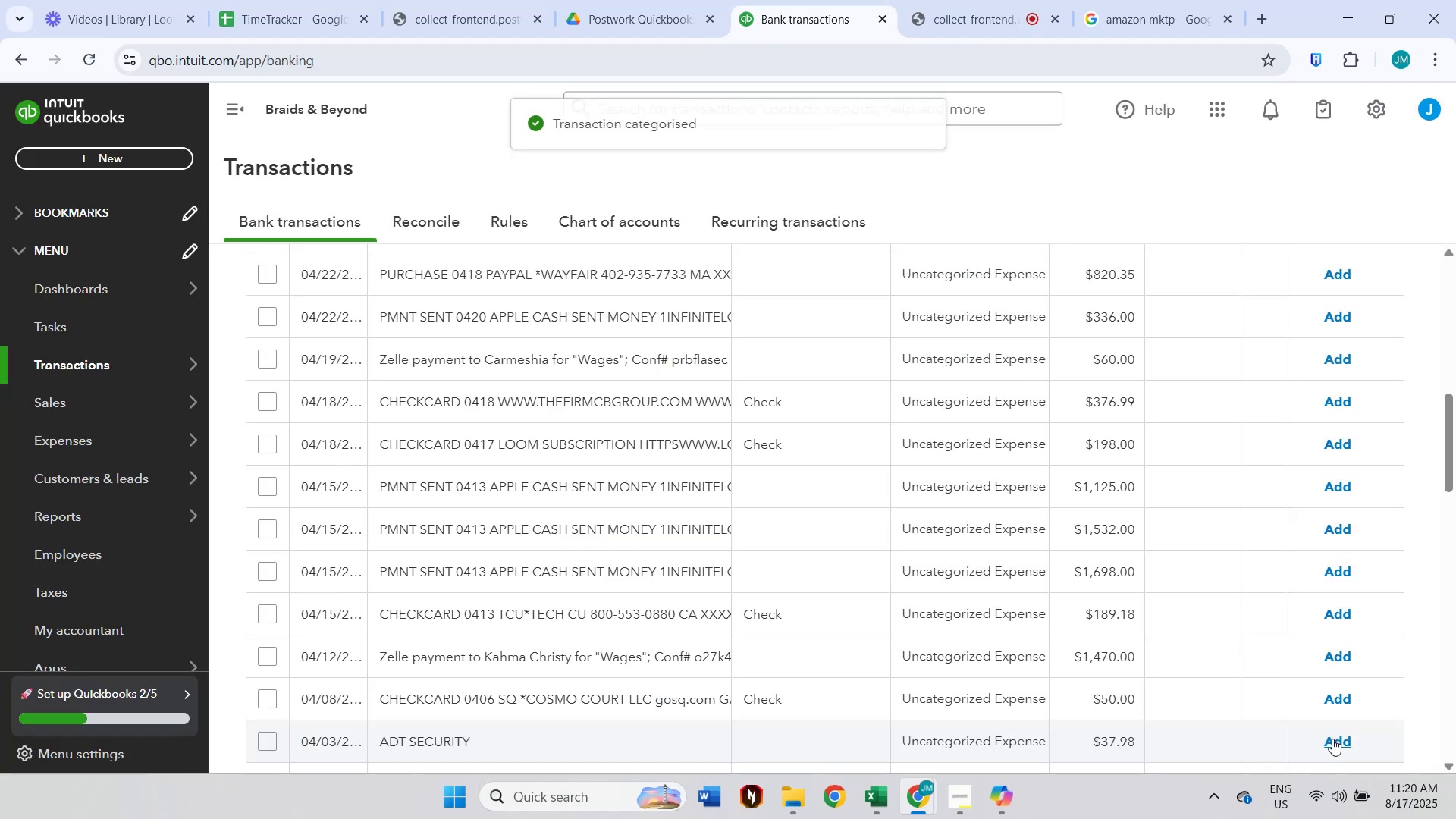 
left_click([552, 364])
 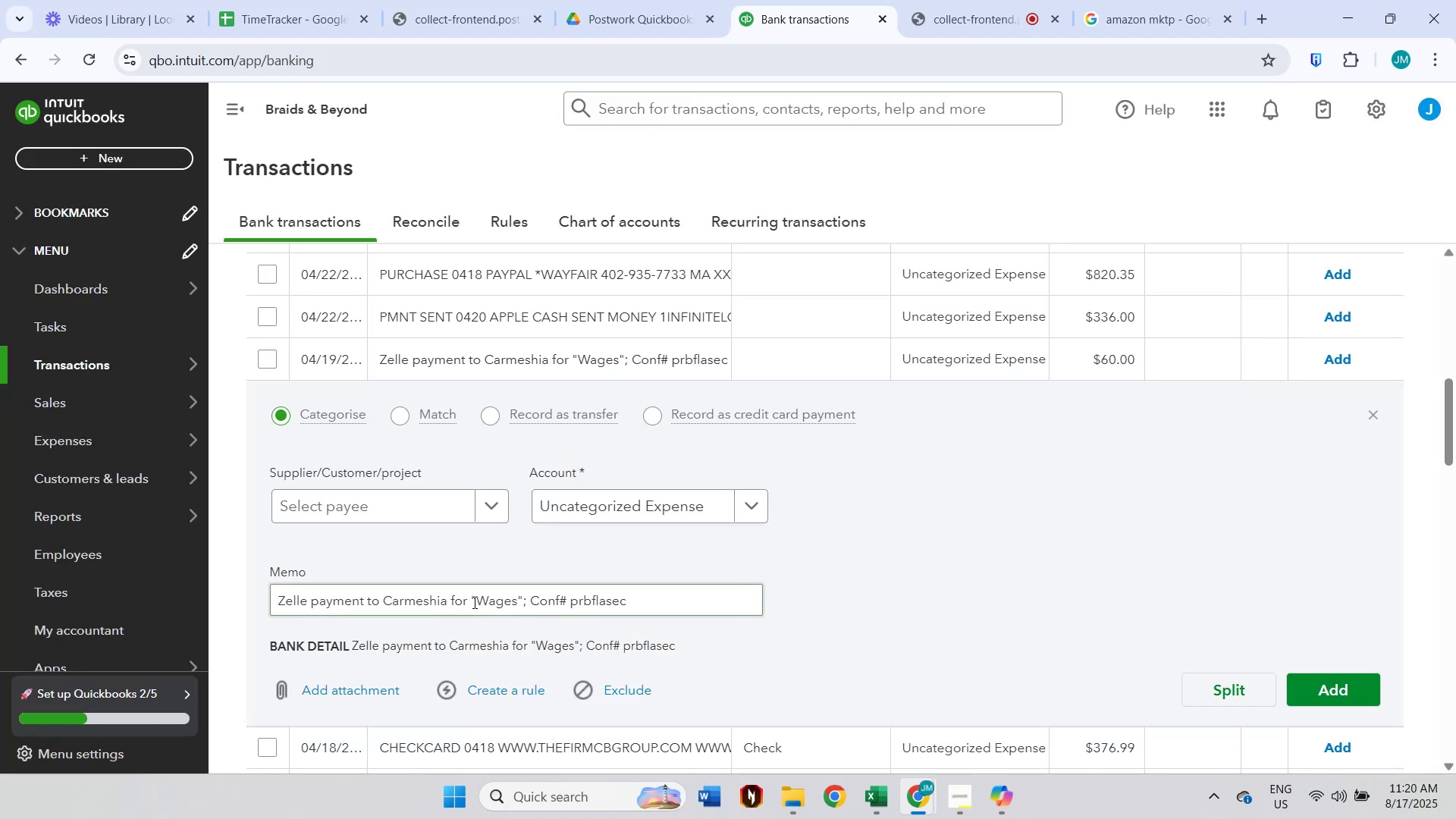 
double_click([428, 594])
 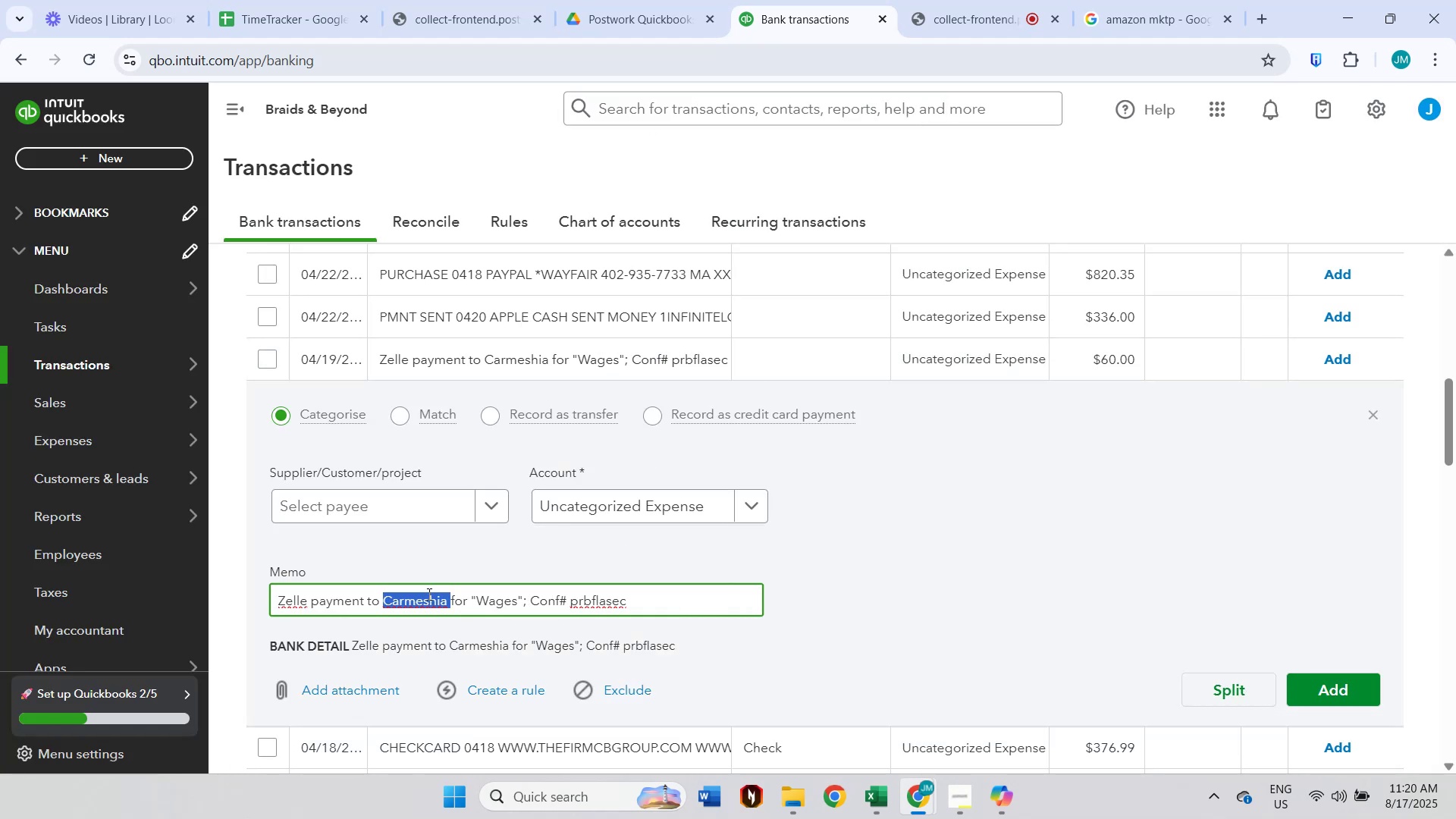 
key(Control+ControlLeft)
 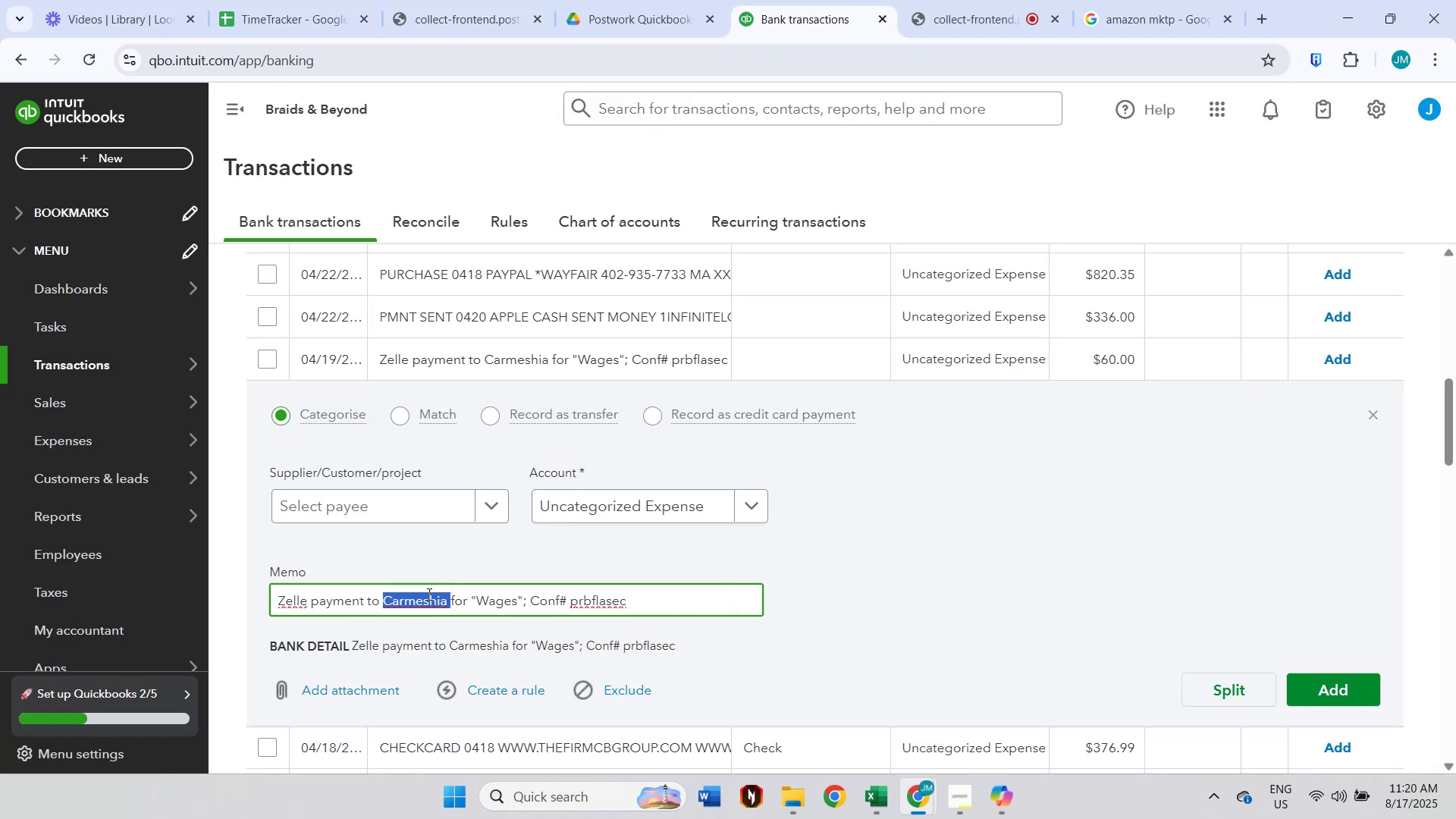 
key(Control+C)
 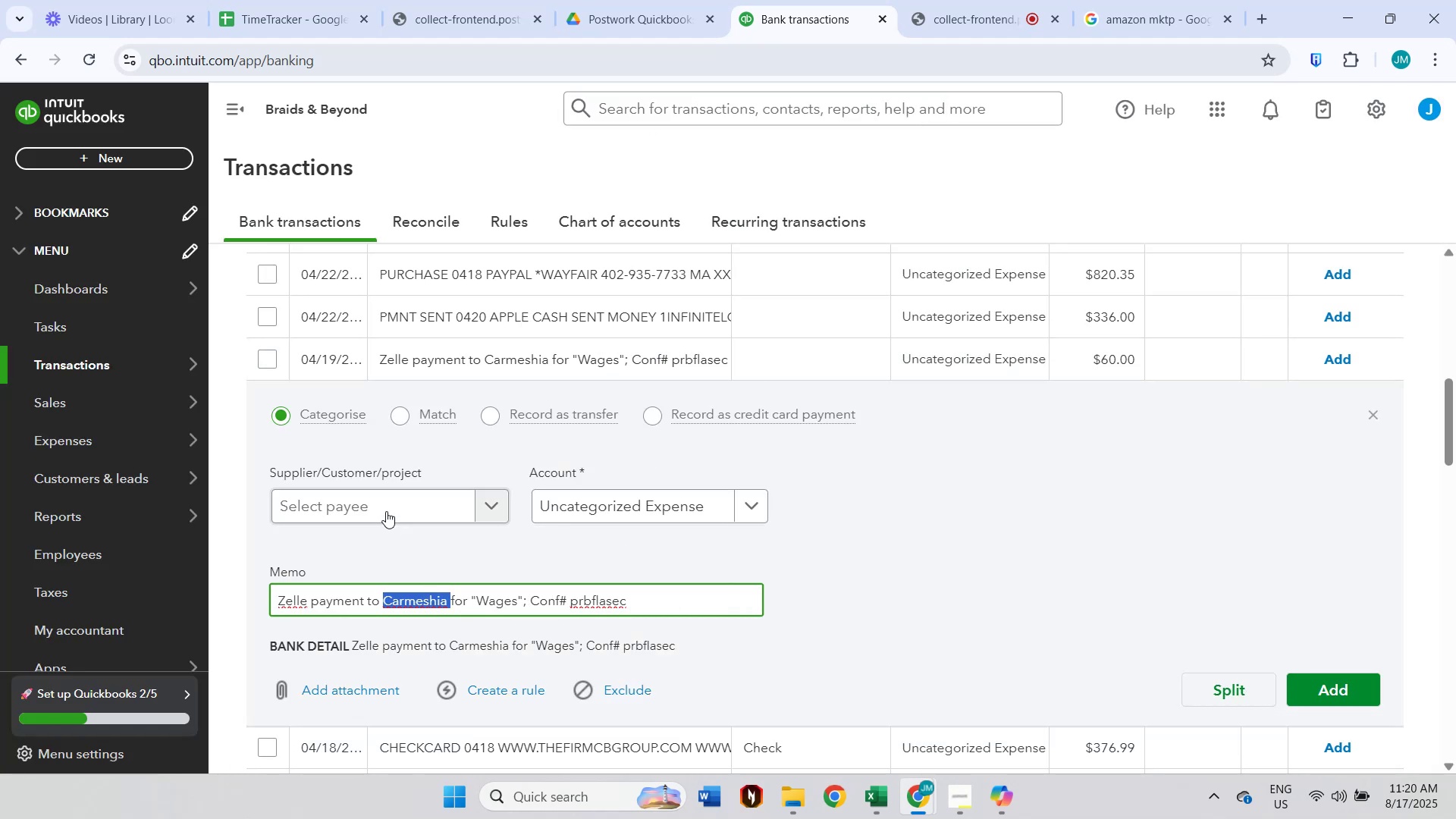 
left_click([384, 503])
 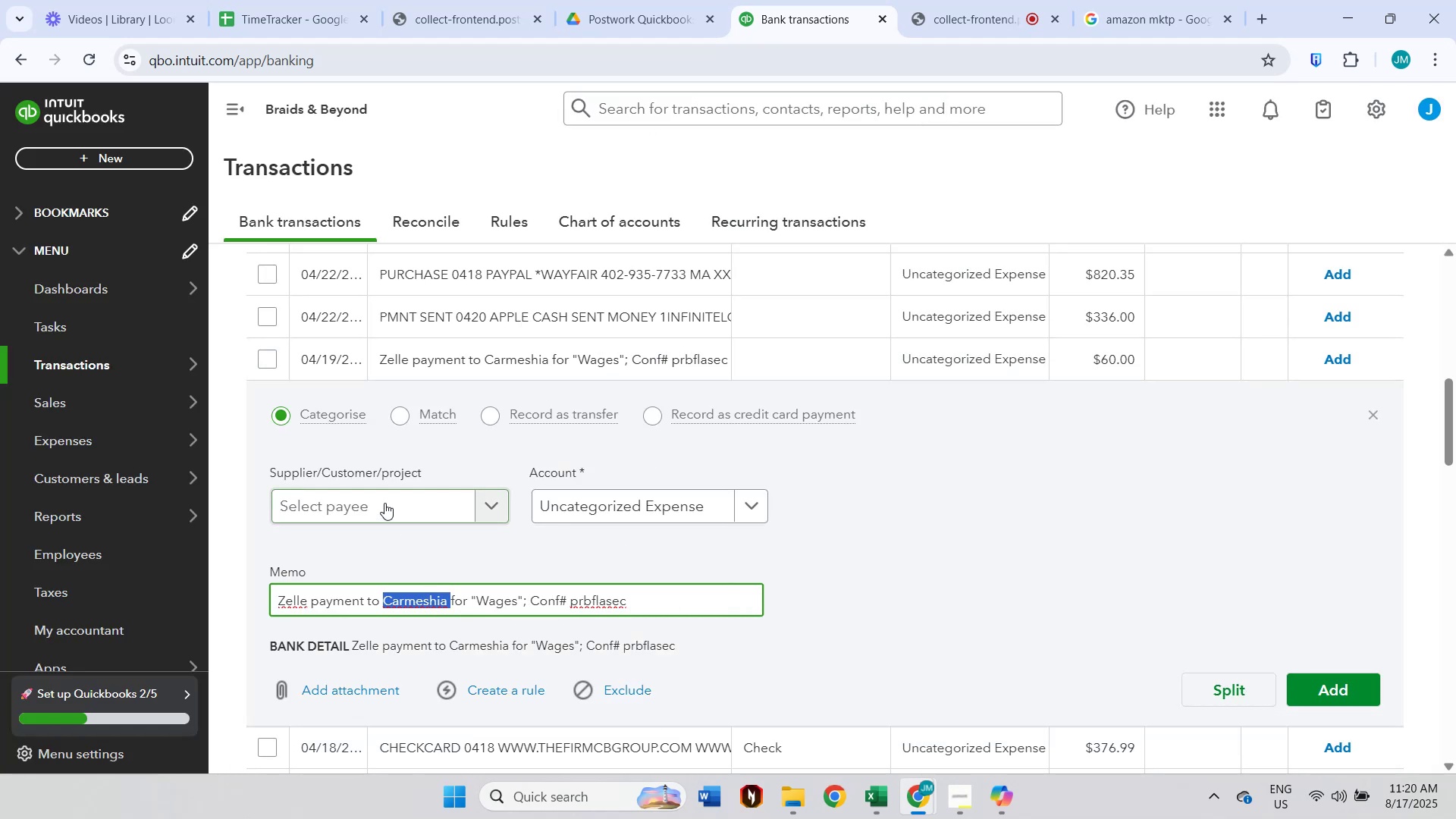 
key(Control+ControlLeft)
 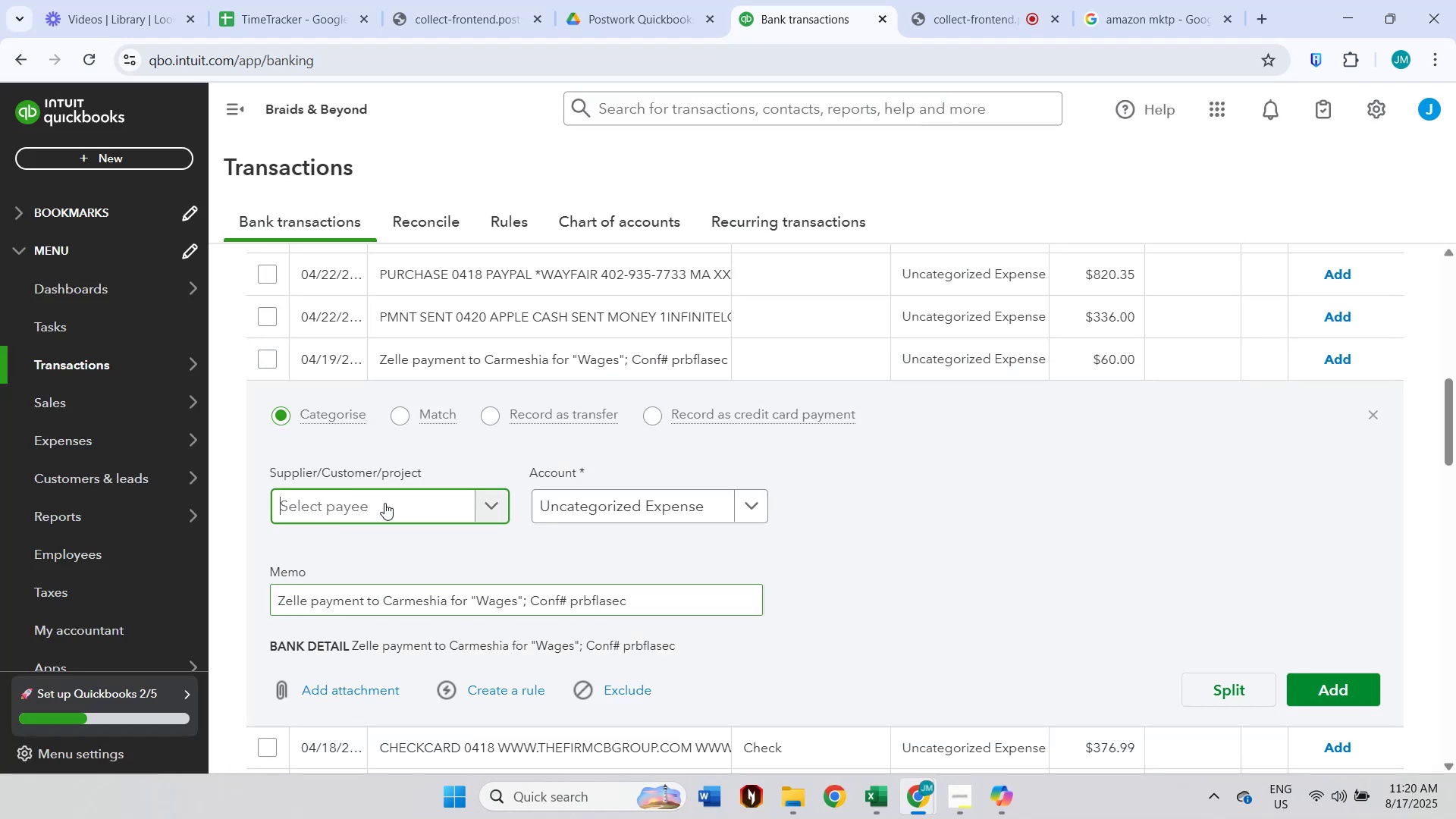 
key(Control+V)
 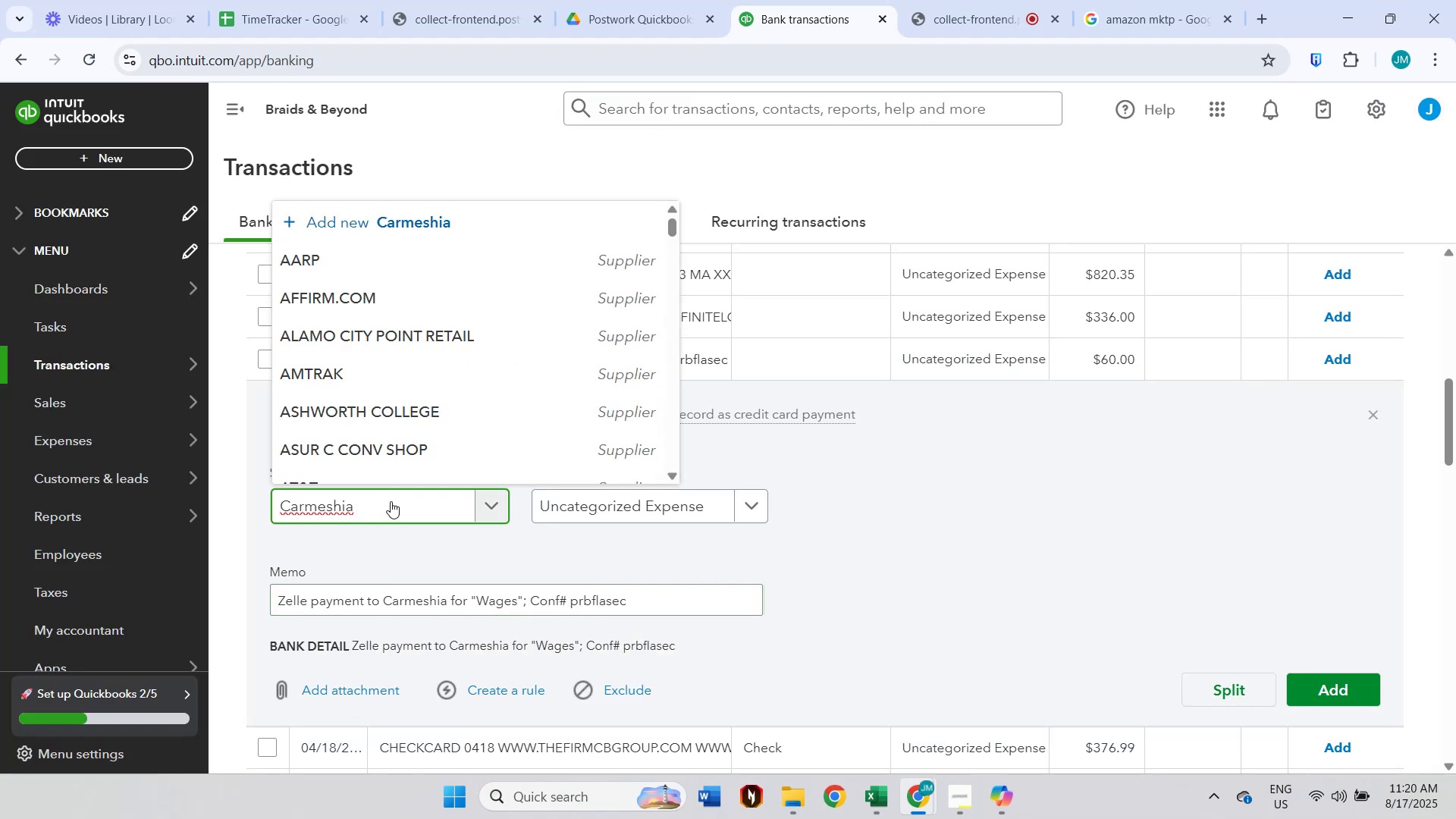 
key(Backspace)
 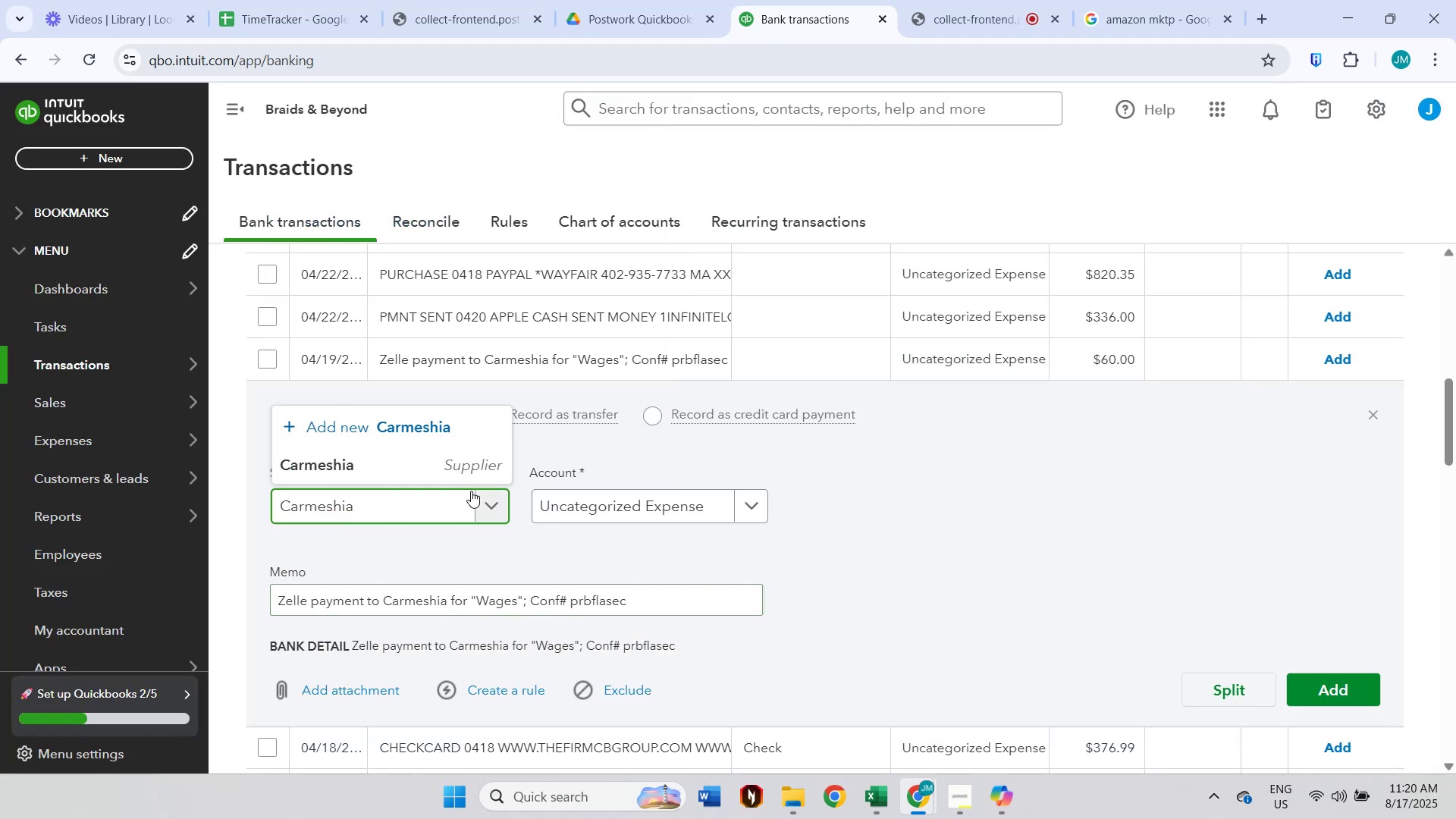 
left_click([460, 462])
 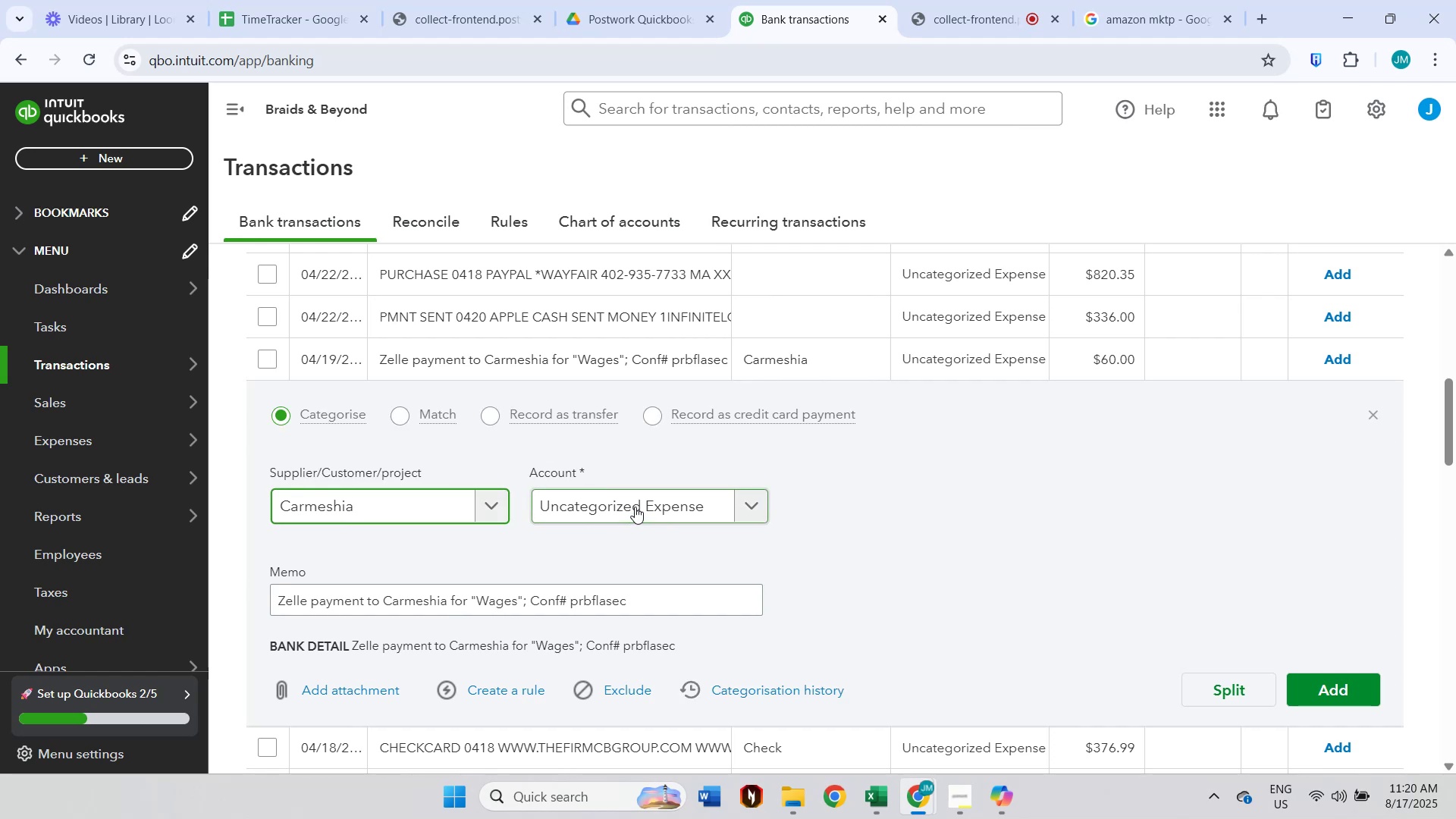 
left_click([635, 503])
 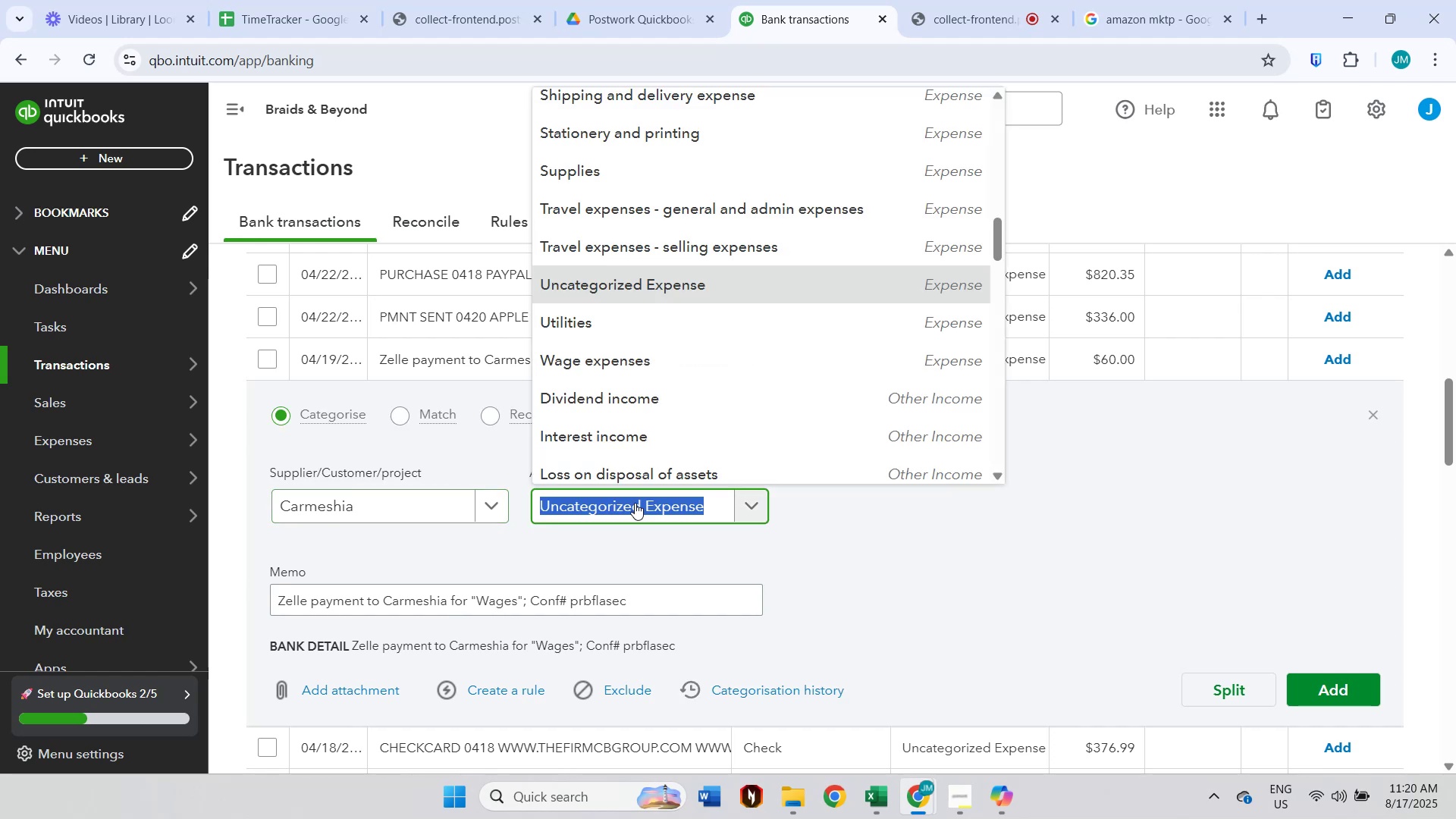 
type(wa)
 